 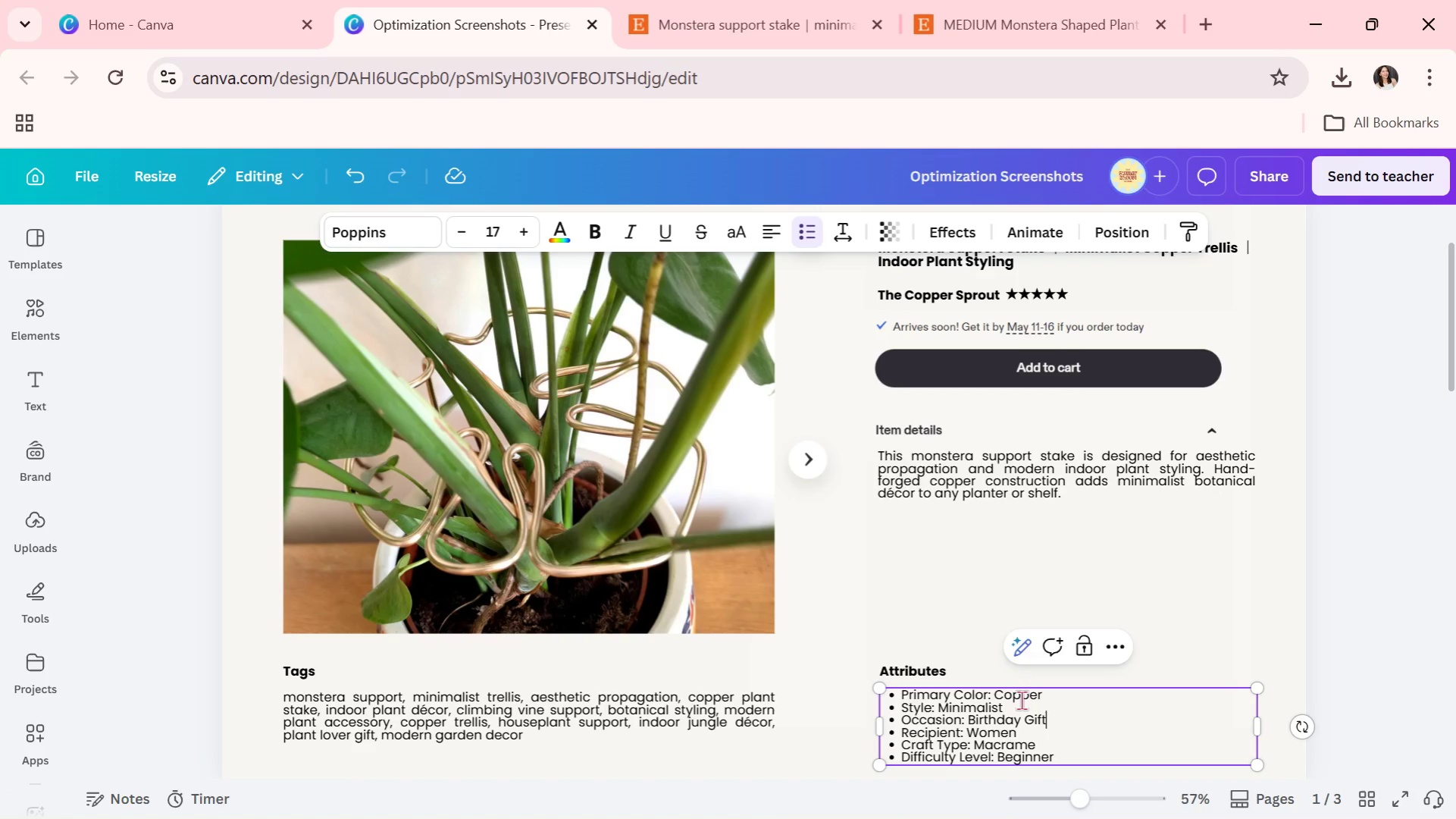 
key(Backspace)
key(Backspace)
key(Backspace)
key(Backspace)
key(Backspace)
key(Backspace)
key(Backspace)
key(Backspace)
key(Backspace)
key(Backspace)
key(Backspace)
key(Backspace)
key(Backspace)
type(Housewarming)
 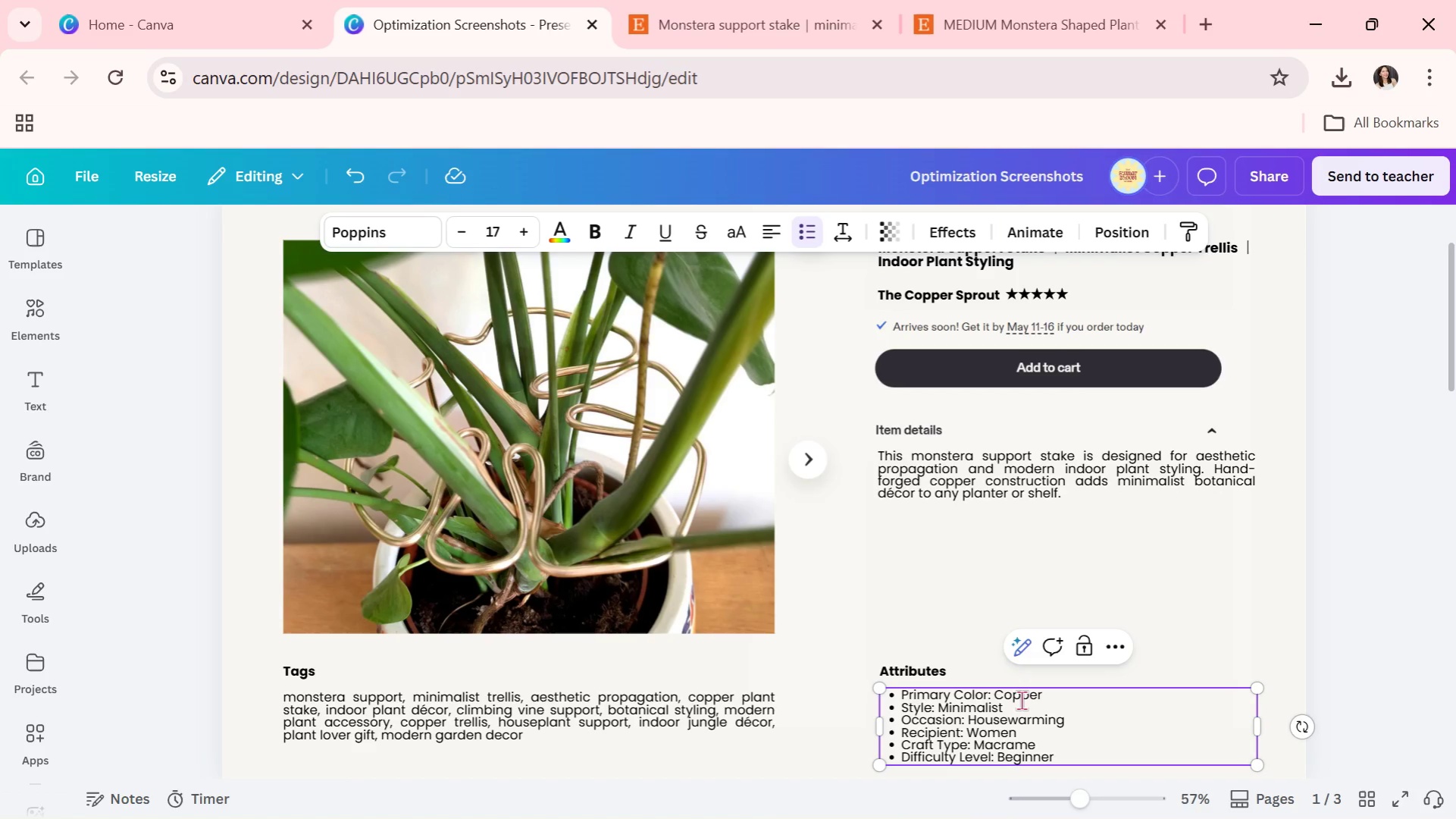 
key(ArrowDown)
 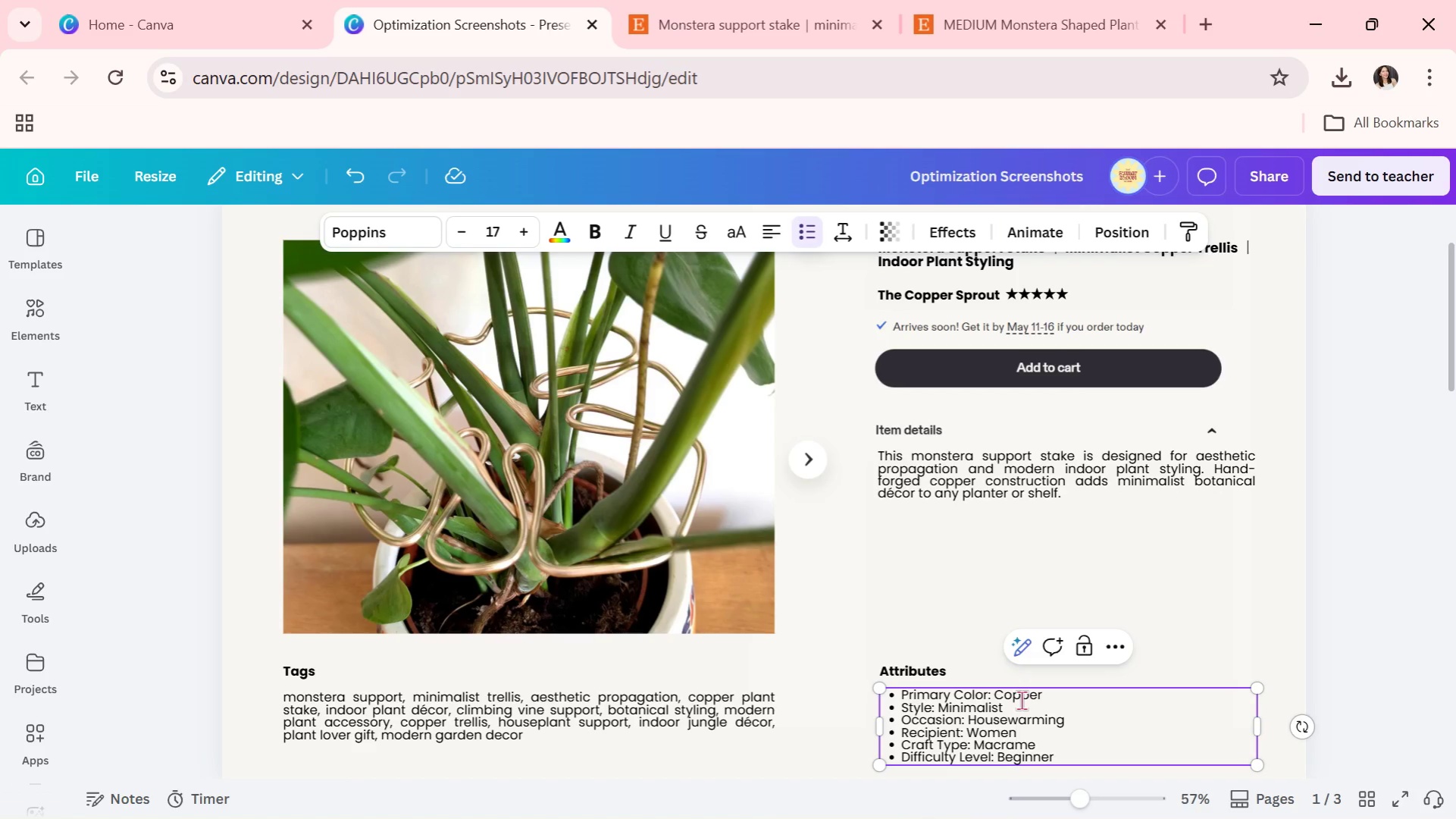 
key(Backspace)
key(Backspace)
key(Backspace)
key(Backspace)
key(Backspace)
key(Backspace)
type( Plant Lover)
 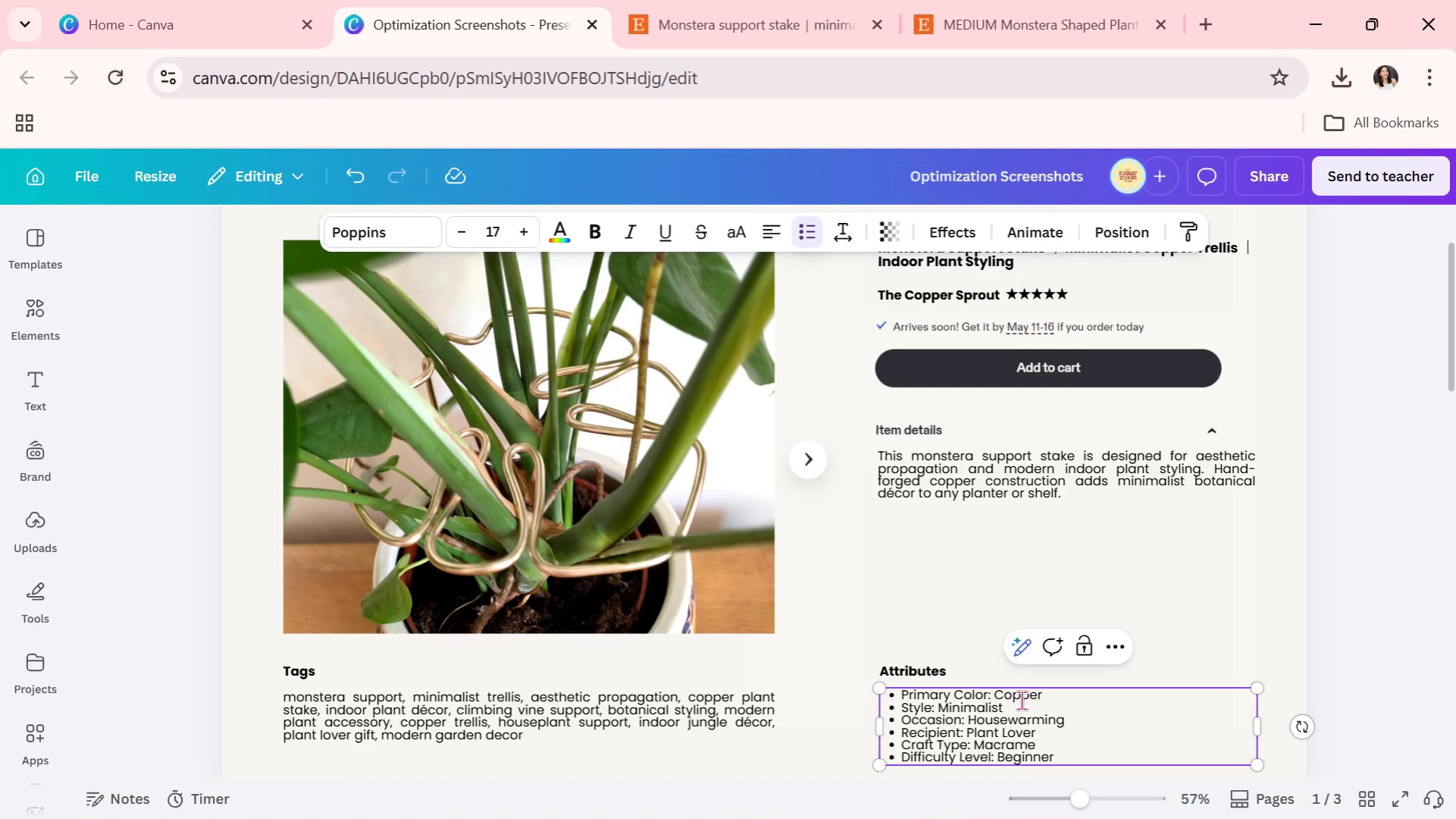 
key(ArrowDown)
 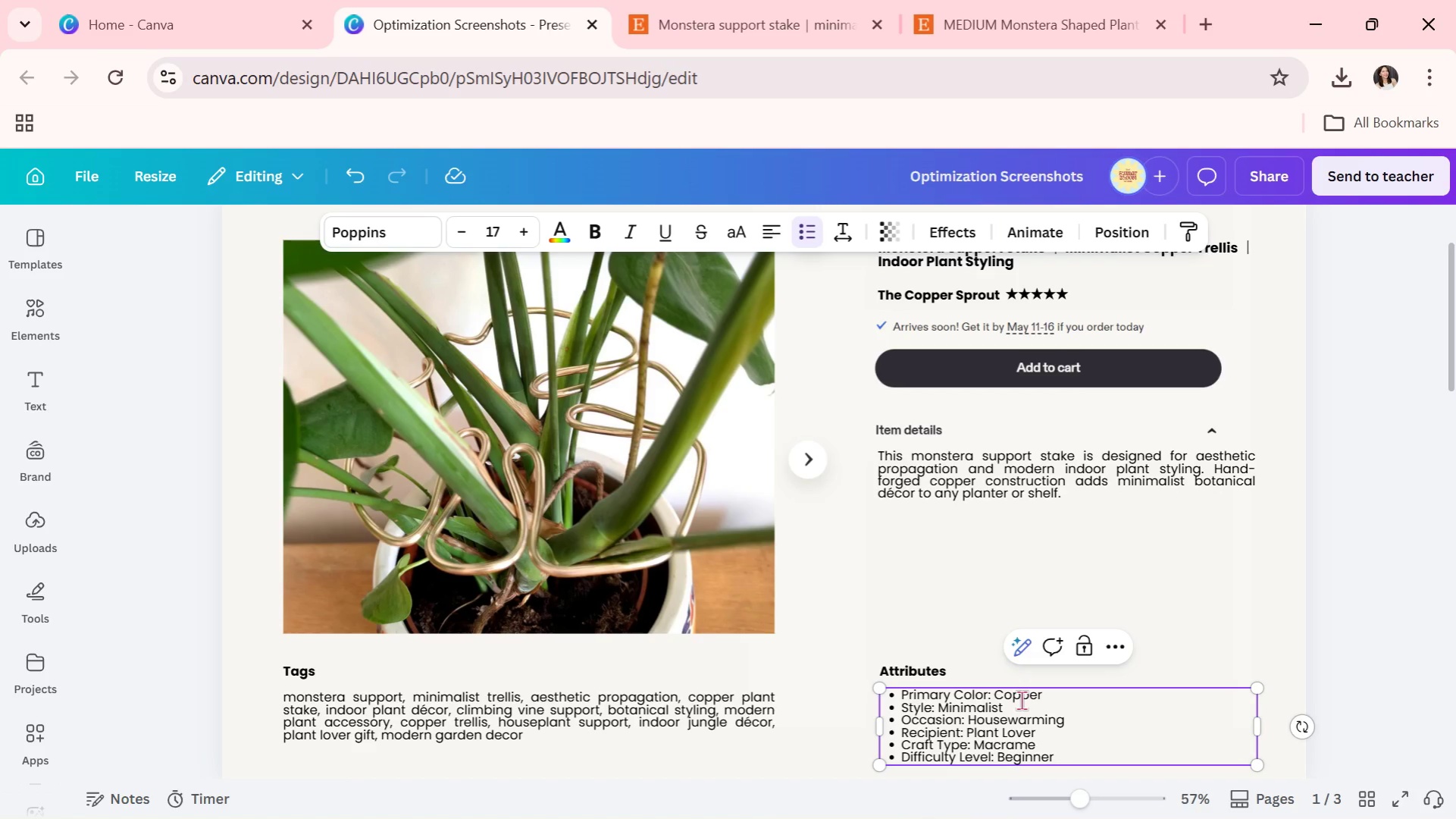 
key(Backspace)
 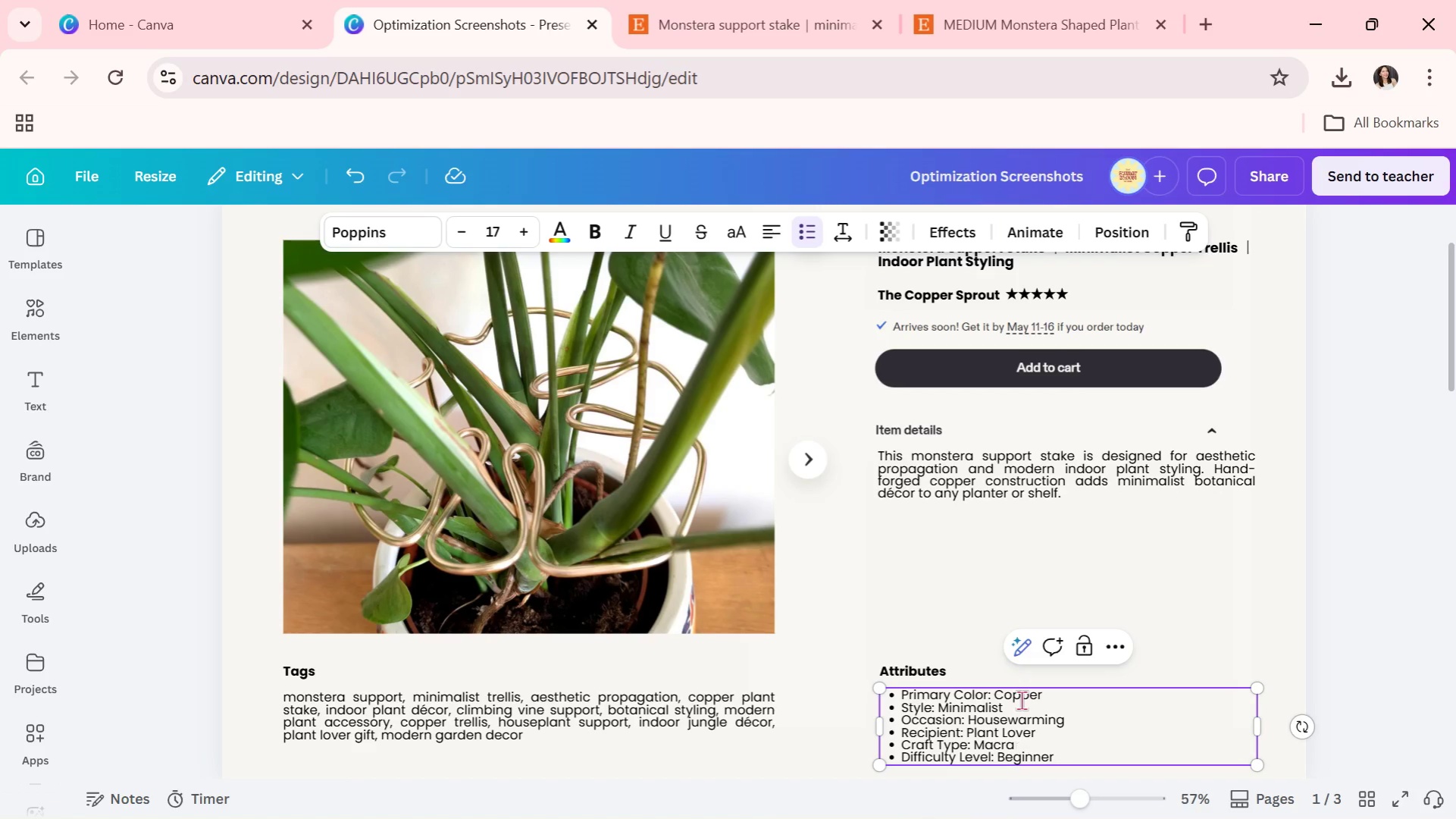 
key(Backspace)
 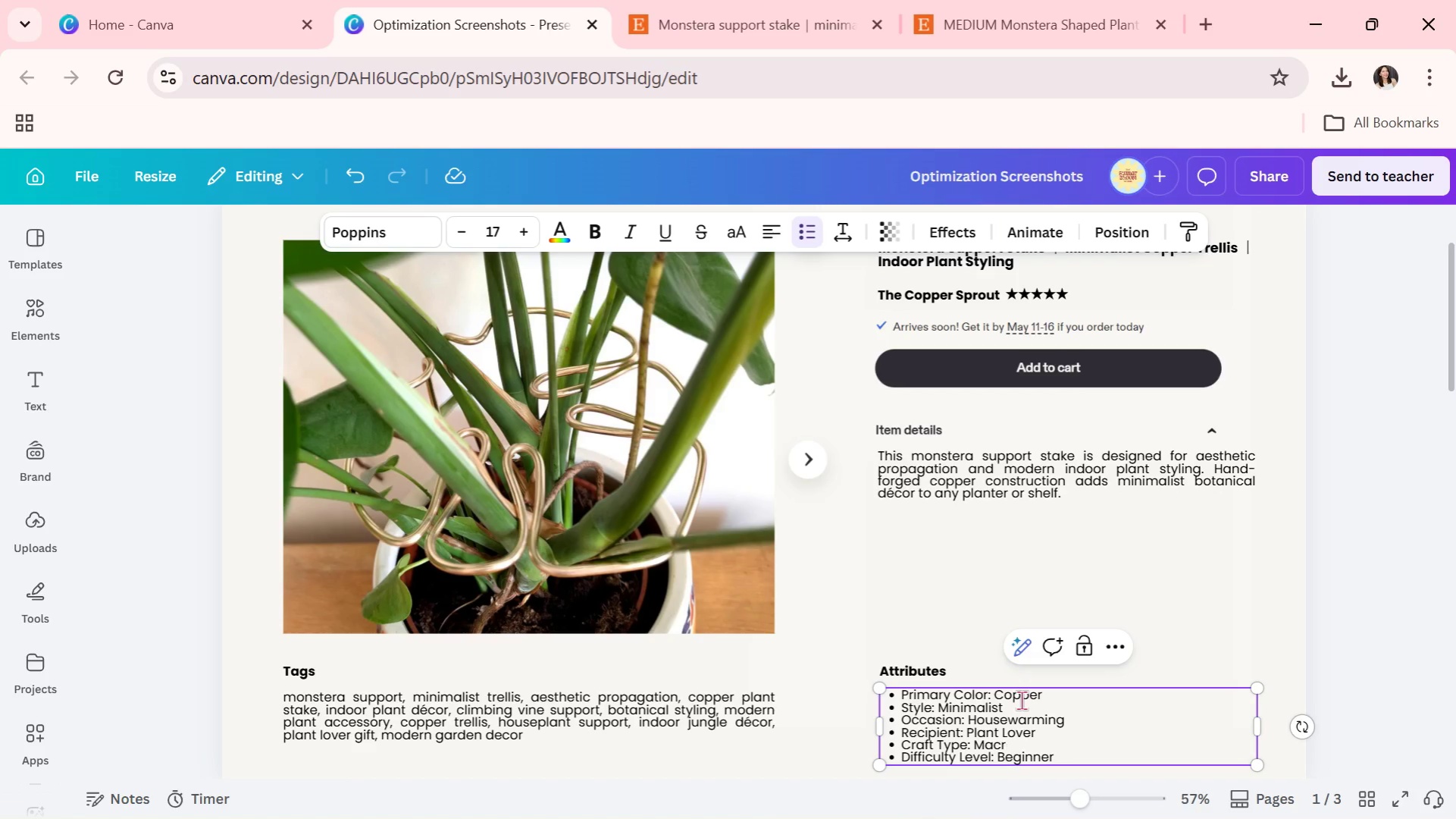 
key(Backspace)
 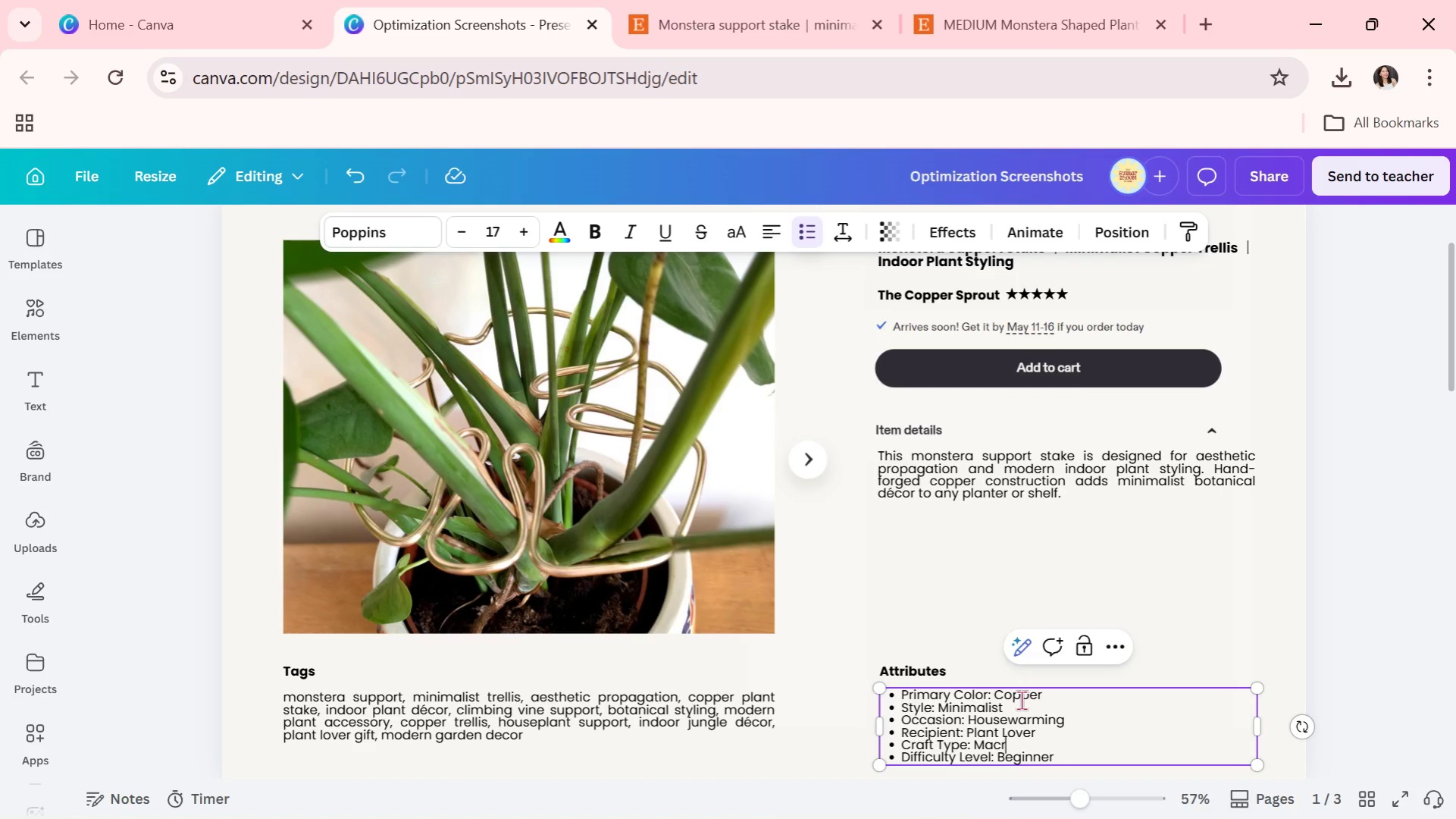 
key(Backspace)
 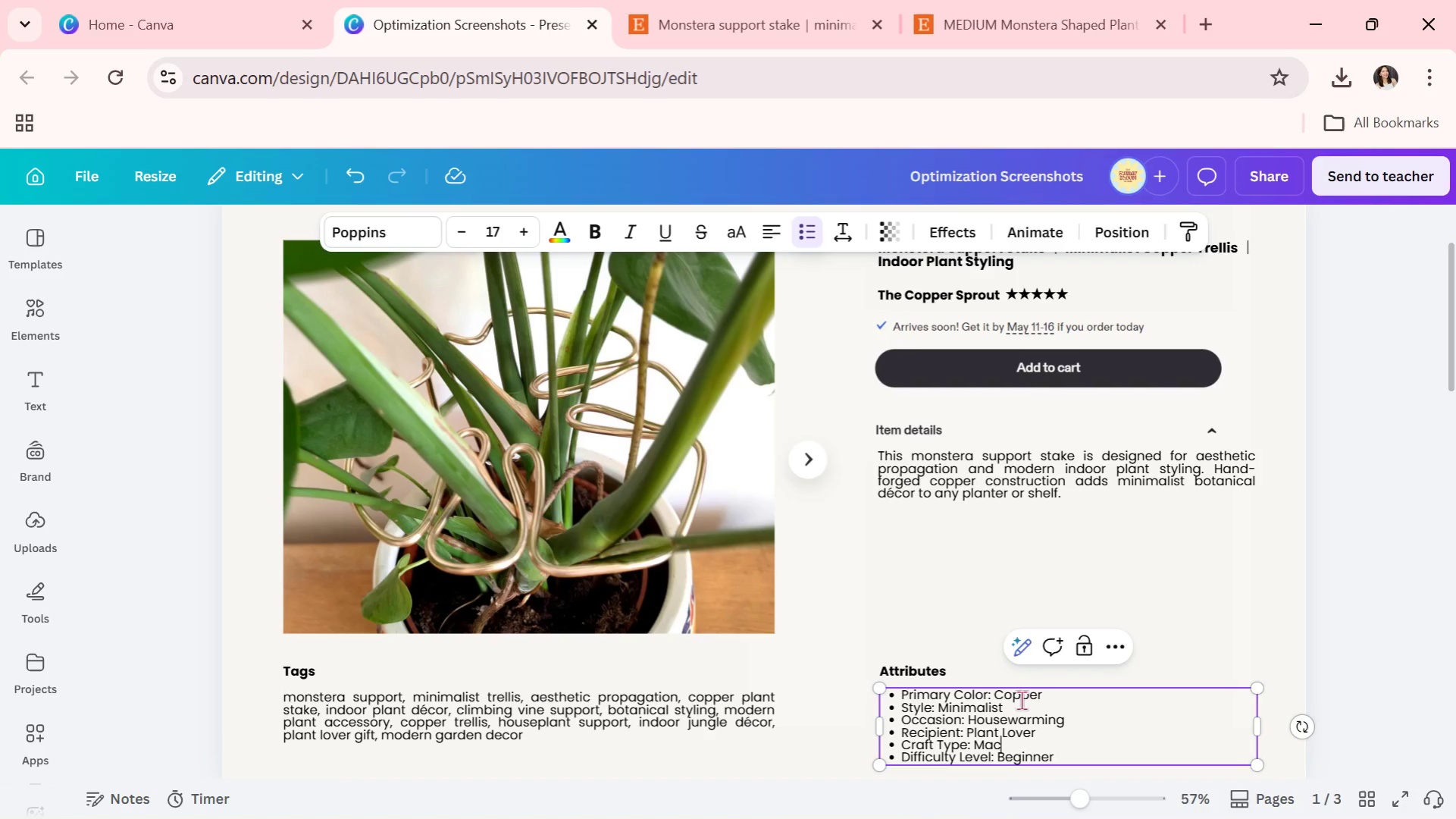 
key(Backspace)
 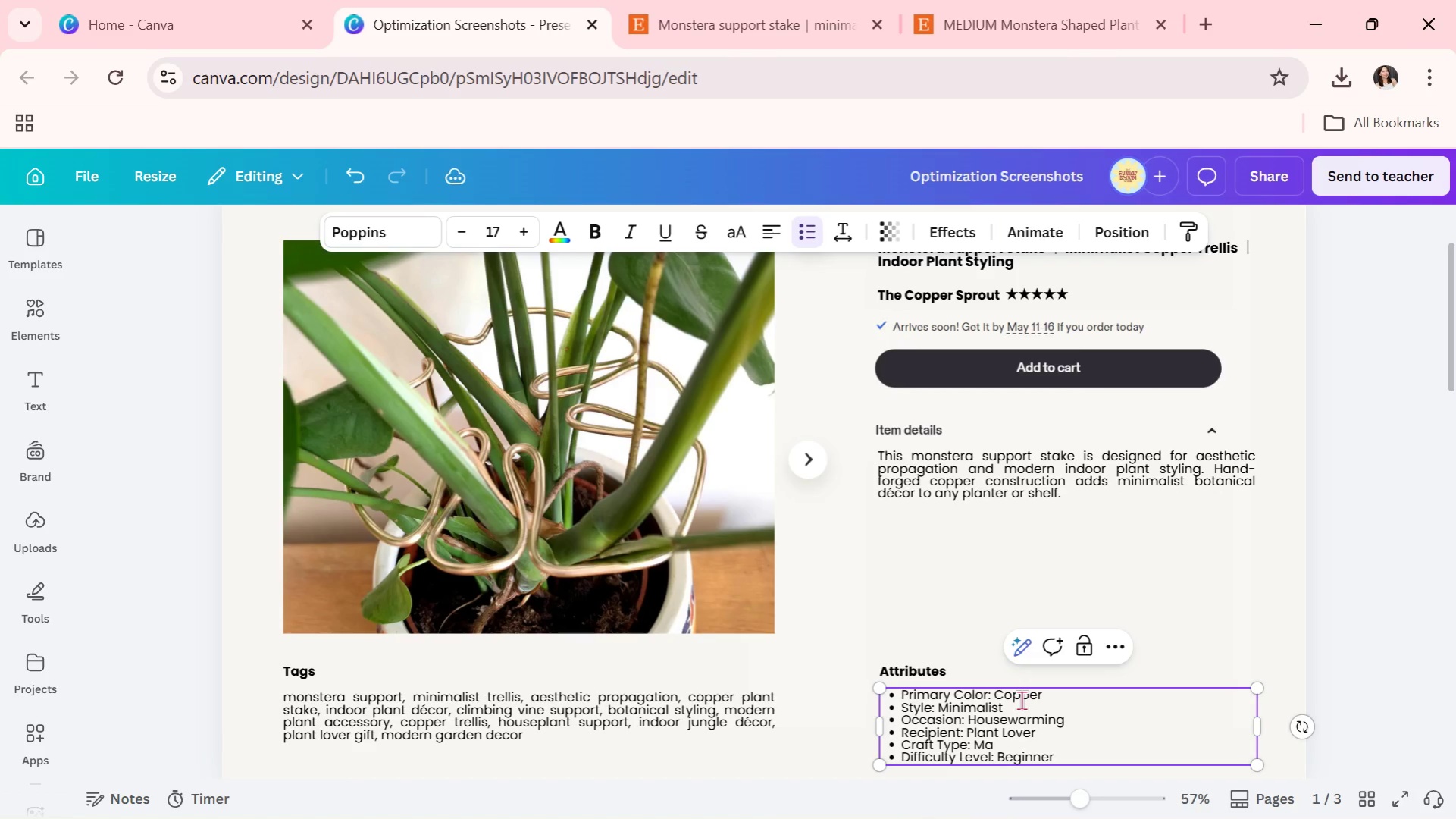 
key(Backspace)
 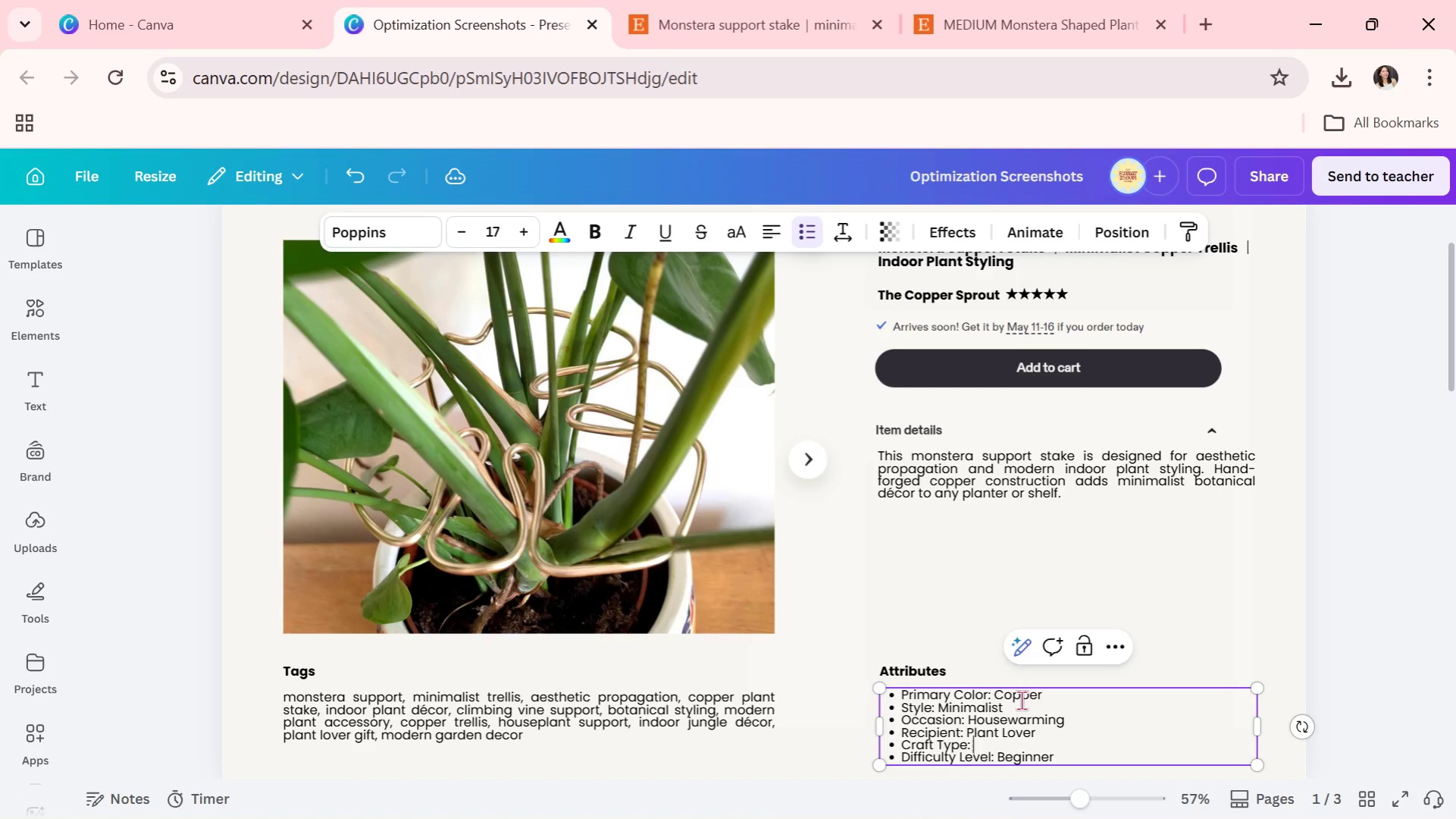 
key(Backspace)
 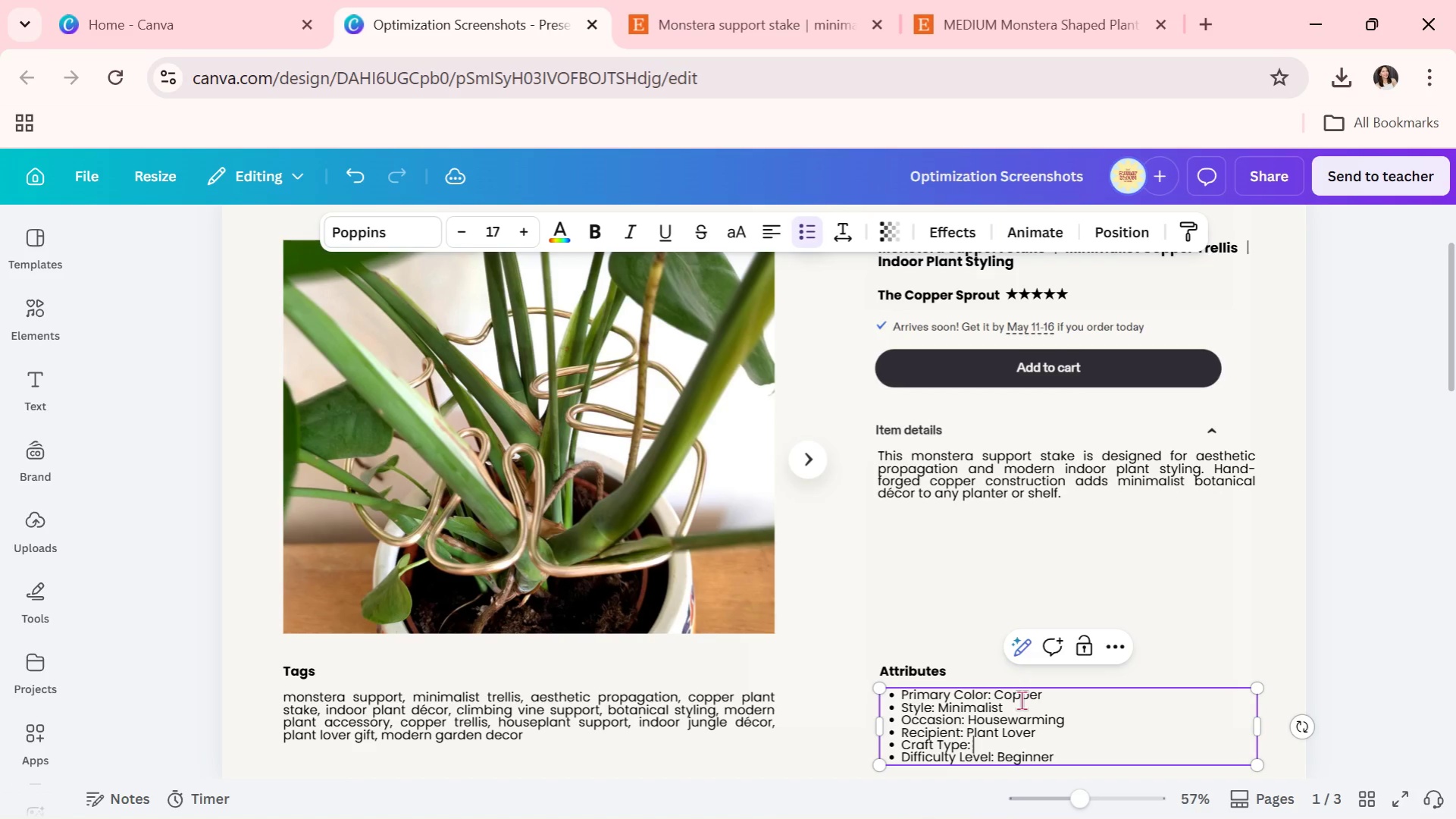 
key(Backspace)
 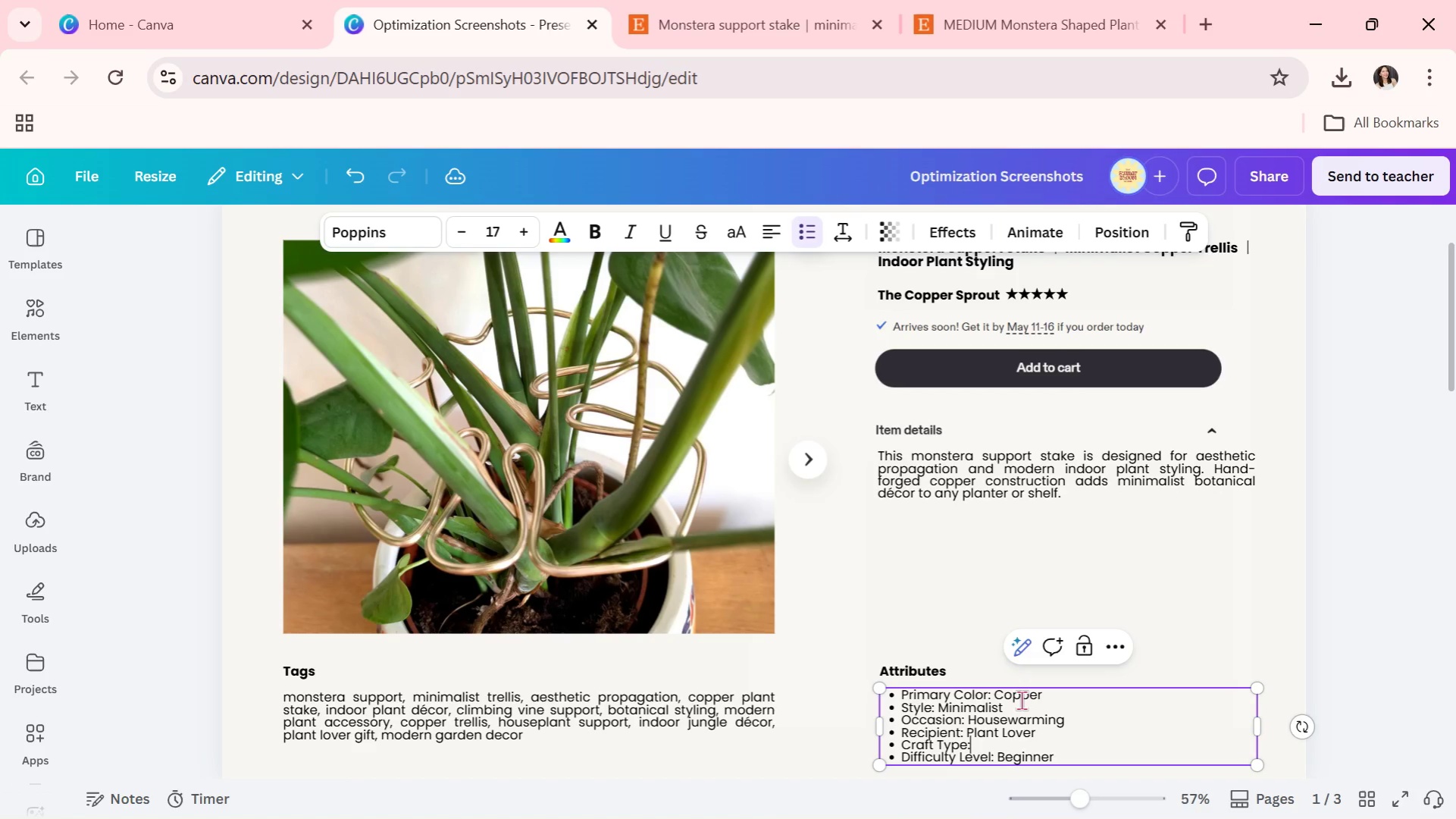 
key(Backspace)
 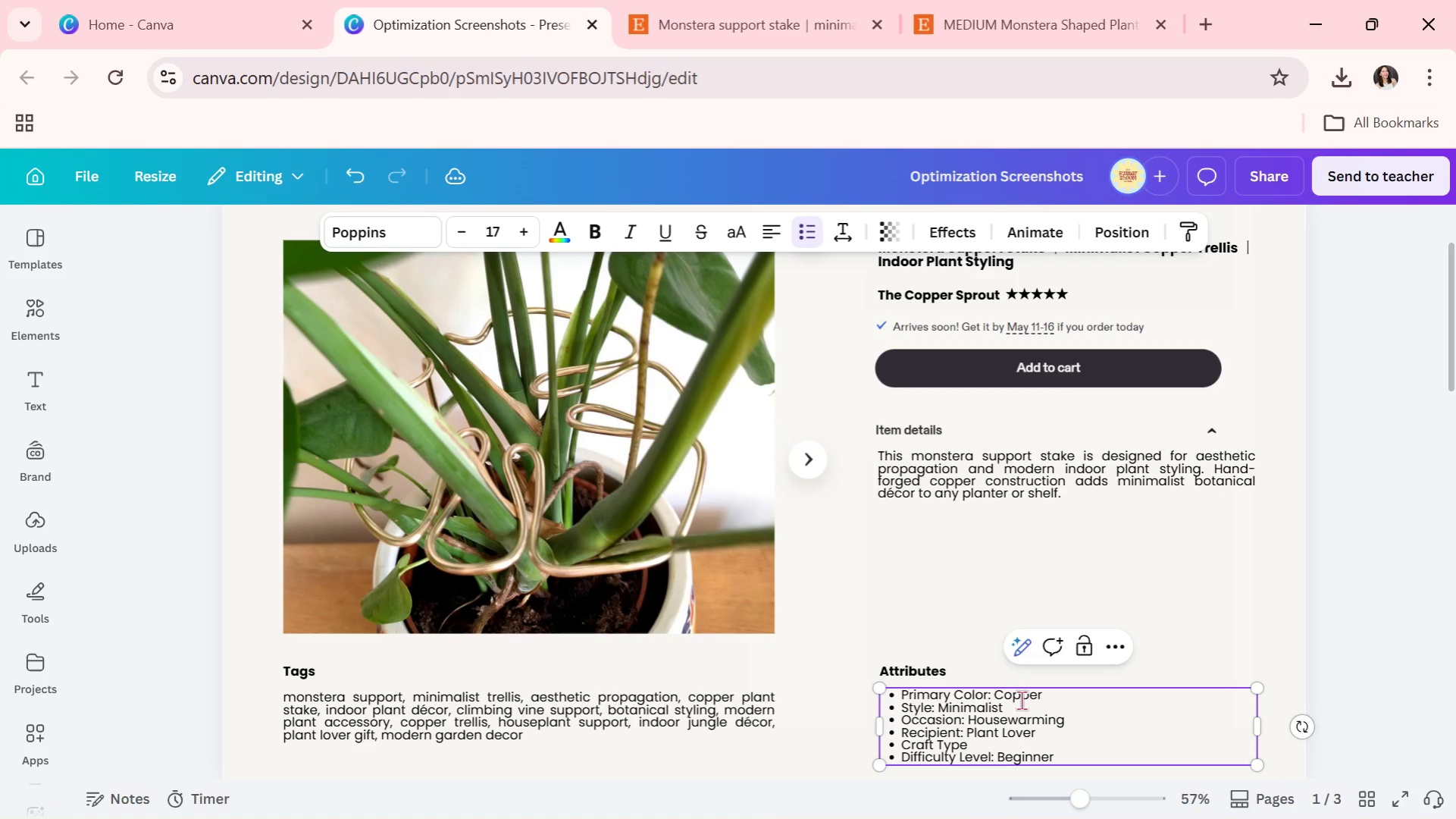 
key(Backspace)
 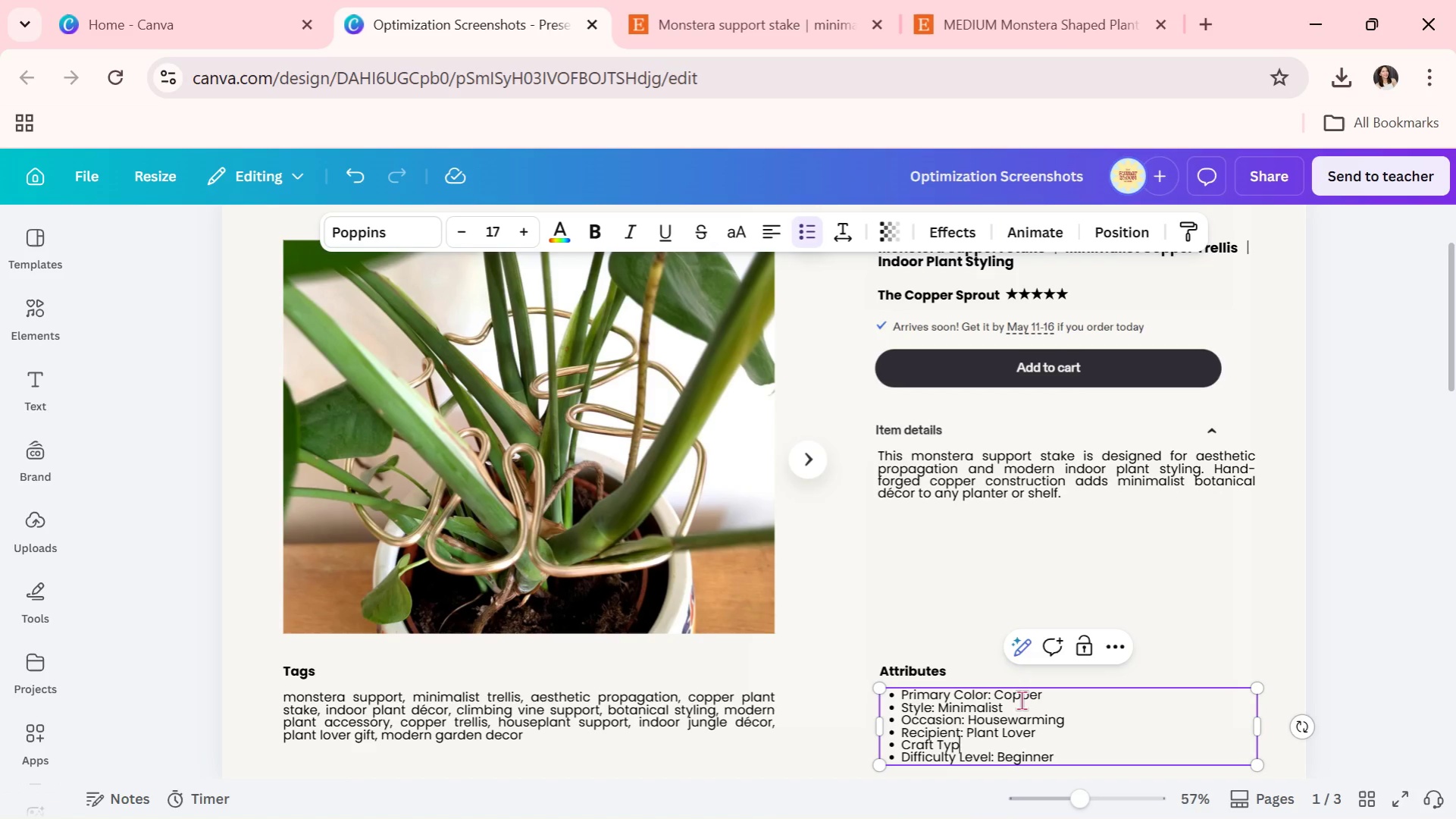 
key(Backspace)
 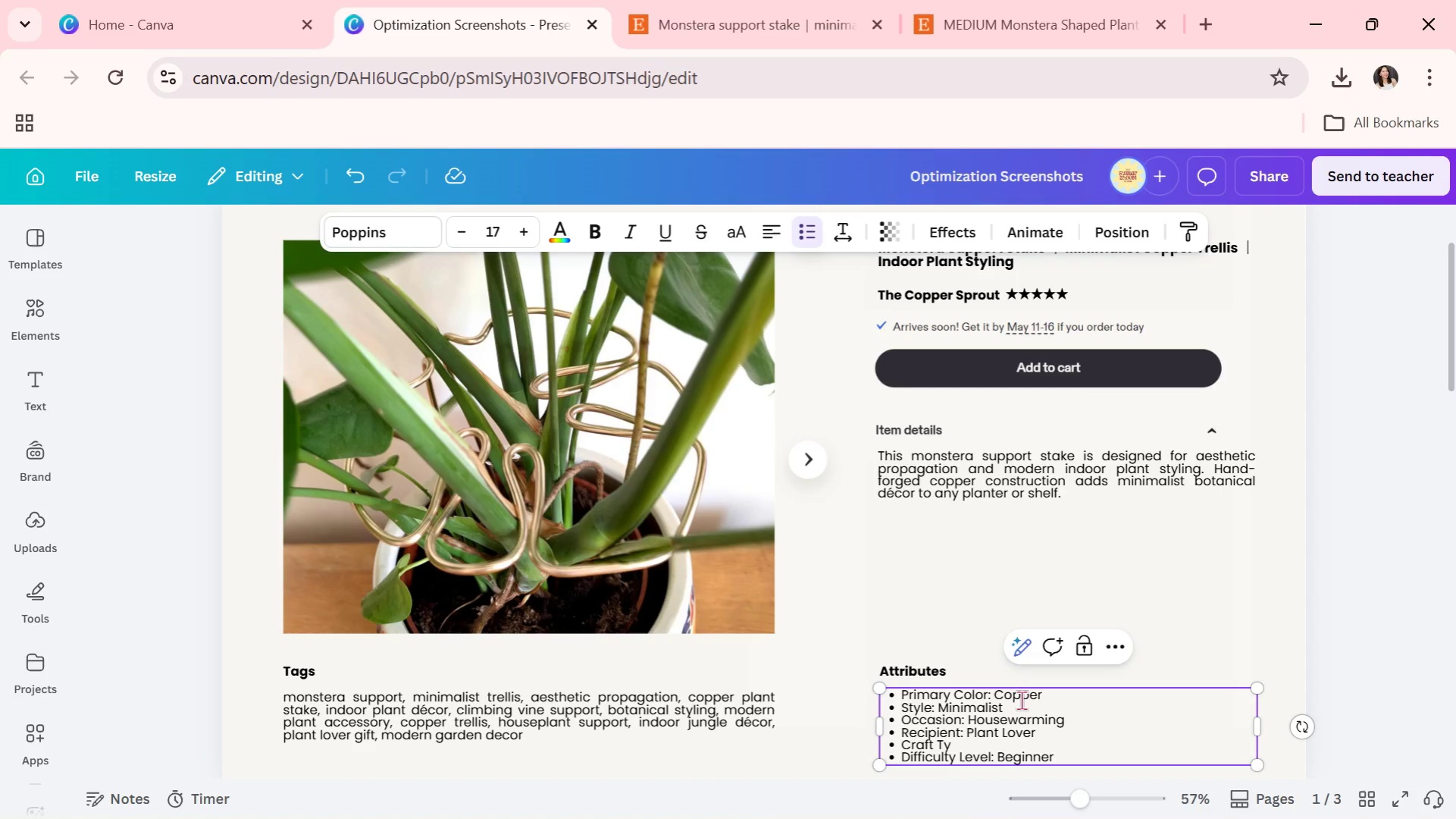 
key(Backspace)
 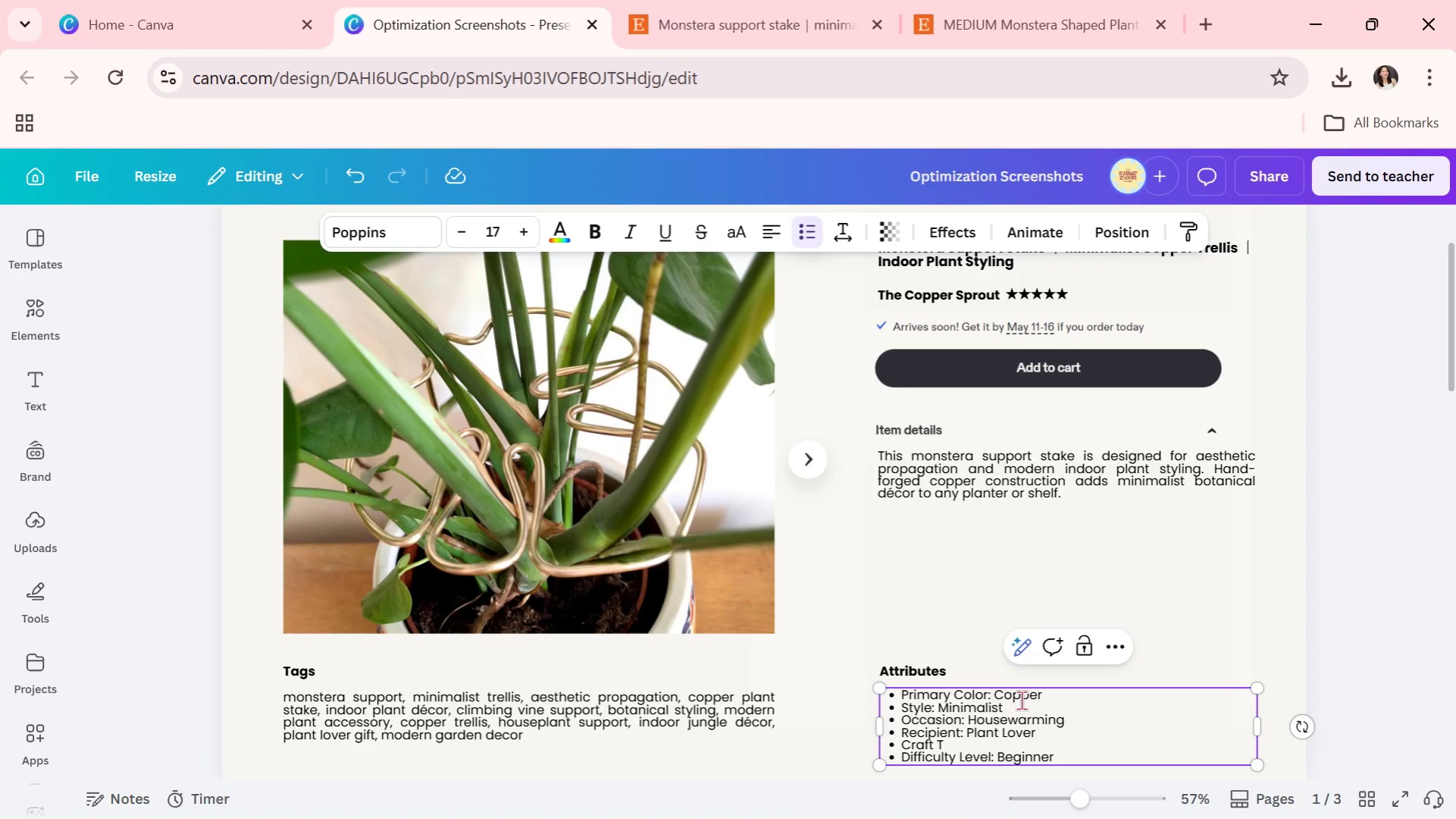 
key(Backspace)
 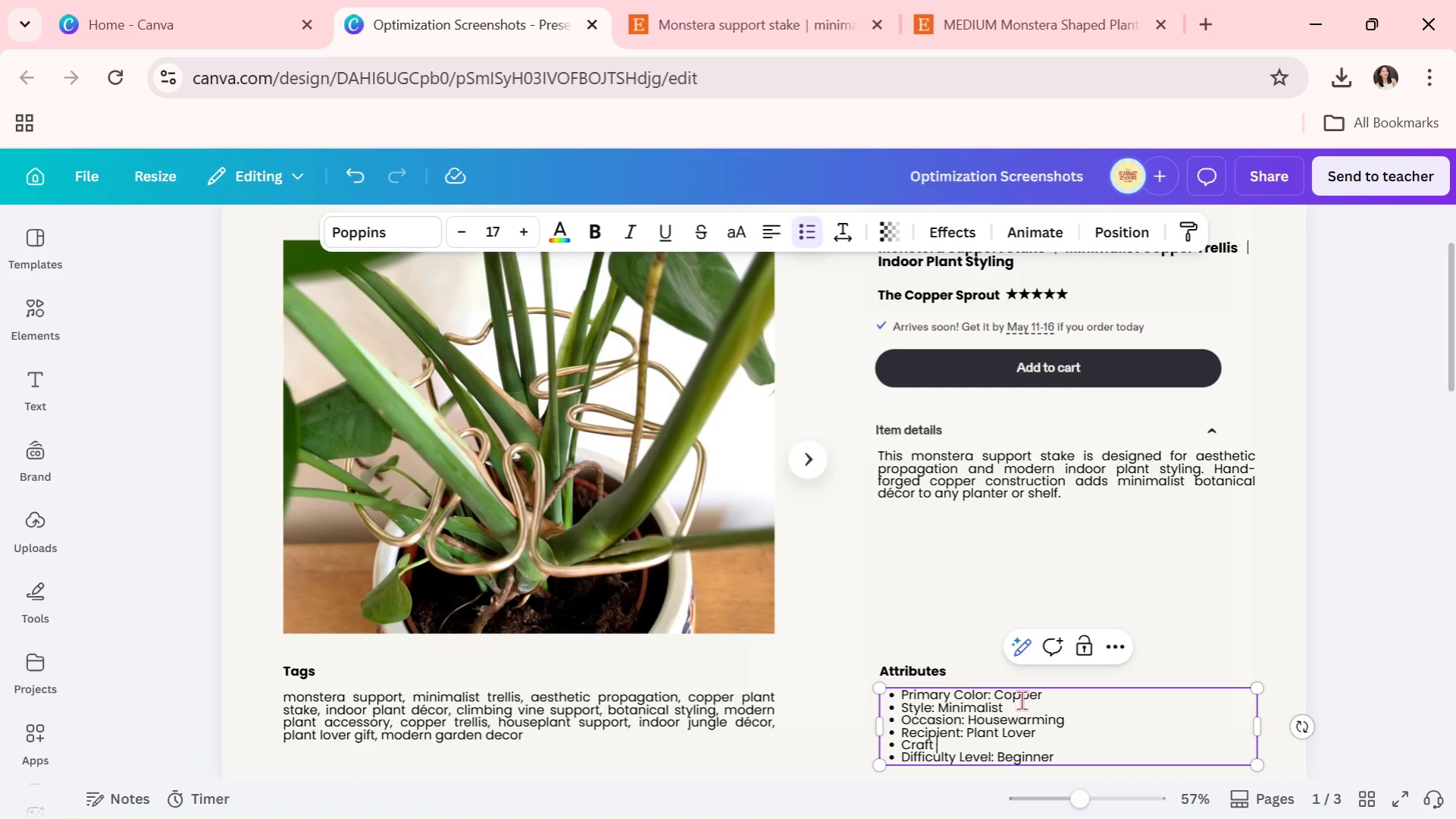 
key(Backspace)
 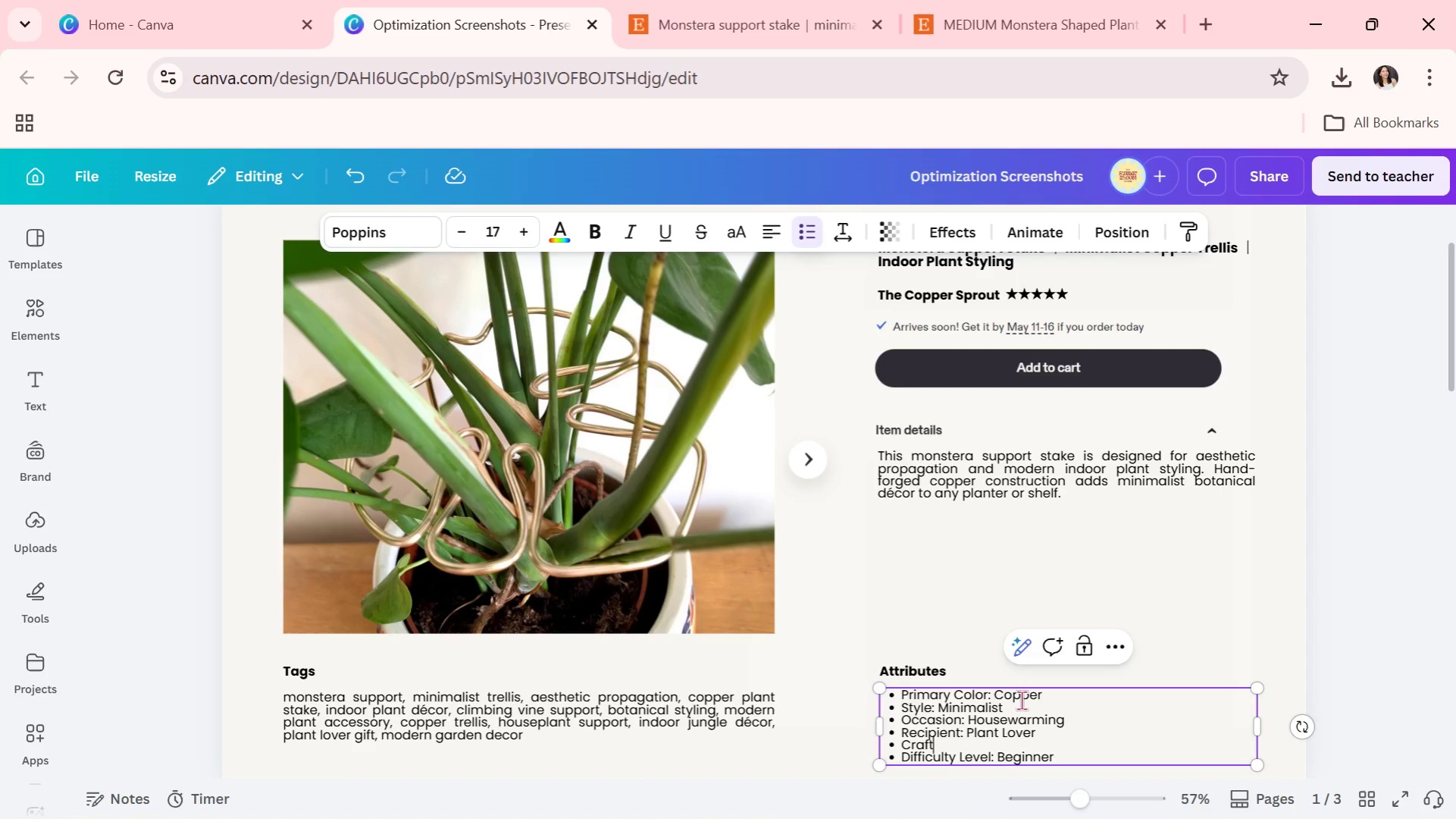 
key(Backspace)
 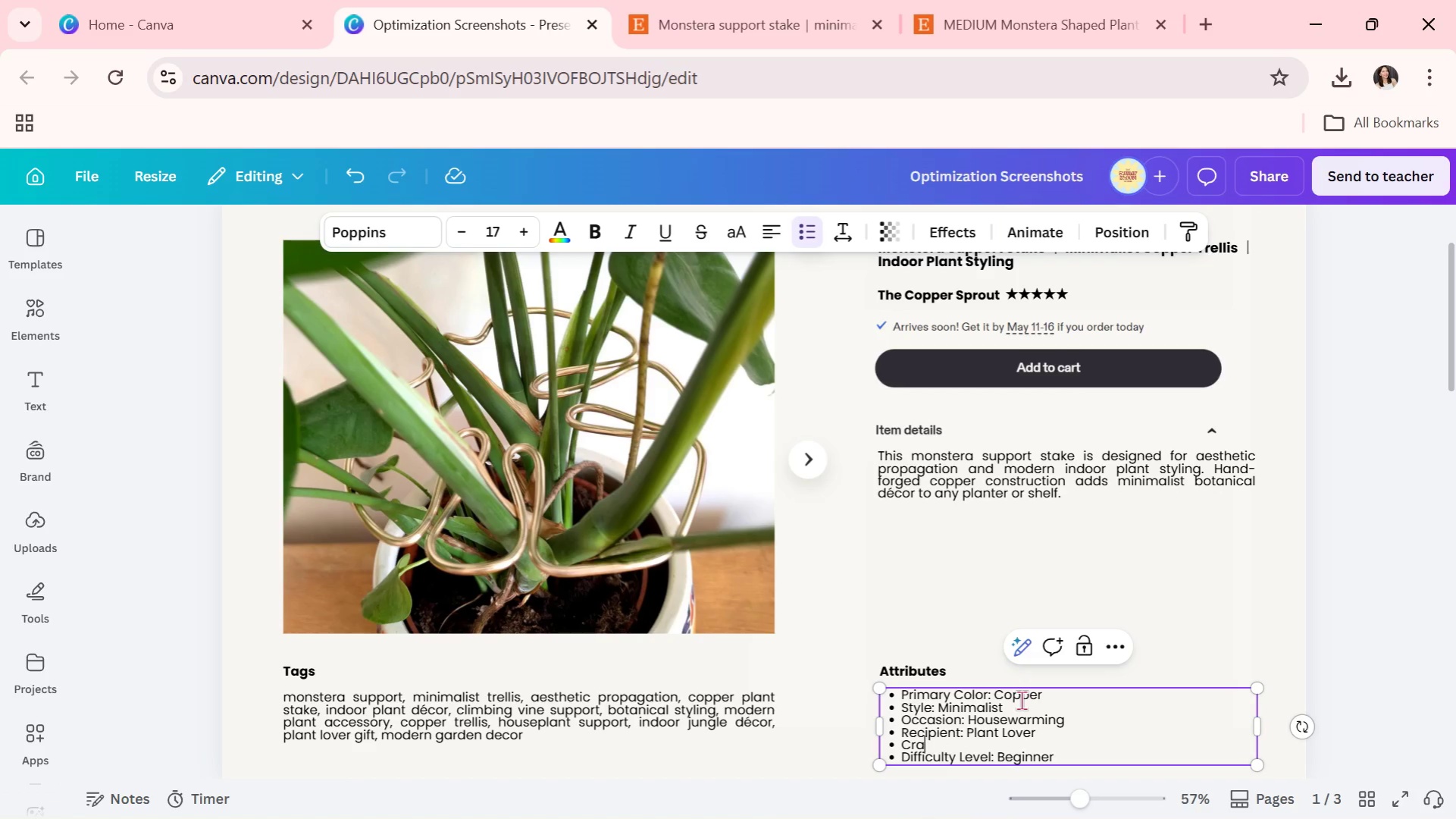 
key(Backspace)
 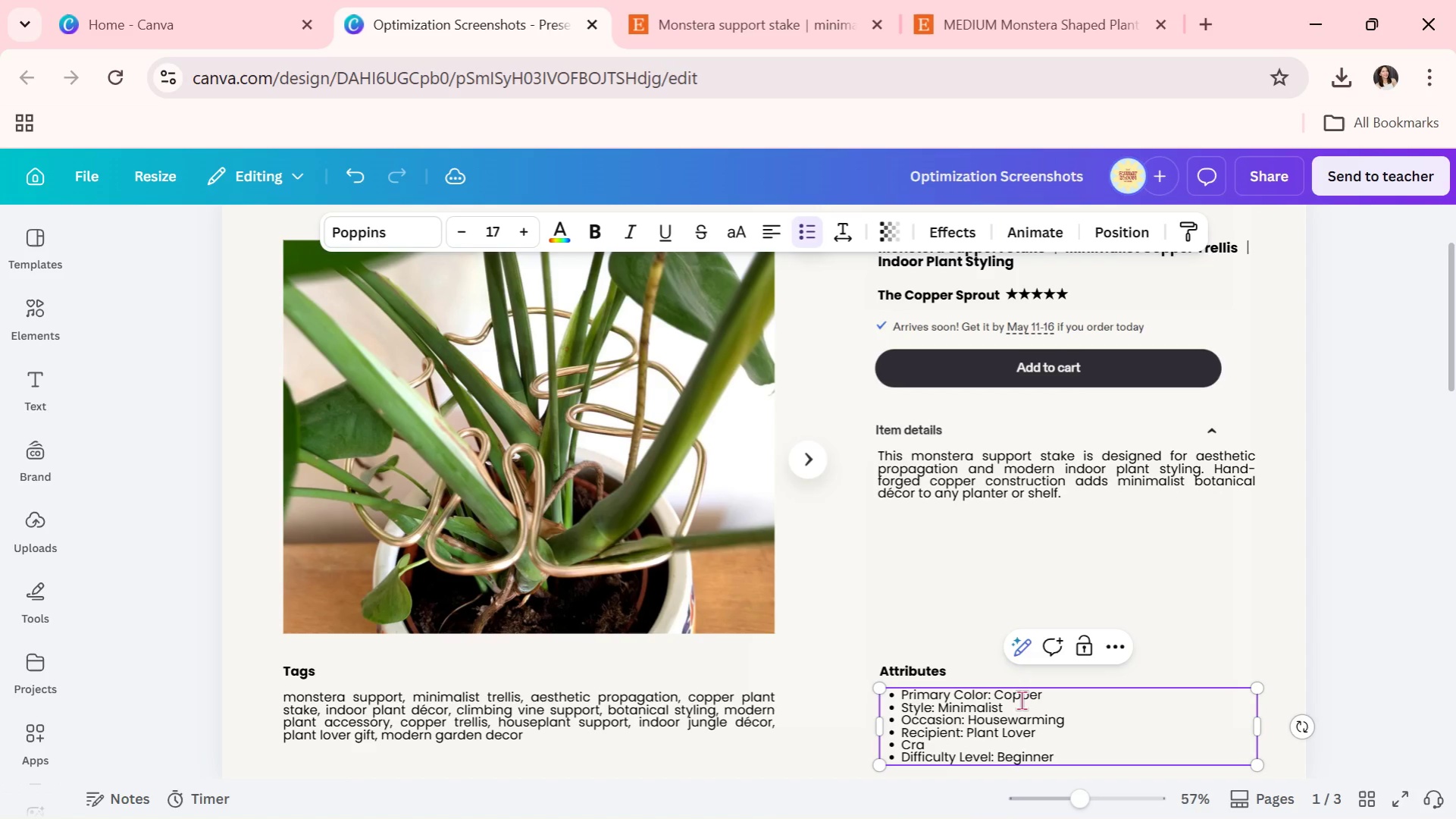 
key(Backspace)
 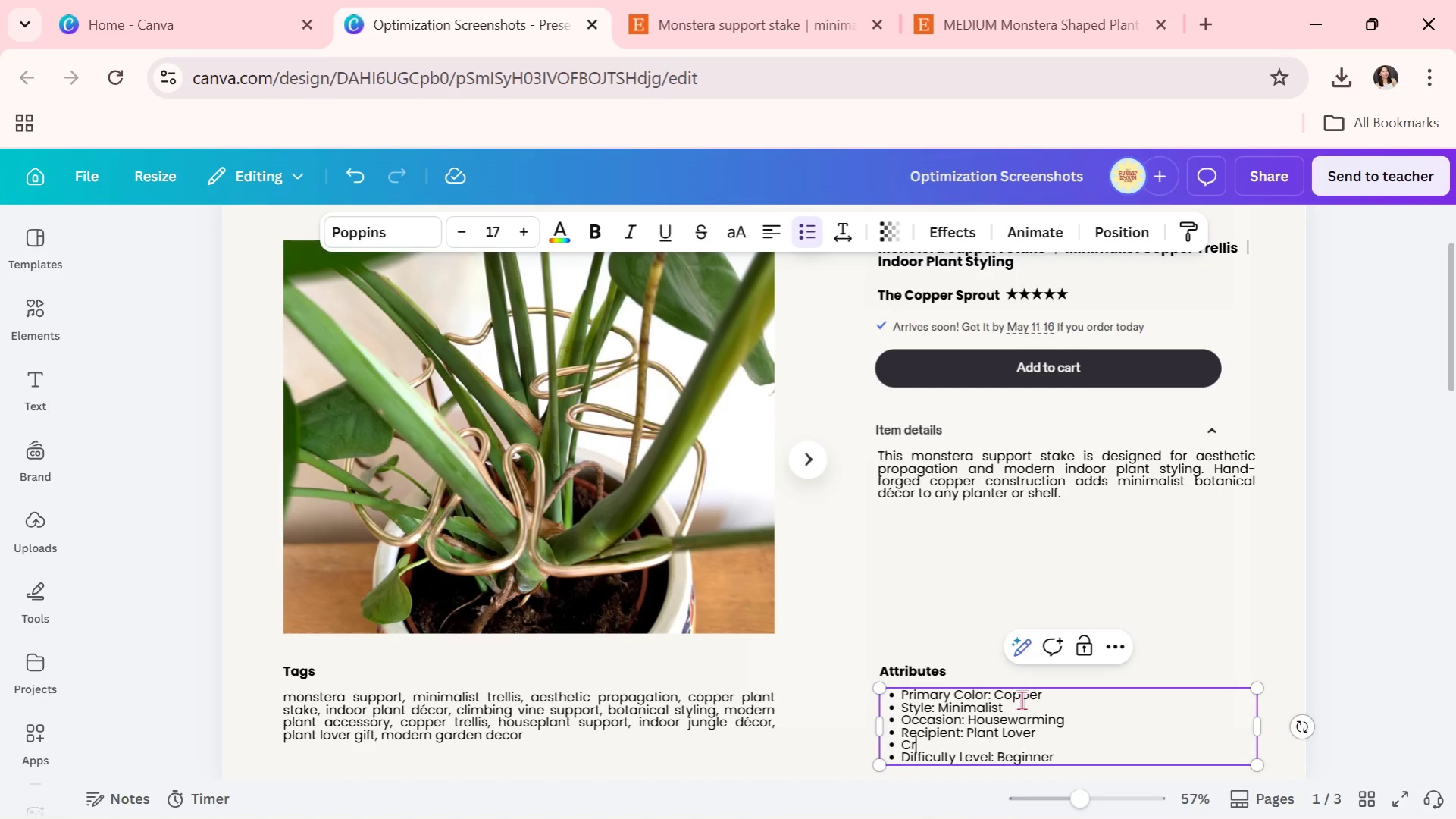 
key(Backspace)
 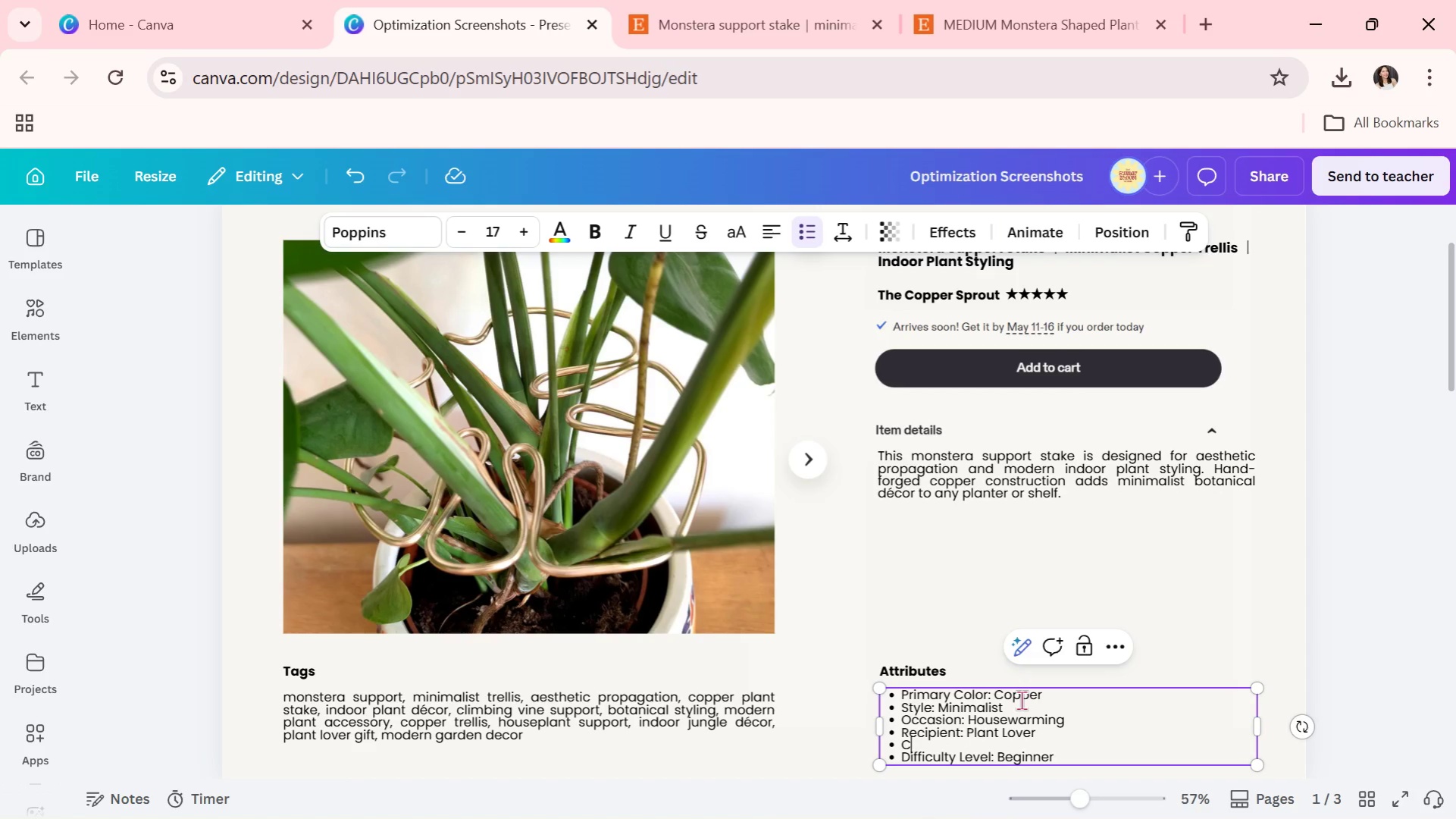 
key(Backspace)
 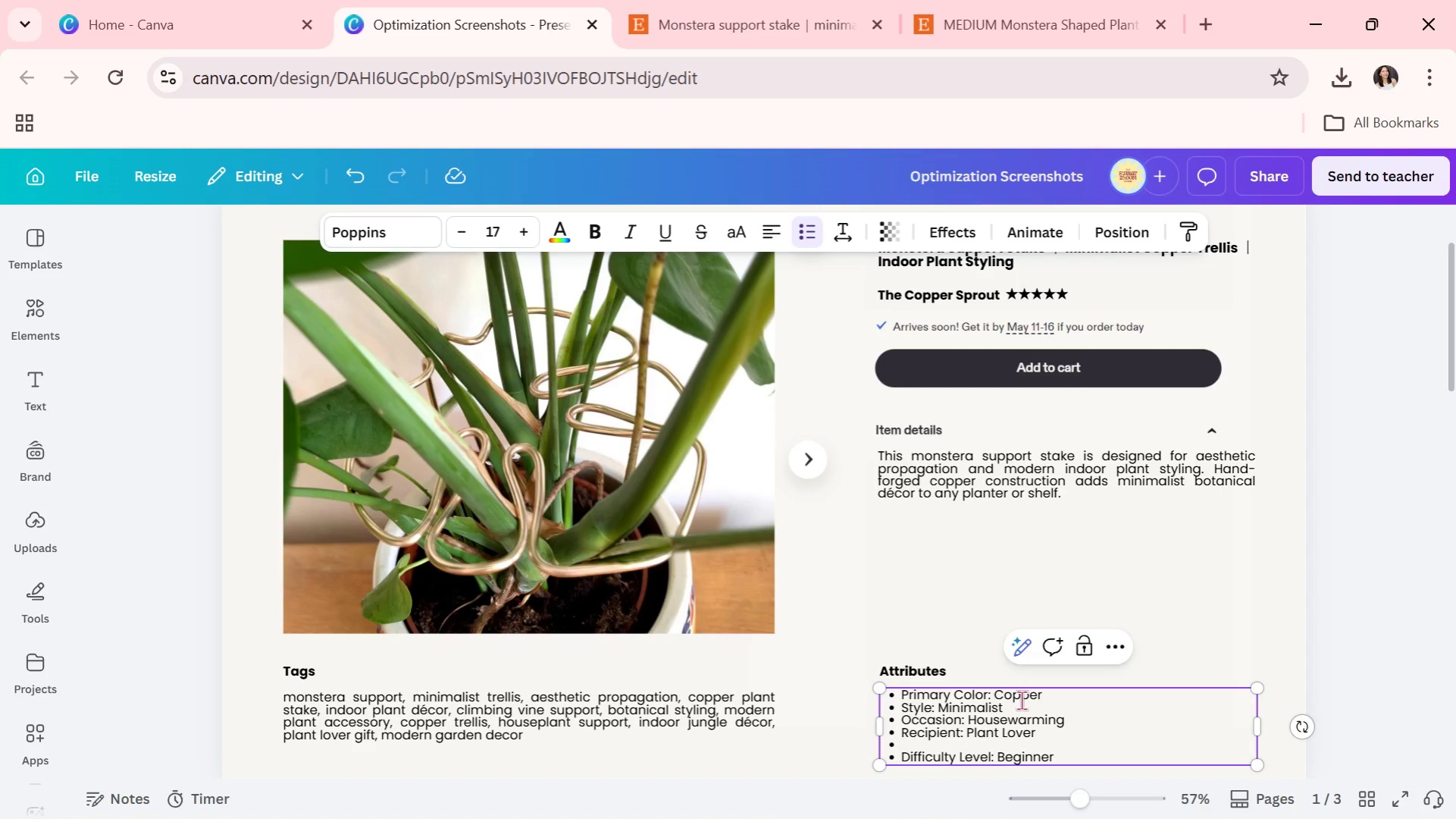 
key(Backspace)
 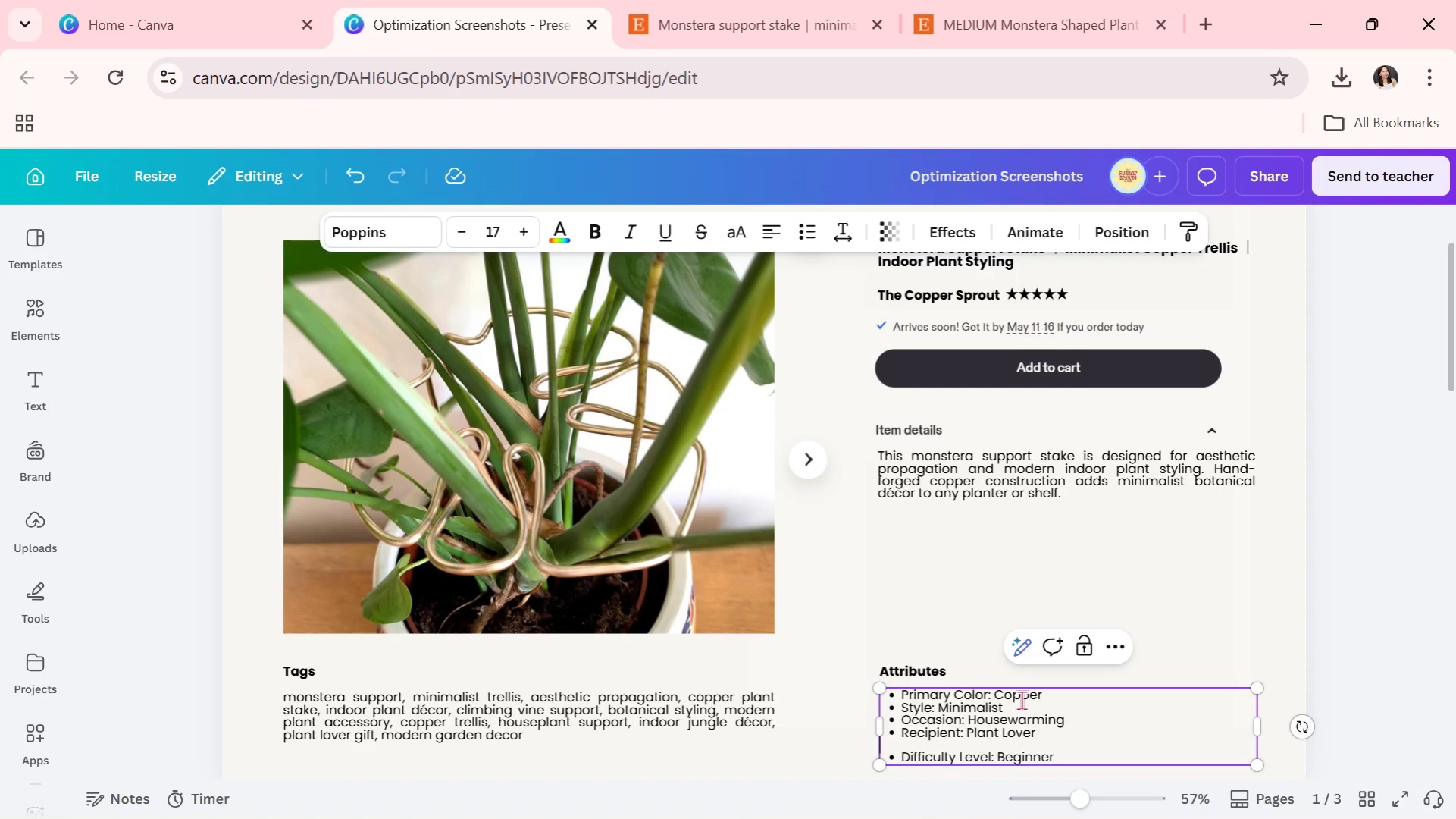 
key(Backspace)
 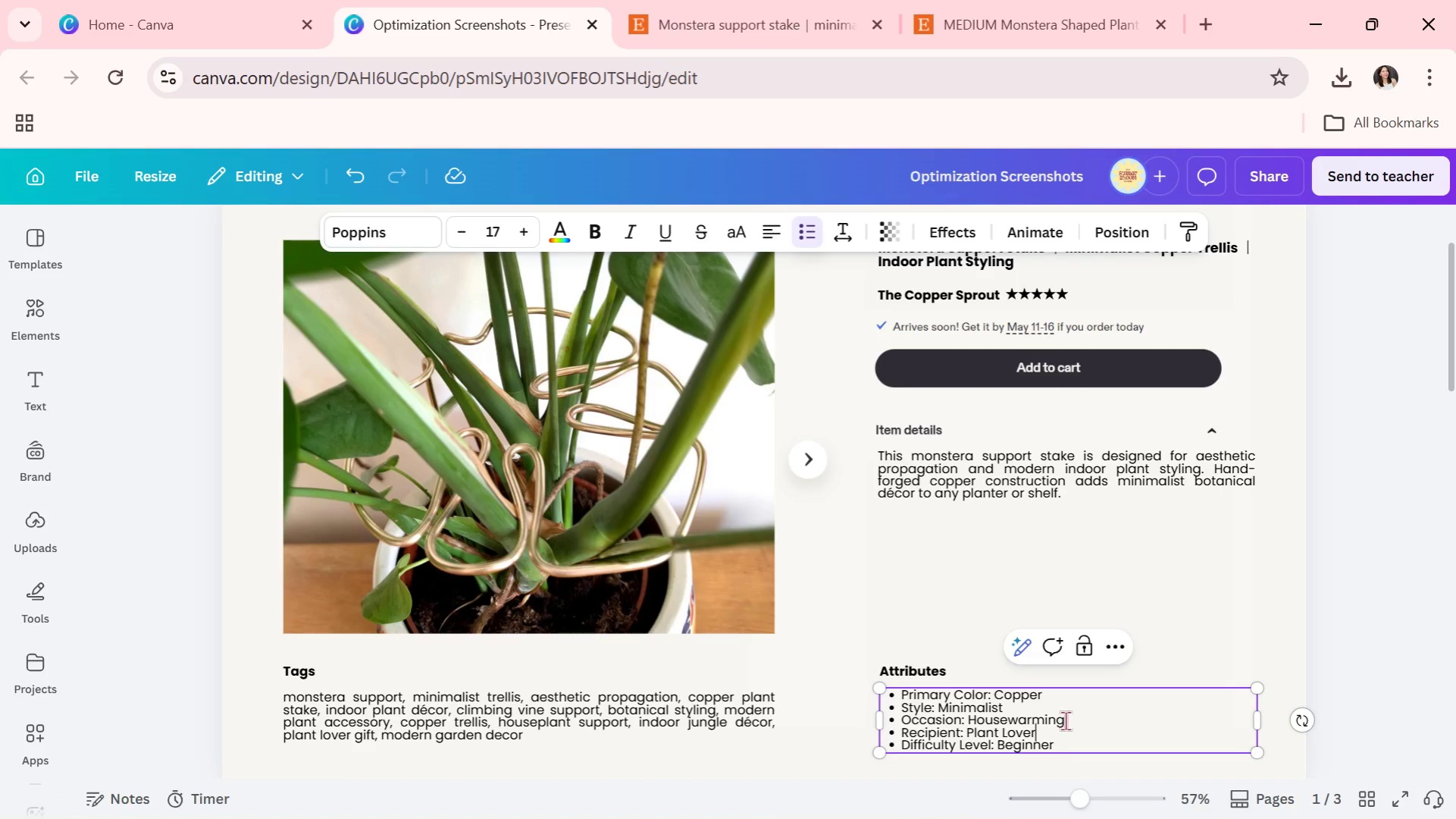 
left_click_drag(start_coordinate=[1065, 745], to_coordinate=[901, 745])
 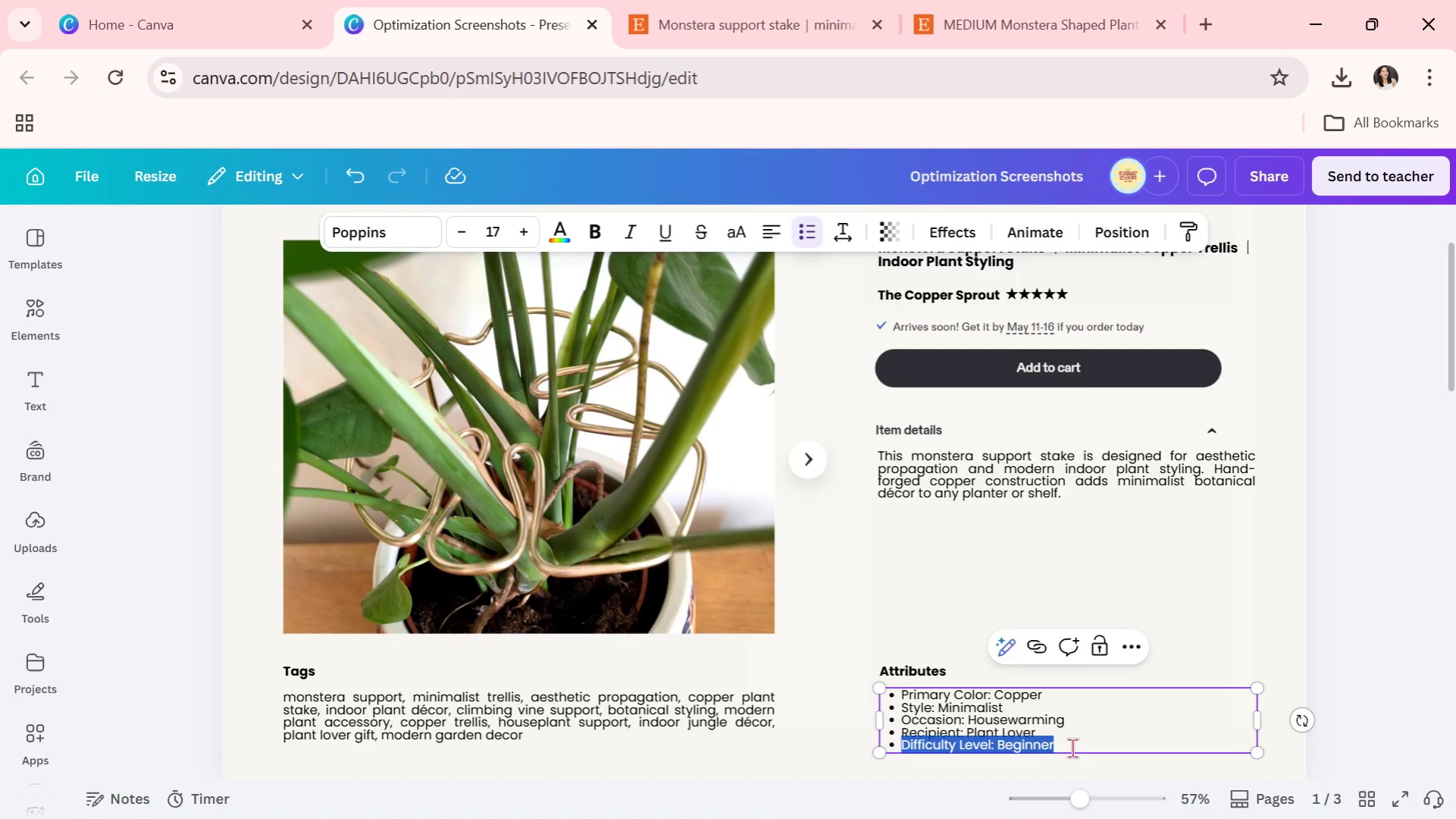 
key(Backspace)
 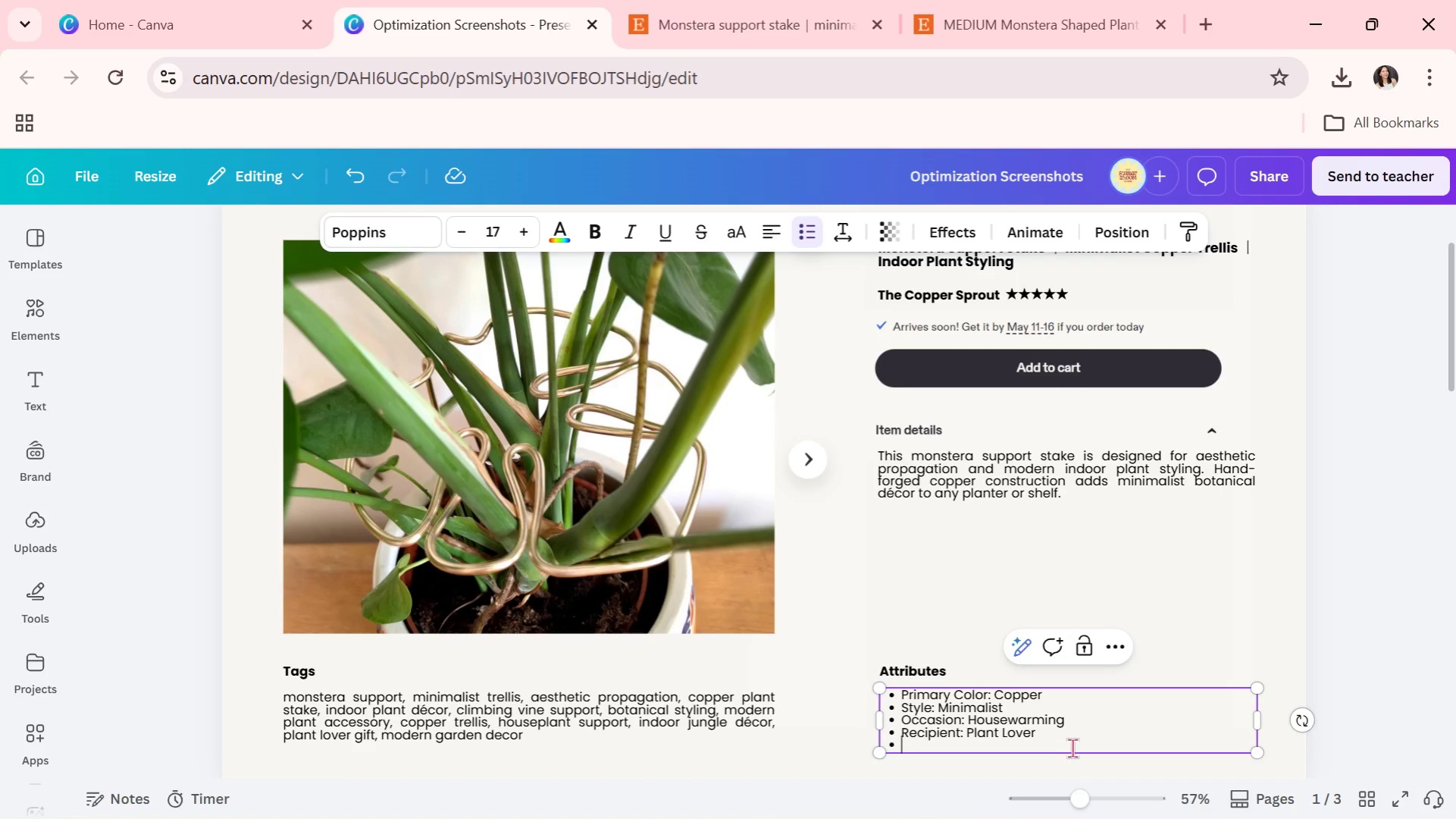 
wait(7.38)
 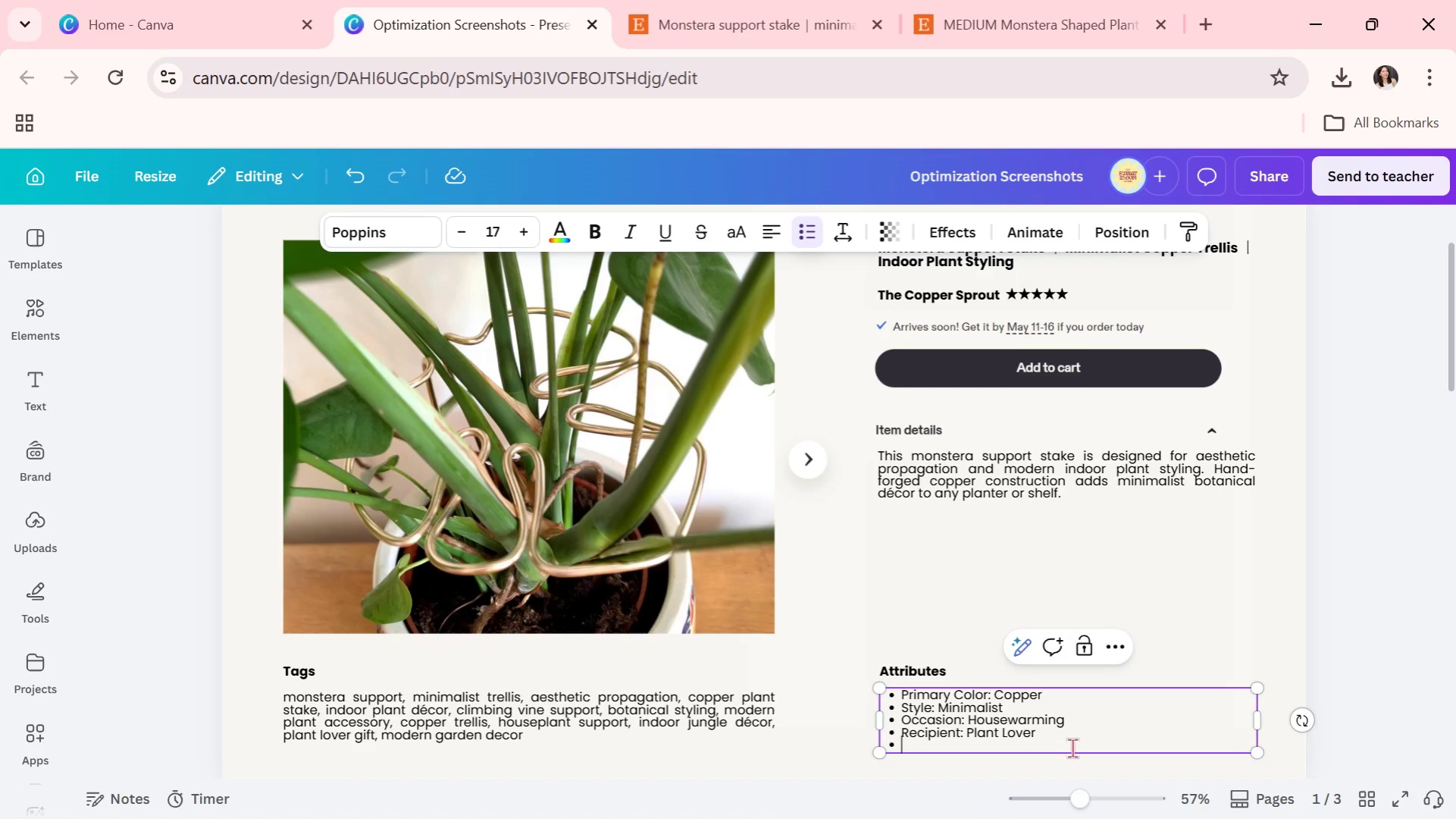 
type(Material Copper)
 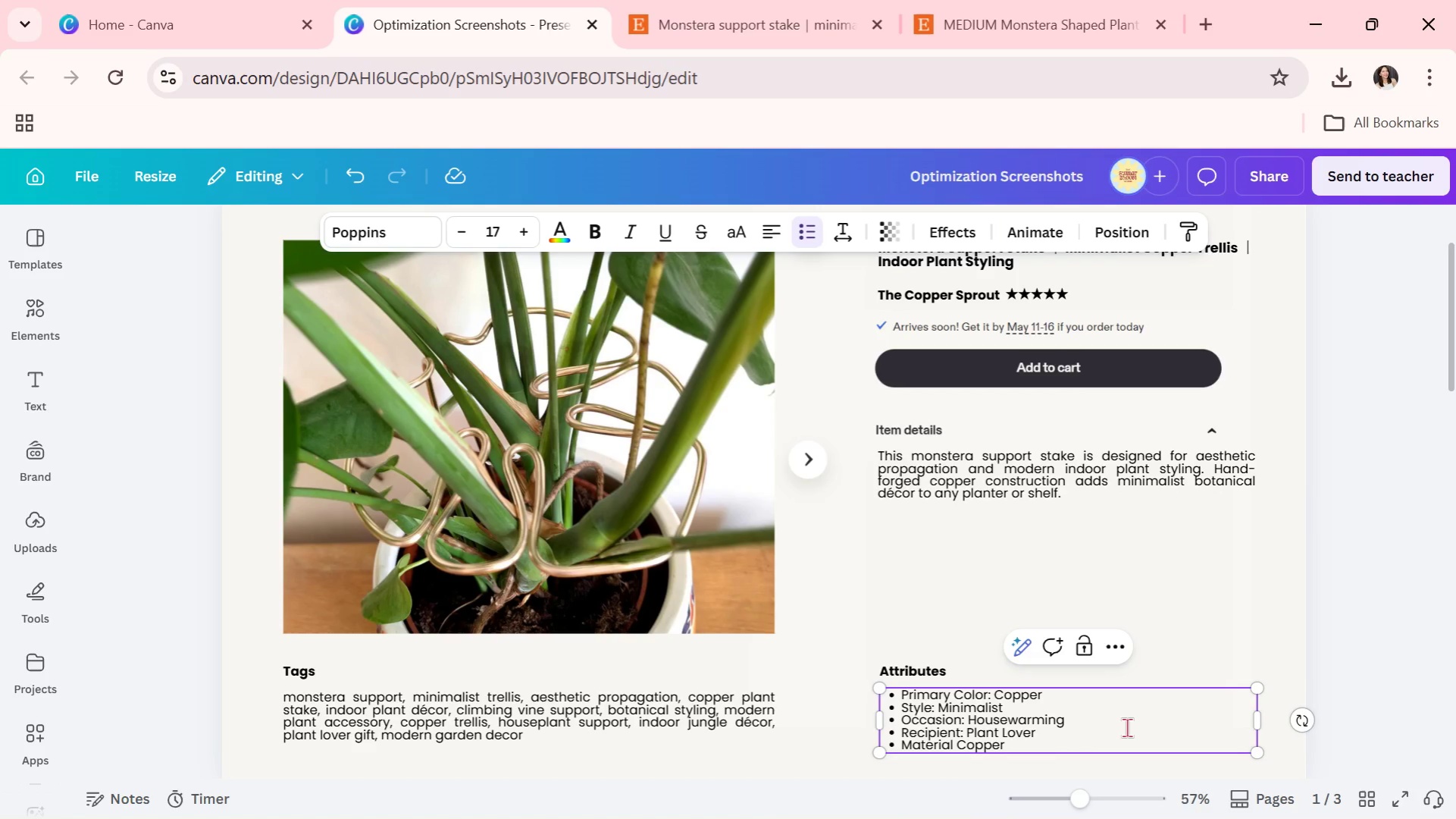 
wait(5.3)
 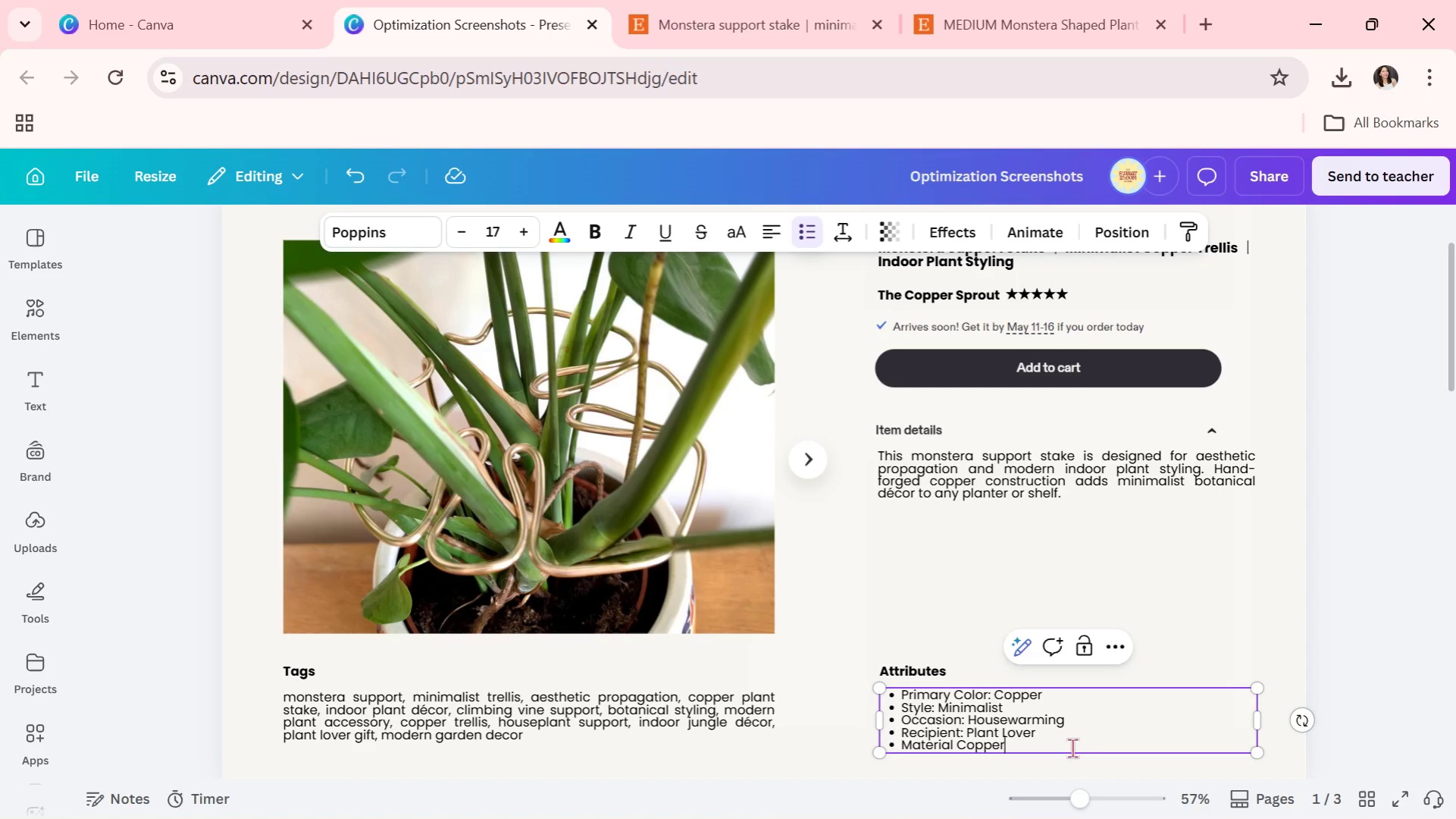 
left_click([1350, 627])
 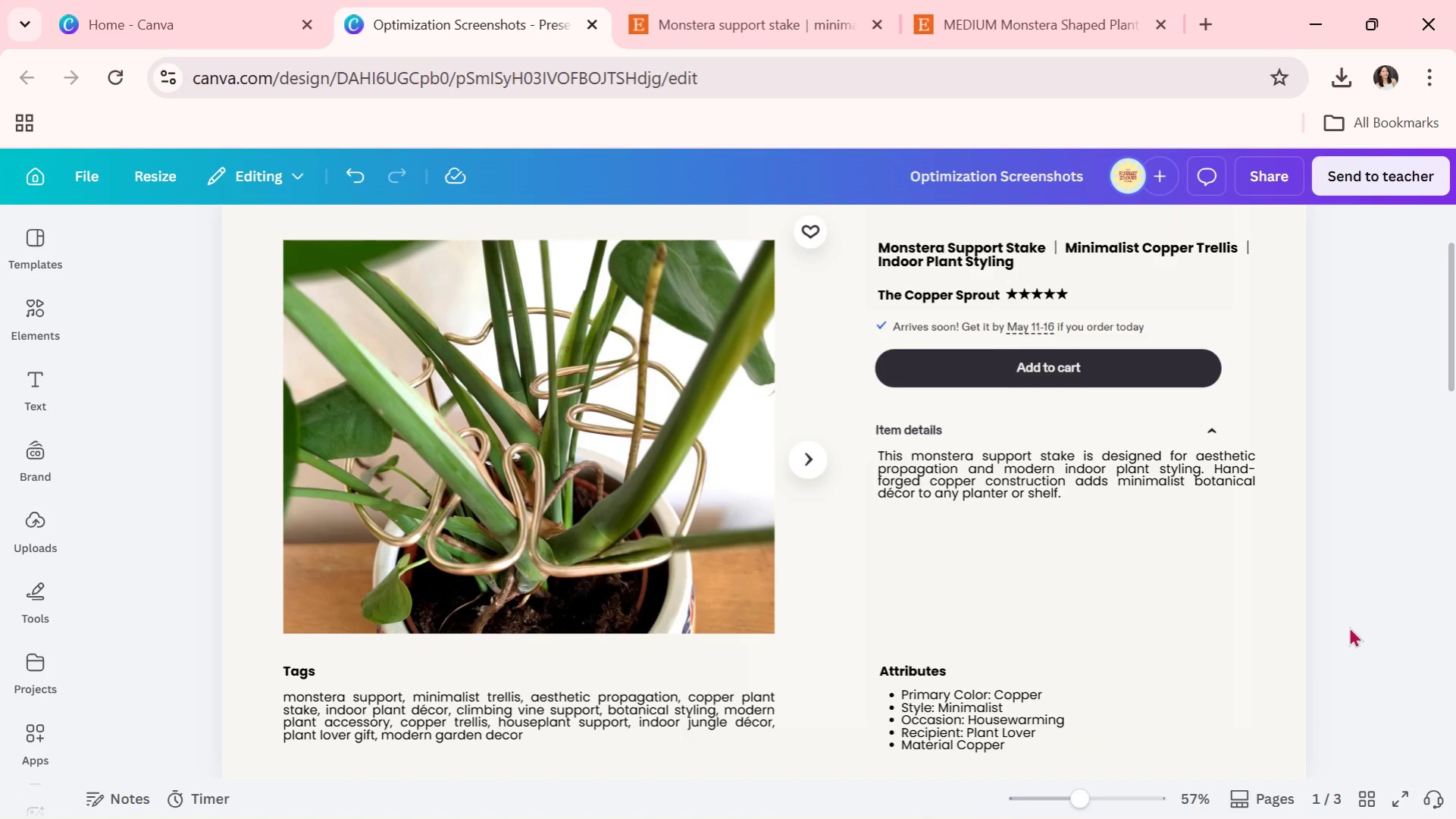 
scroll: coordinate [1338, 626], scroll_direction: up, amount: 1.0
 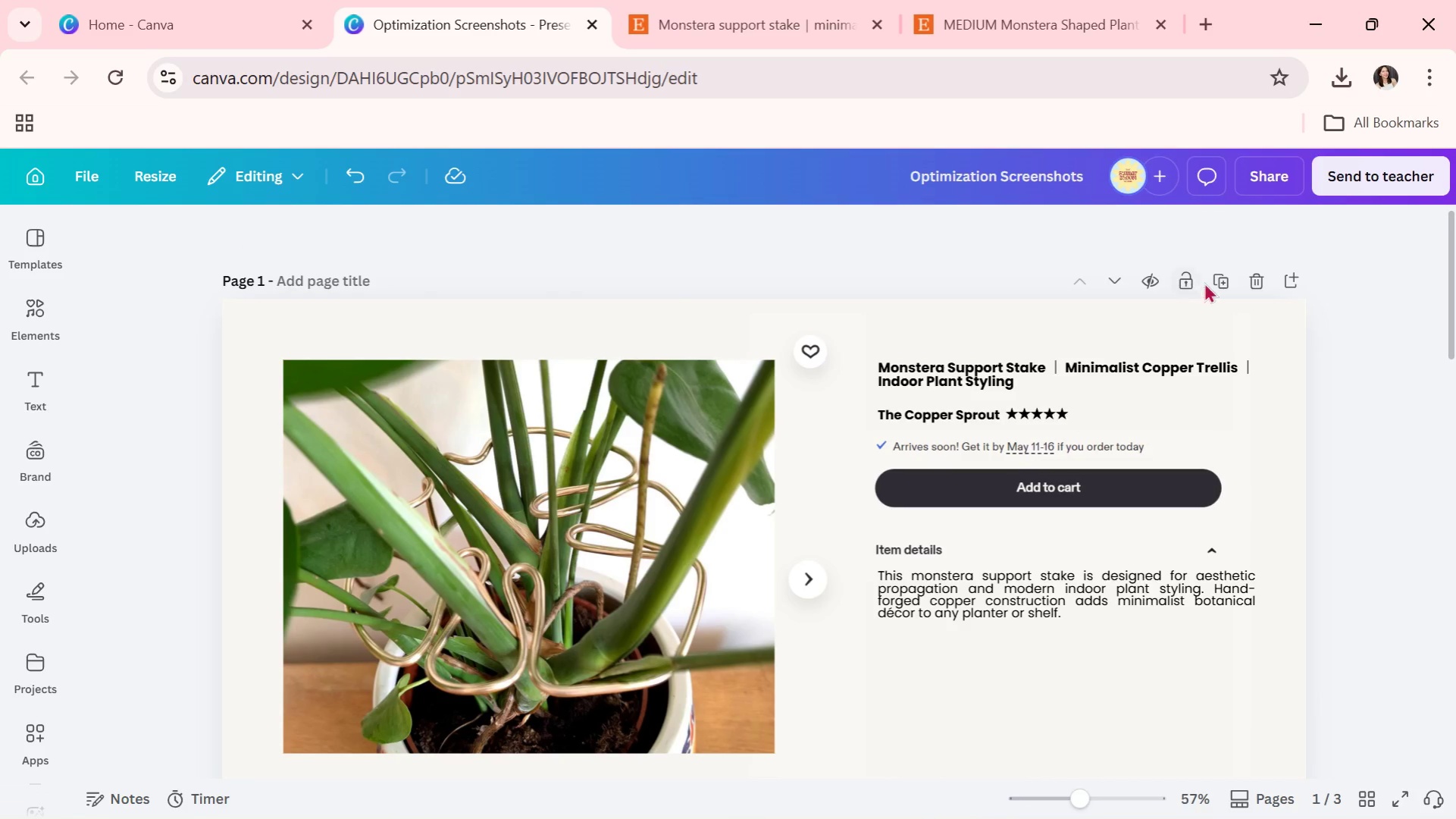 
left_click([1219, 275])
 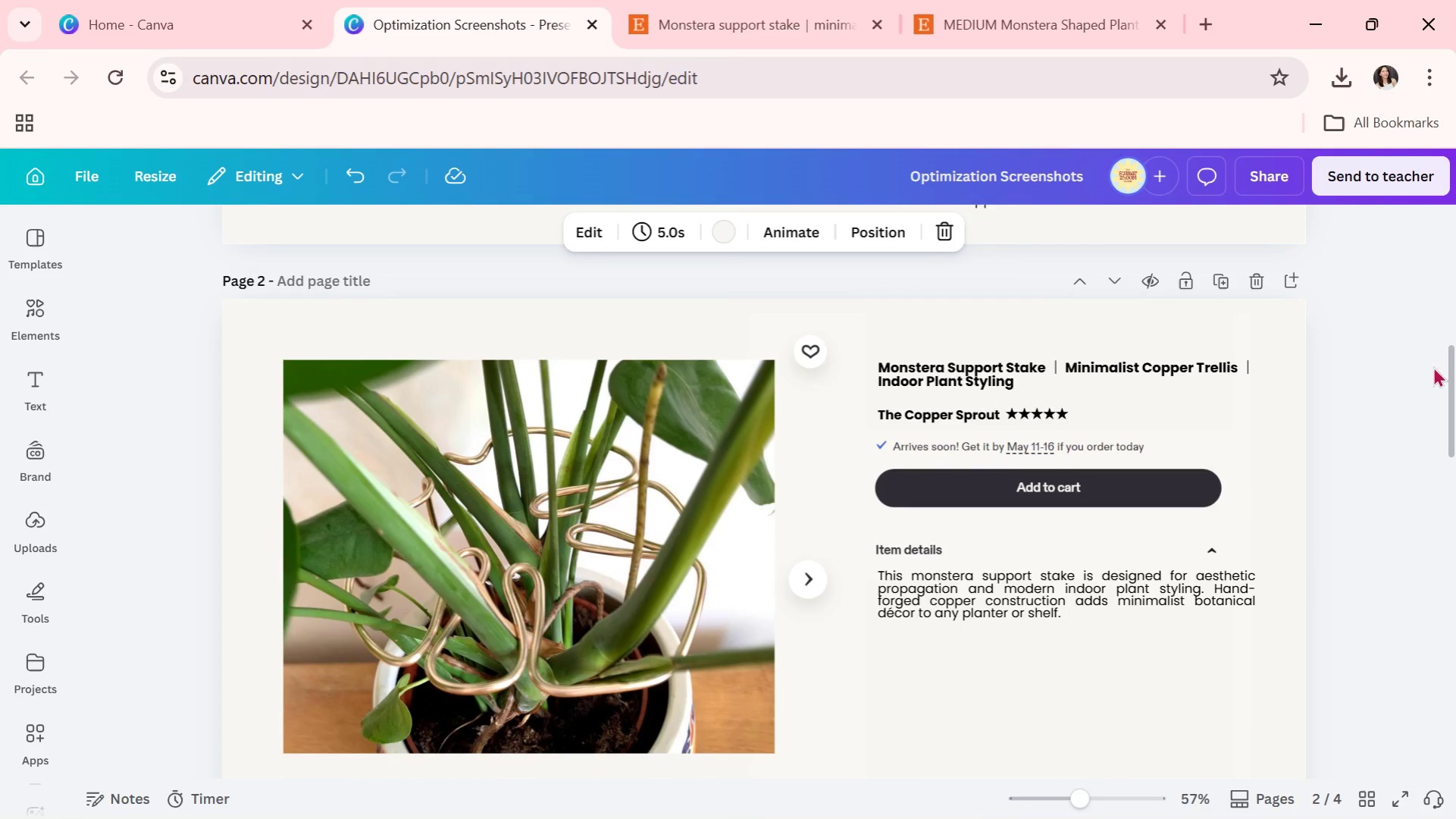 
left_click_drag(start_coordinate=[1454, 373], to_coordinate=[1454, 395])
 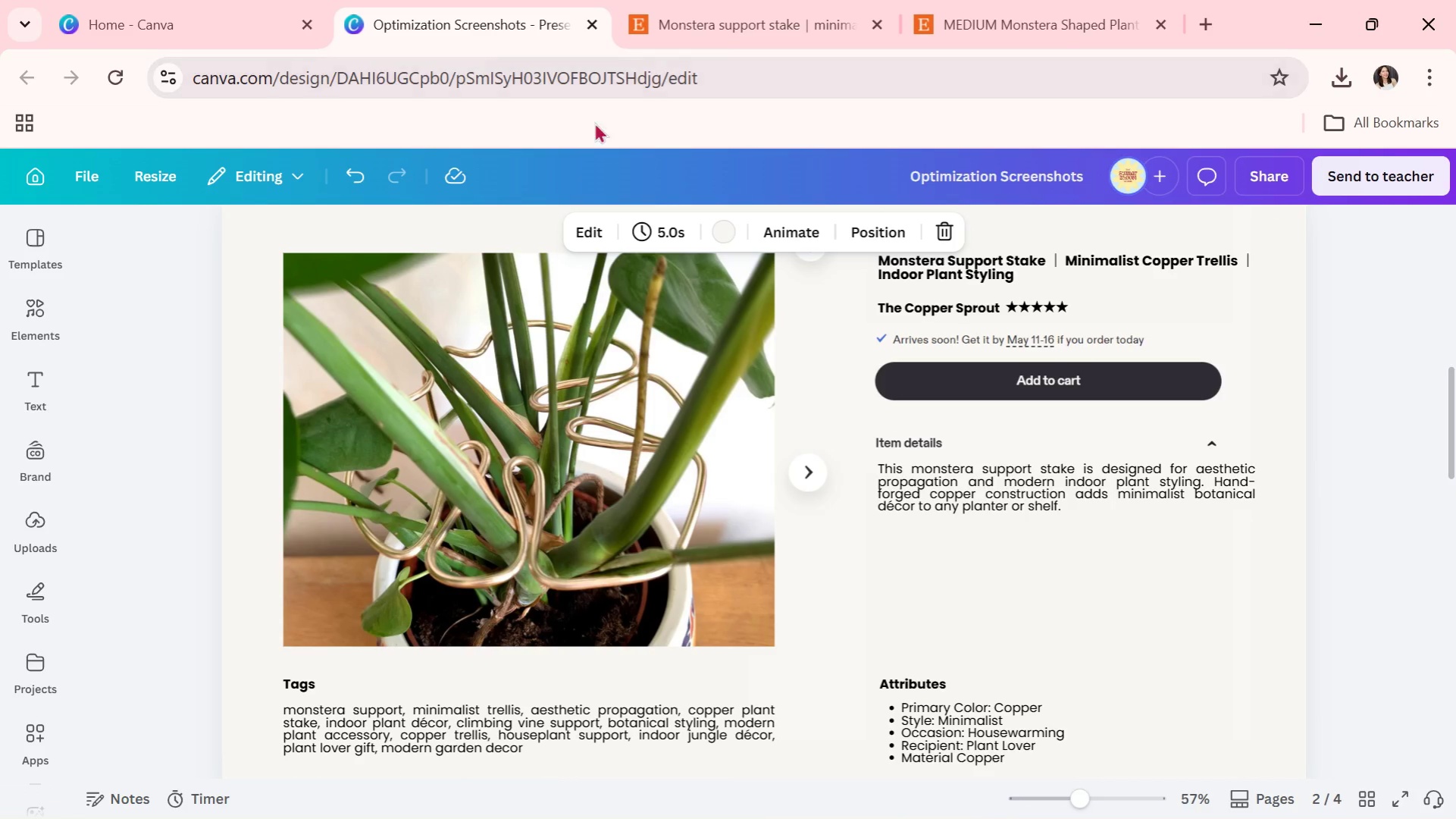 
mouse_move([732, -2])
 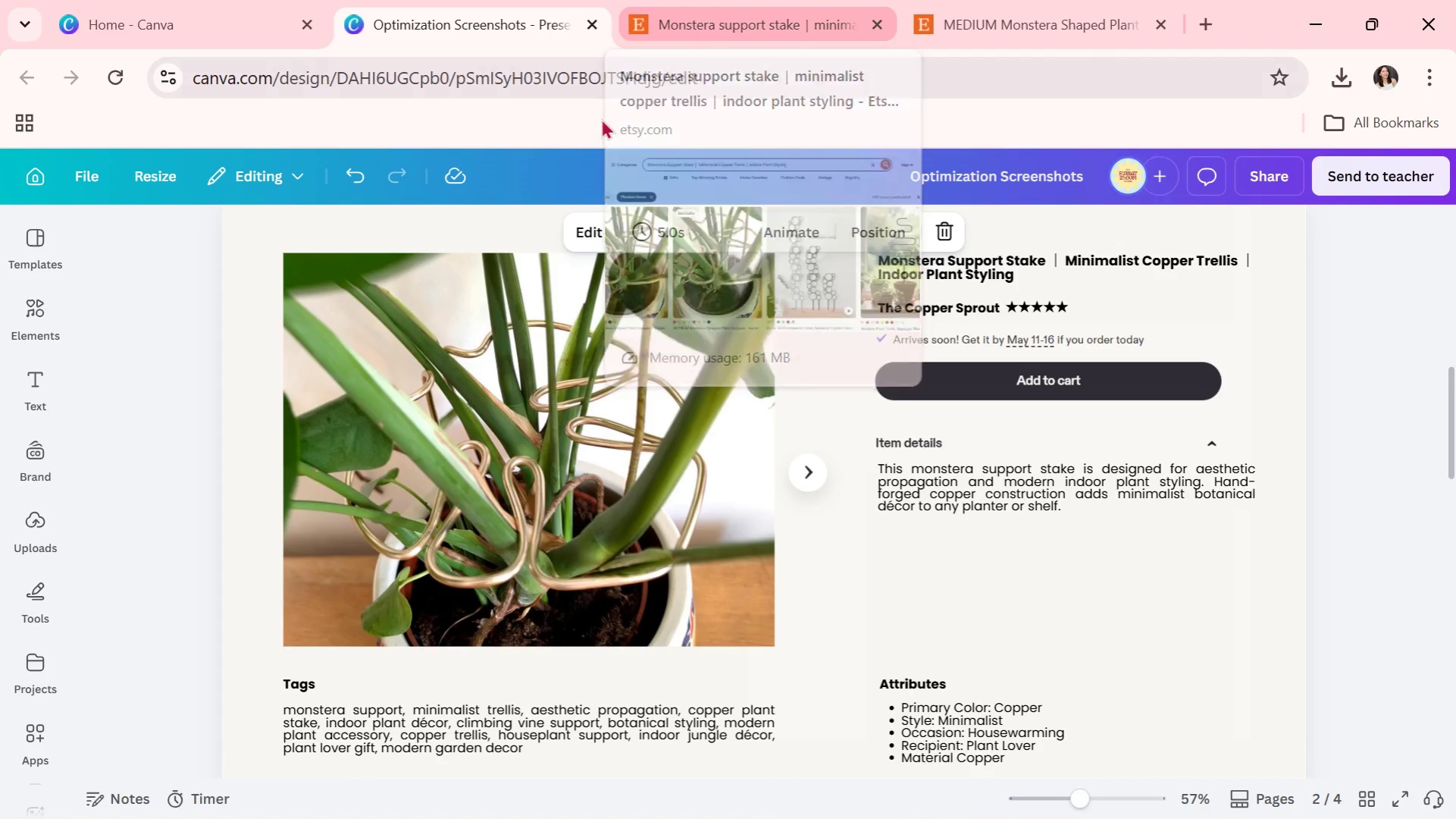 
key(Alt+Tab)
 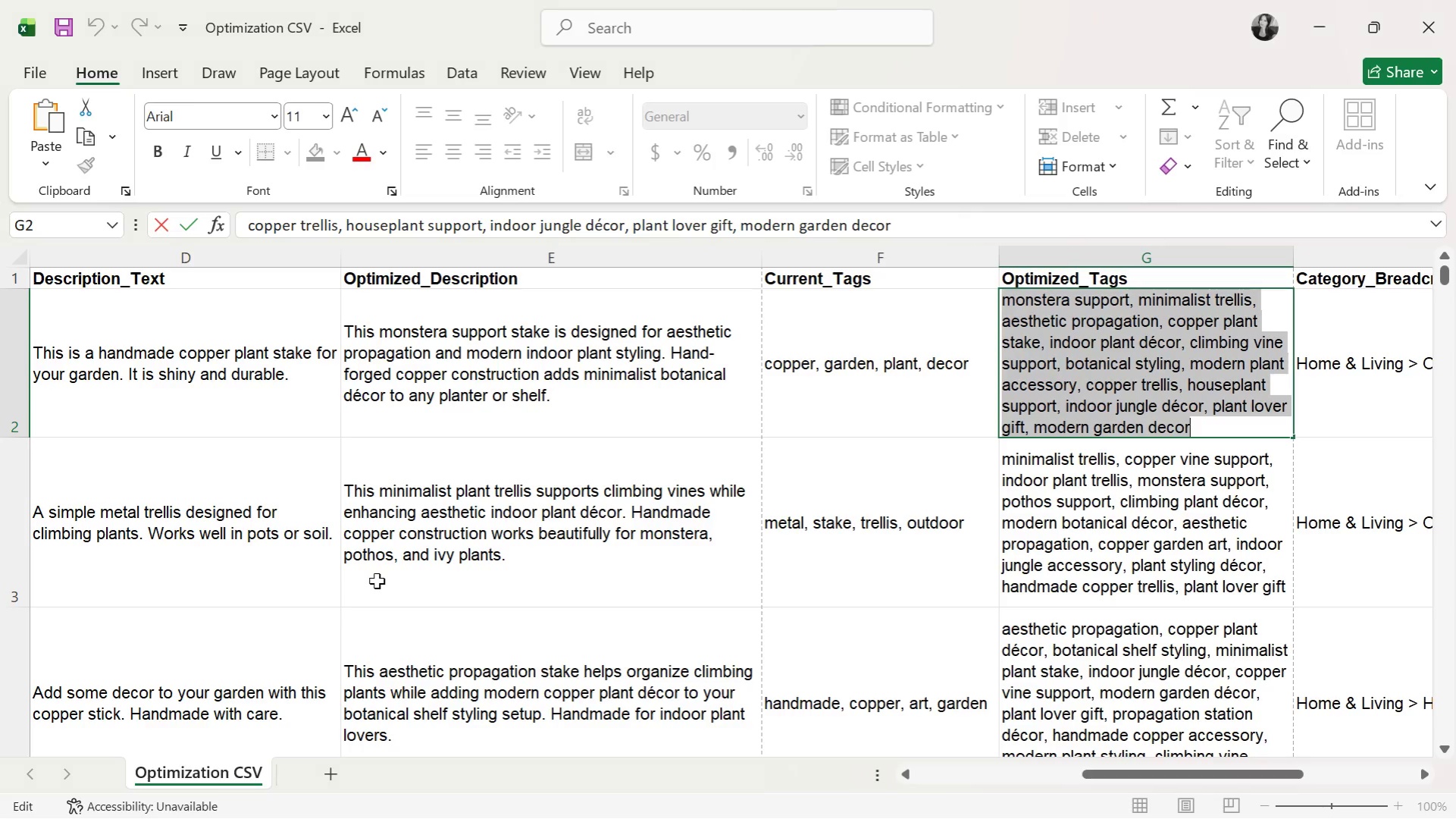 
left_click([361, 580])
 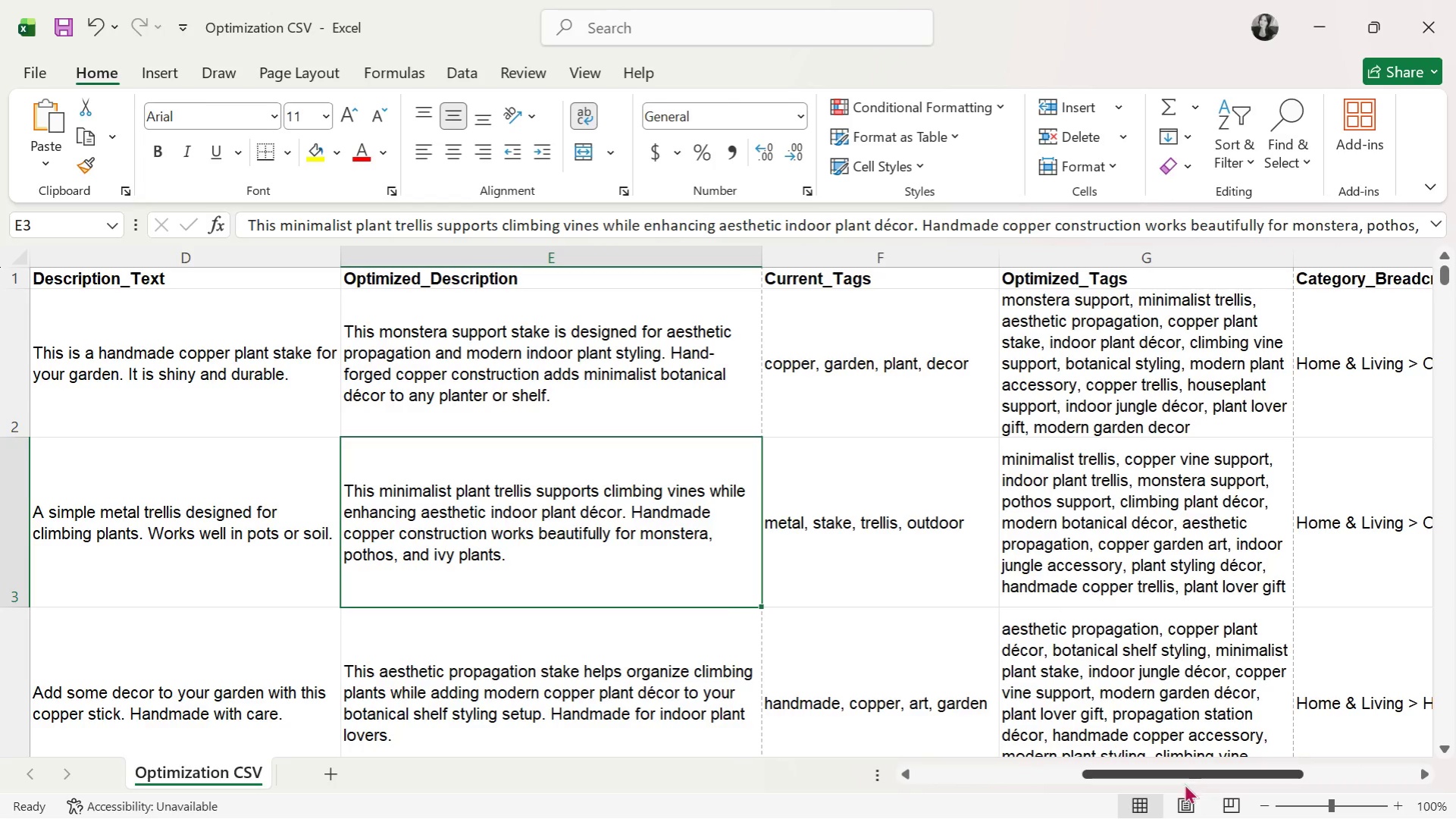 
left_click_drag(start_coordinate=[1185, 775], to_coordinate=[860, 762])
 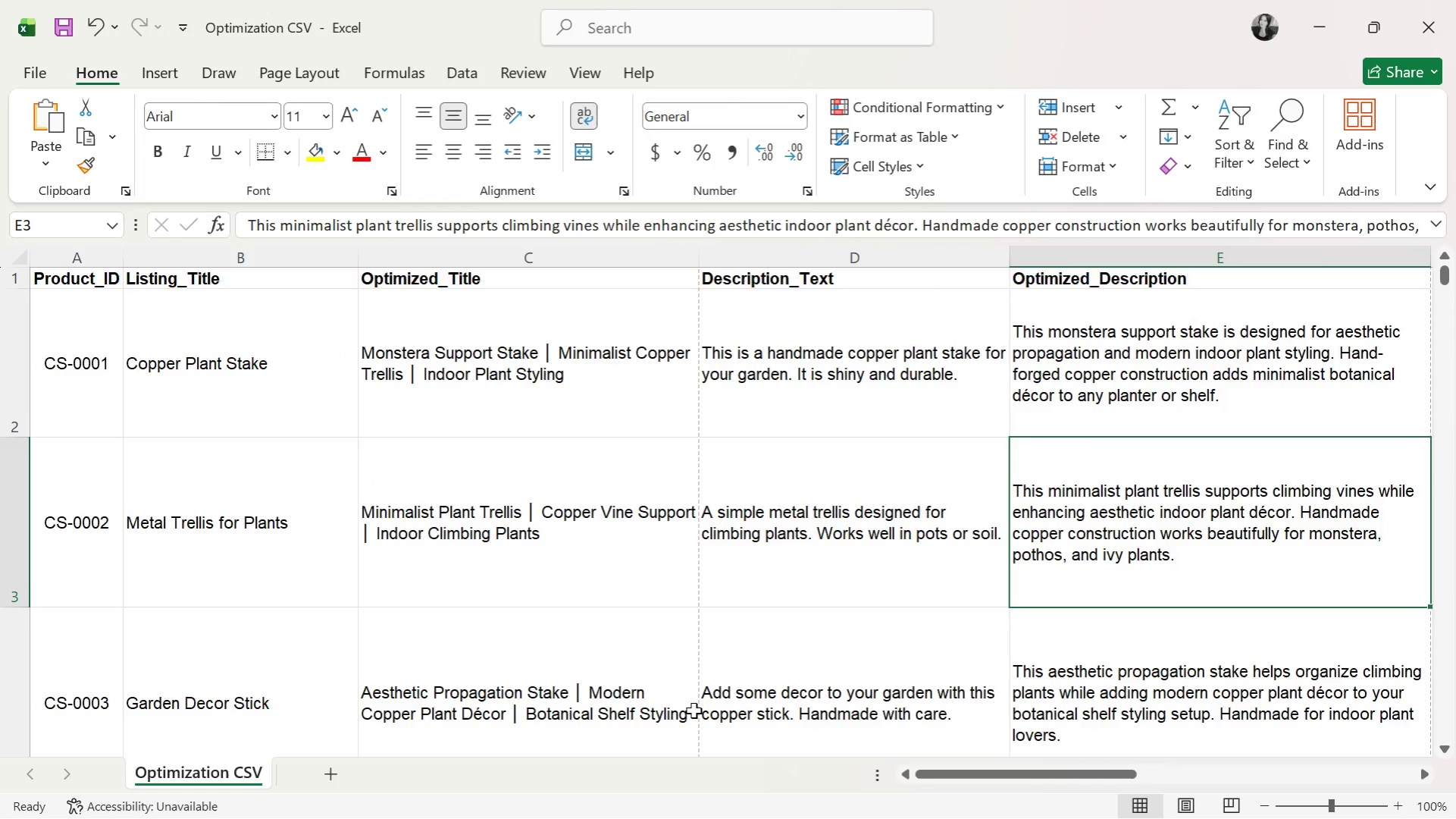 
scroll: coordinate [694, 711], scroll_direction: none, amount: 0.0
 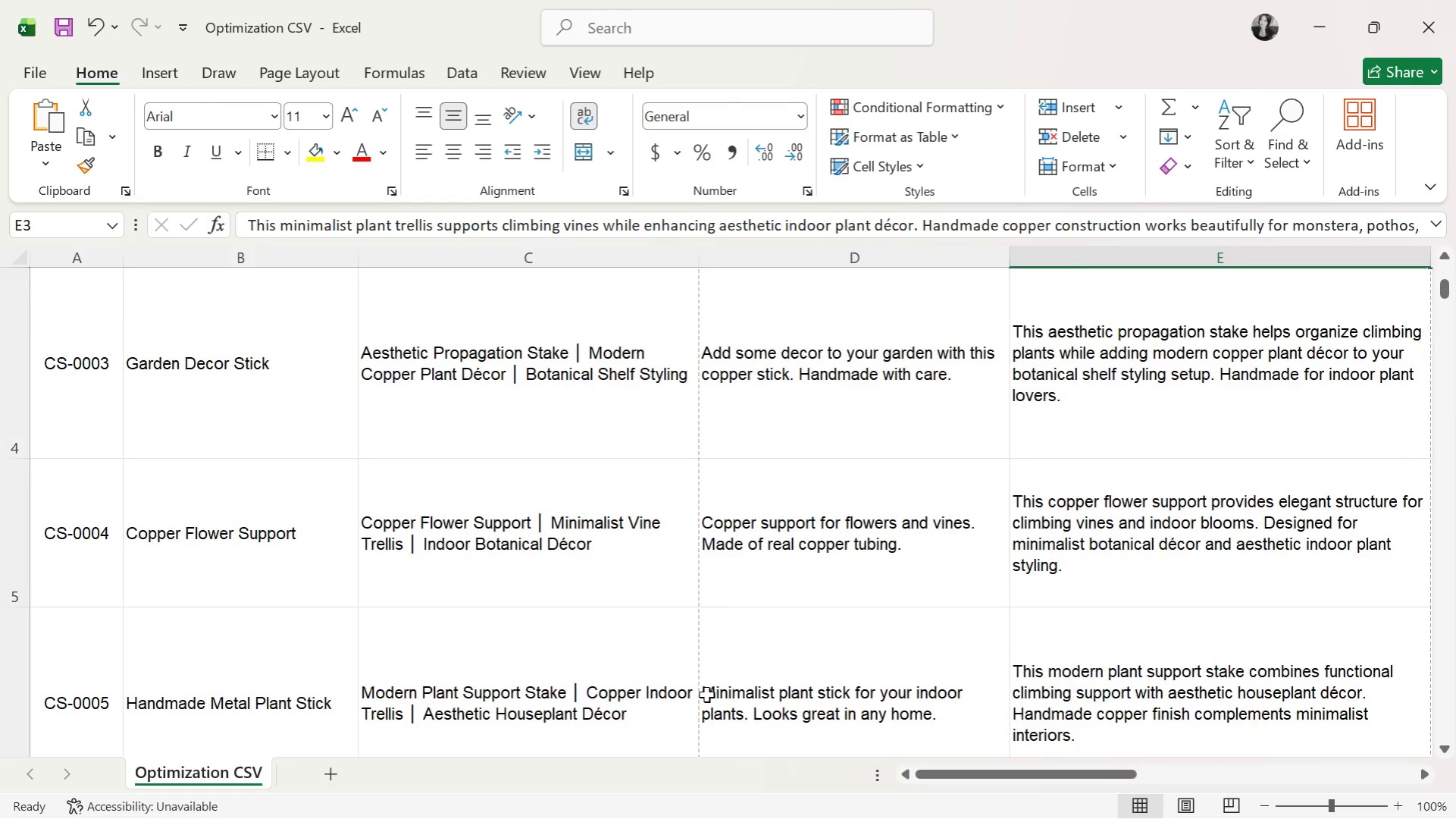 
scroll: coordinate [706, 695], scroll_direction: down, amount: 1.0
 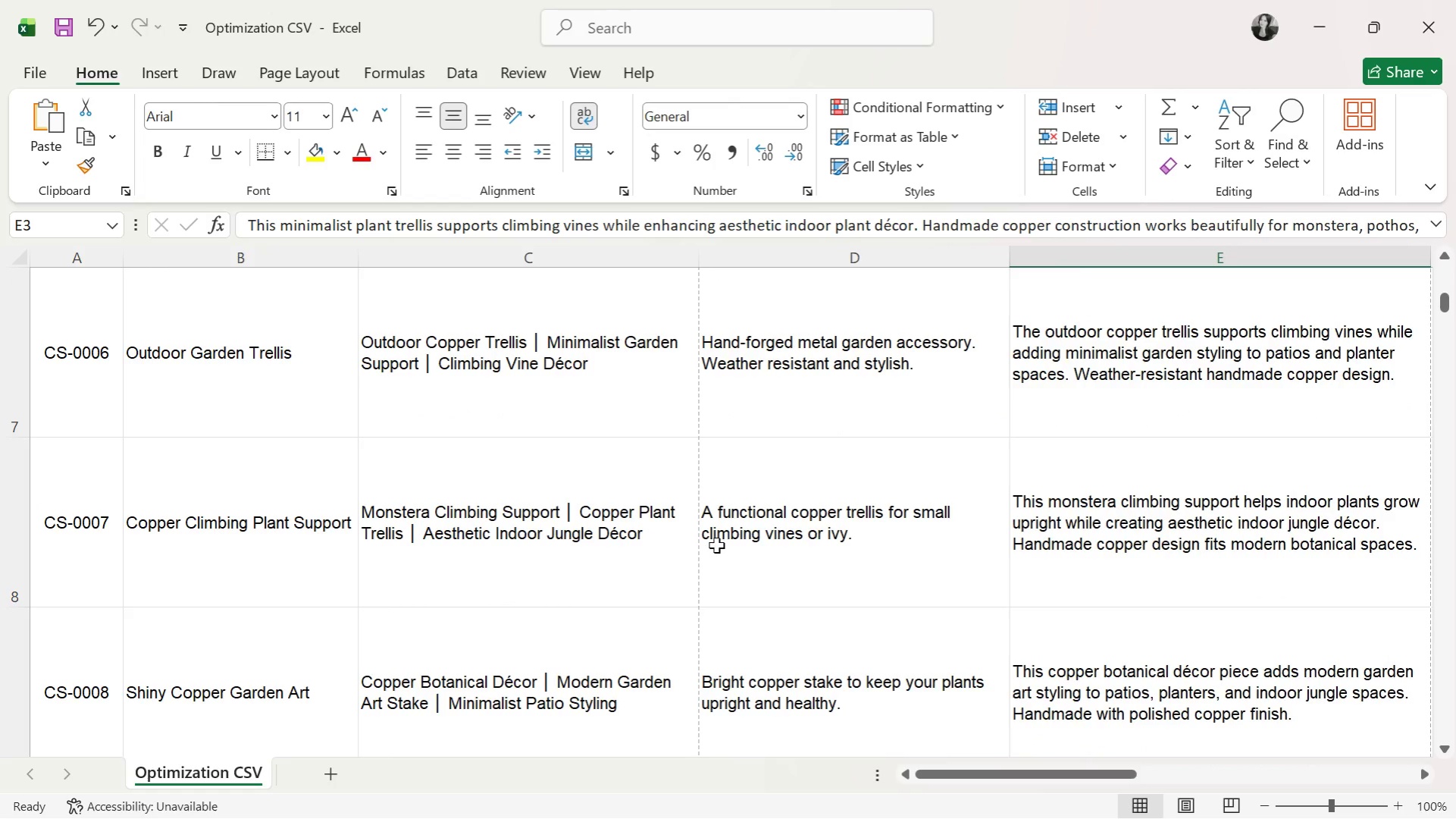 
left_click([592, 543])
 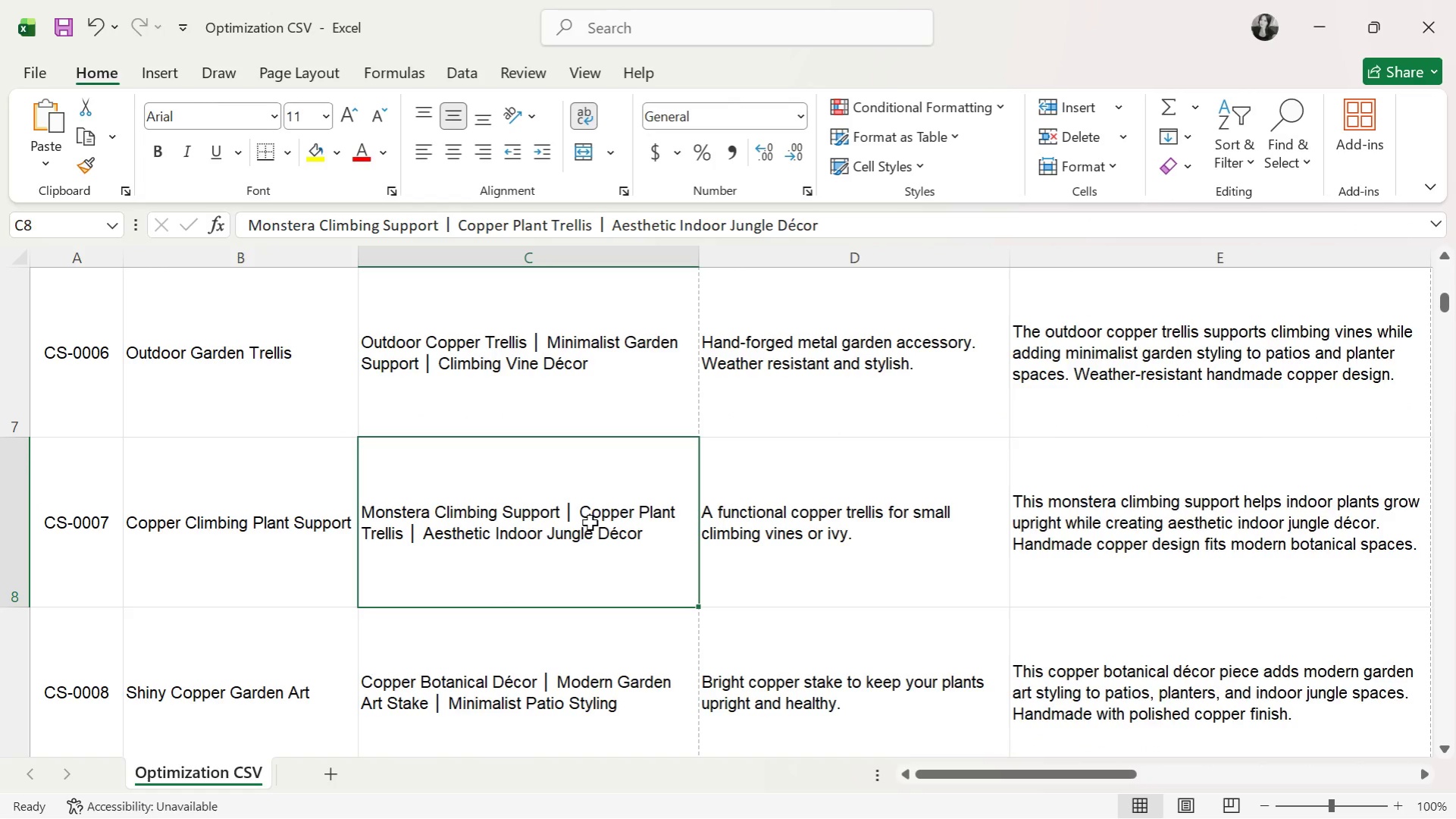 
double_click([588, 523])
 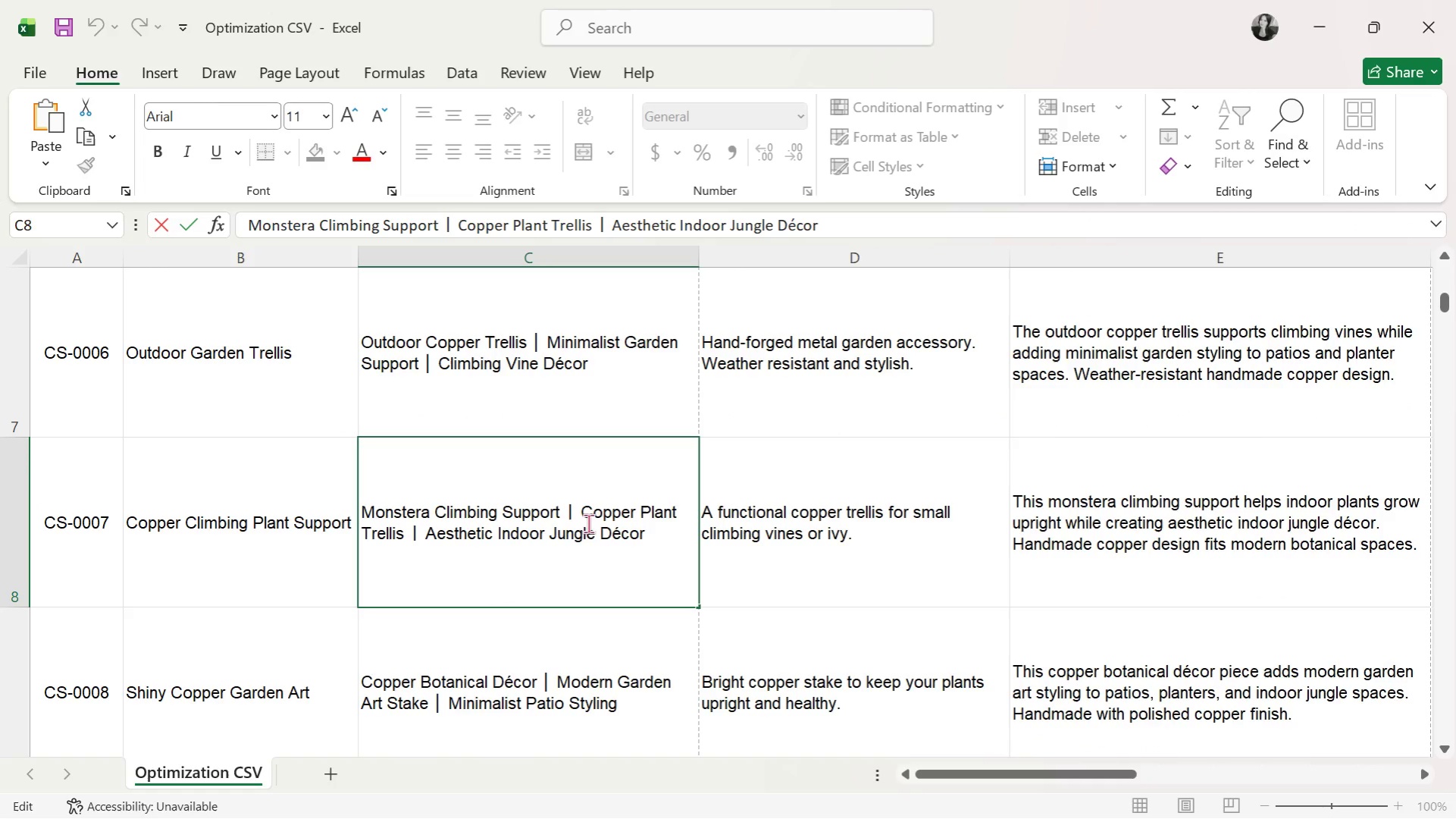 
triple_click([588, 523])
 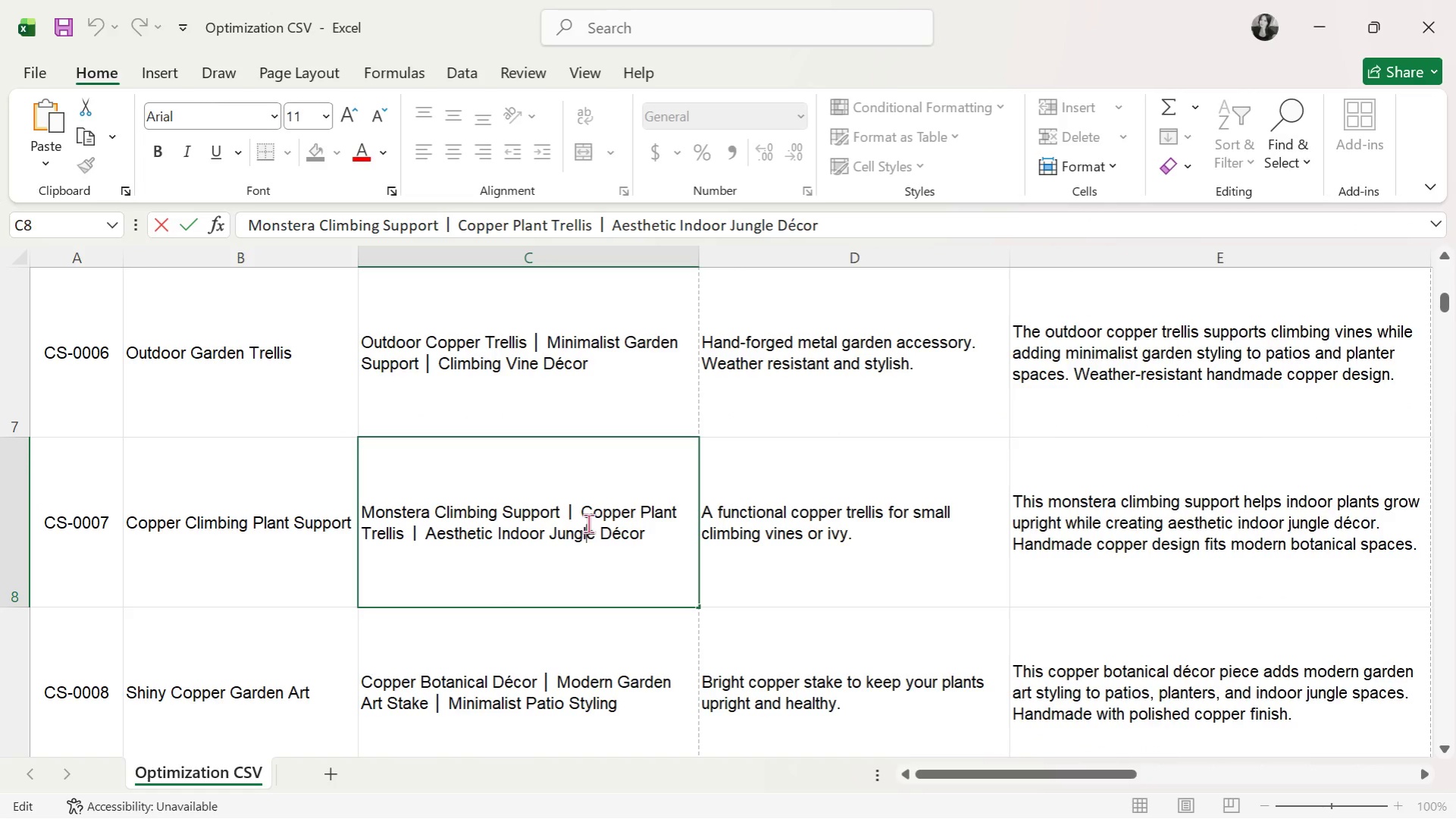 
triple_click([588, 523])
 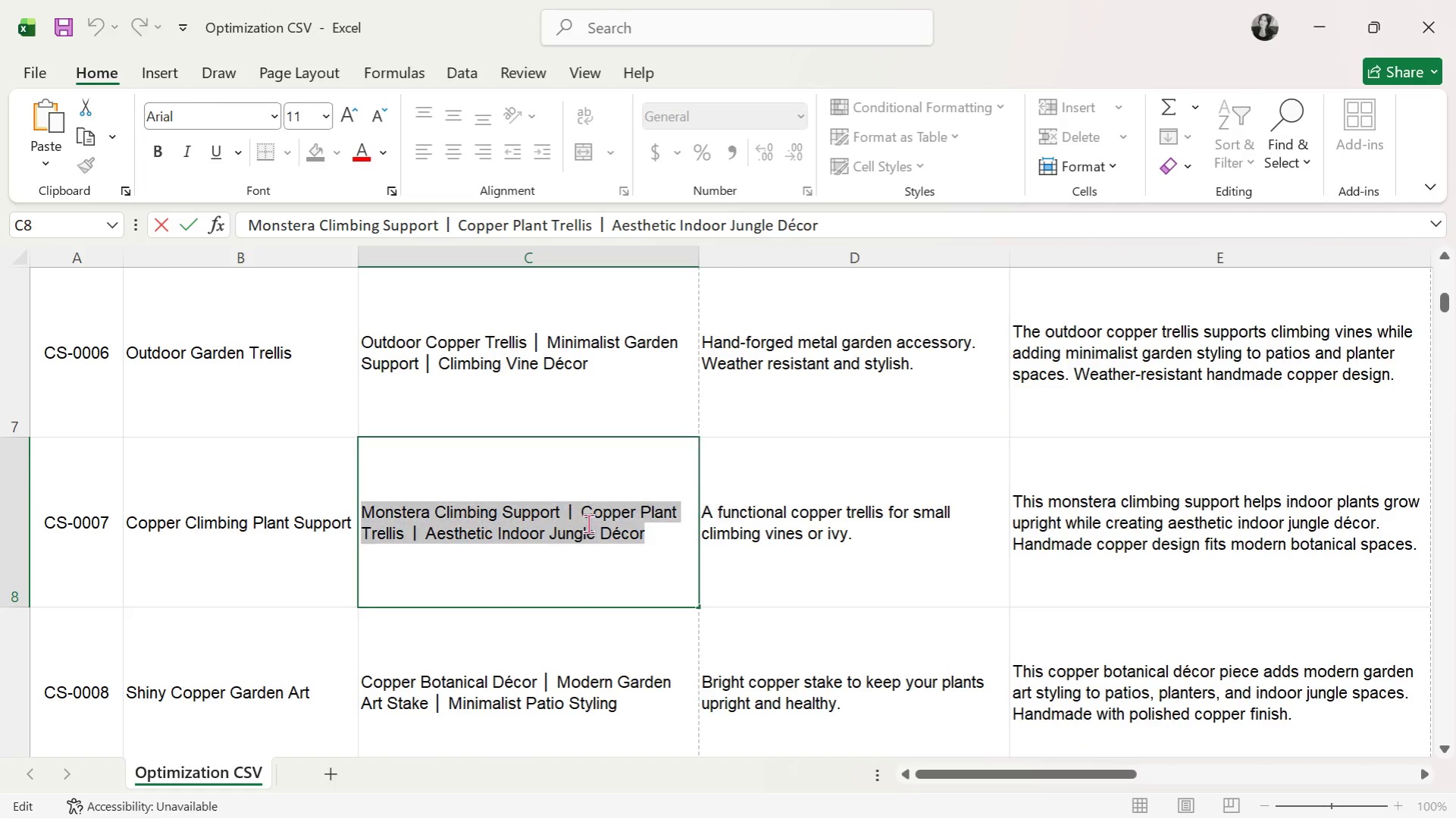 
triple_click([588, 523])
 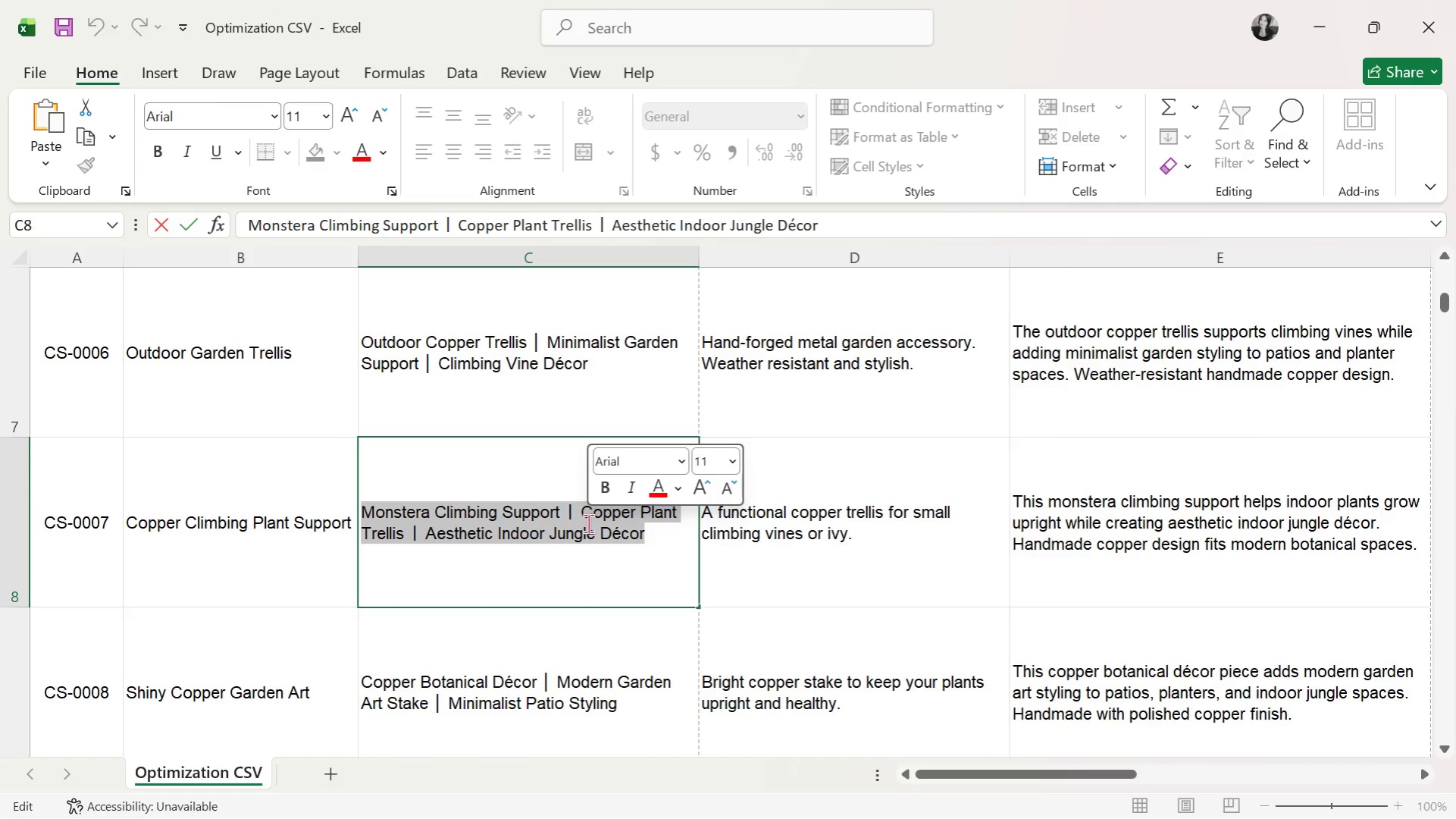 
key(Control+C)
 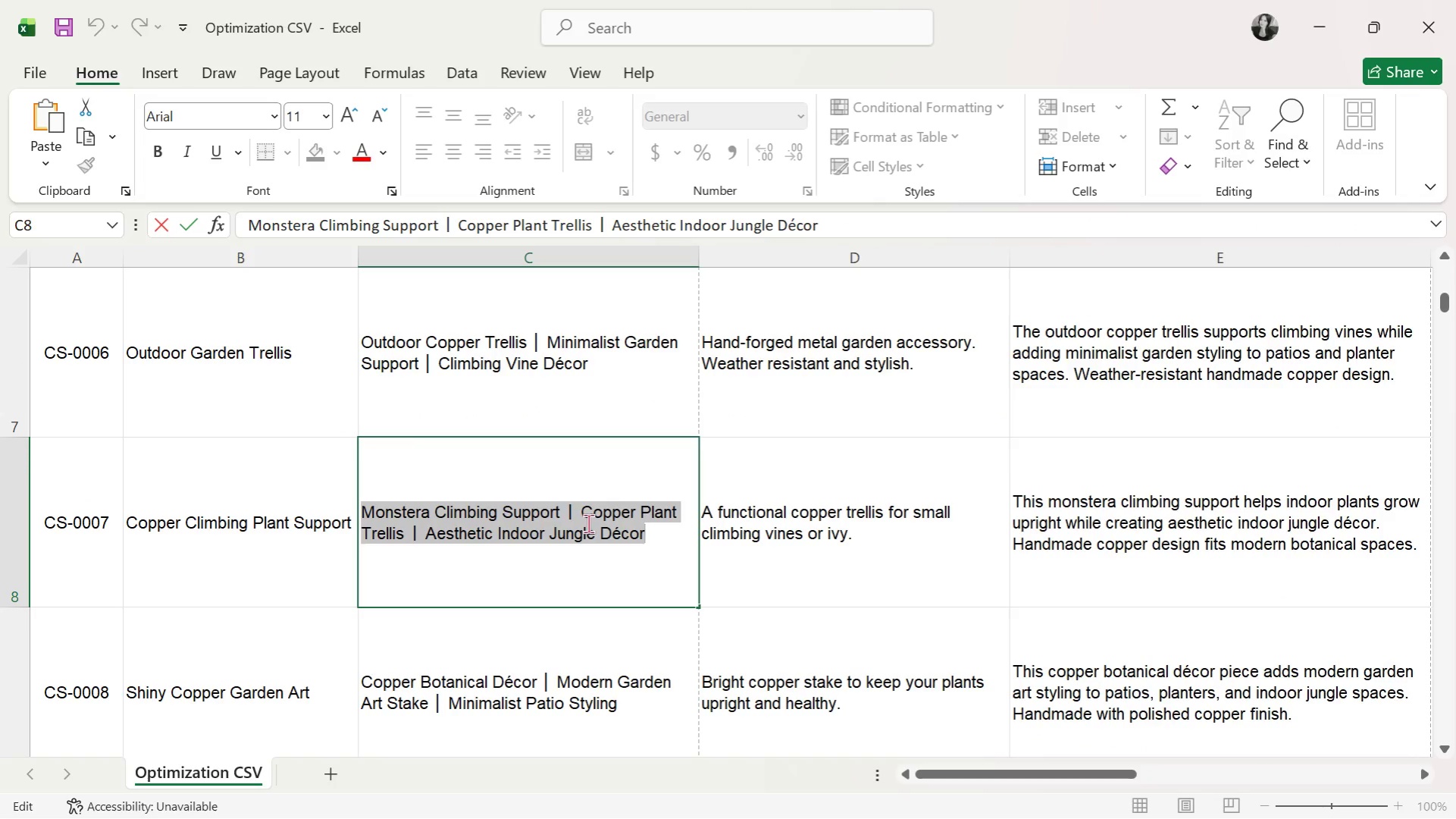 
key(Alt+Tab)
 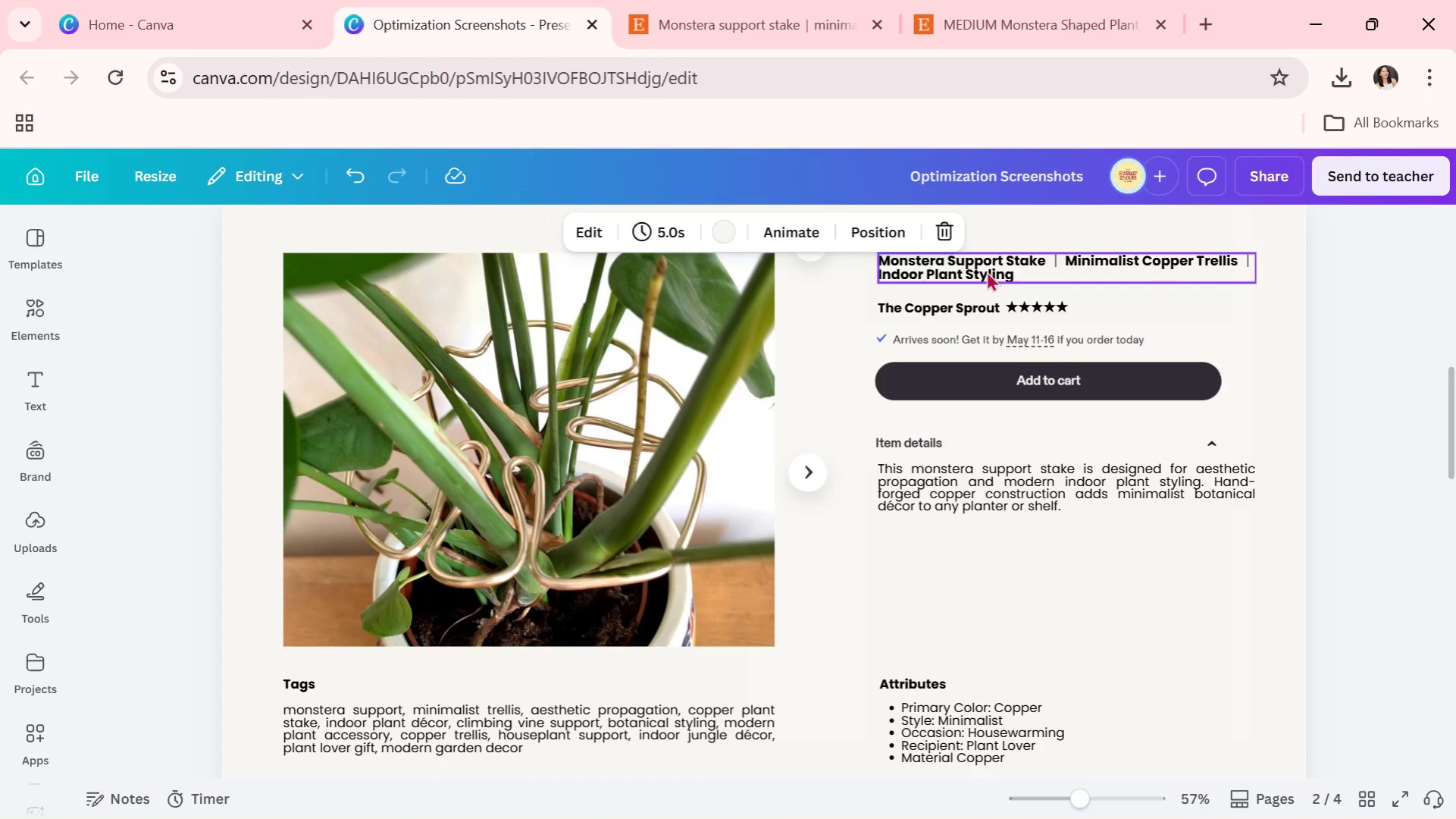 
double_click([984, 262])
 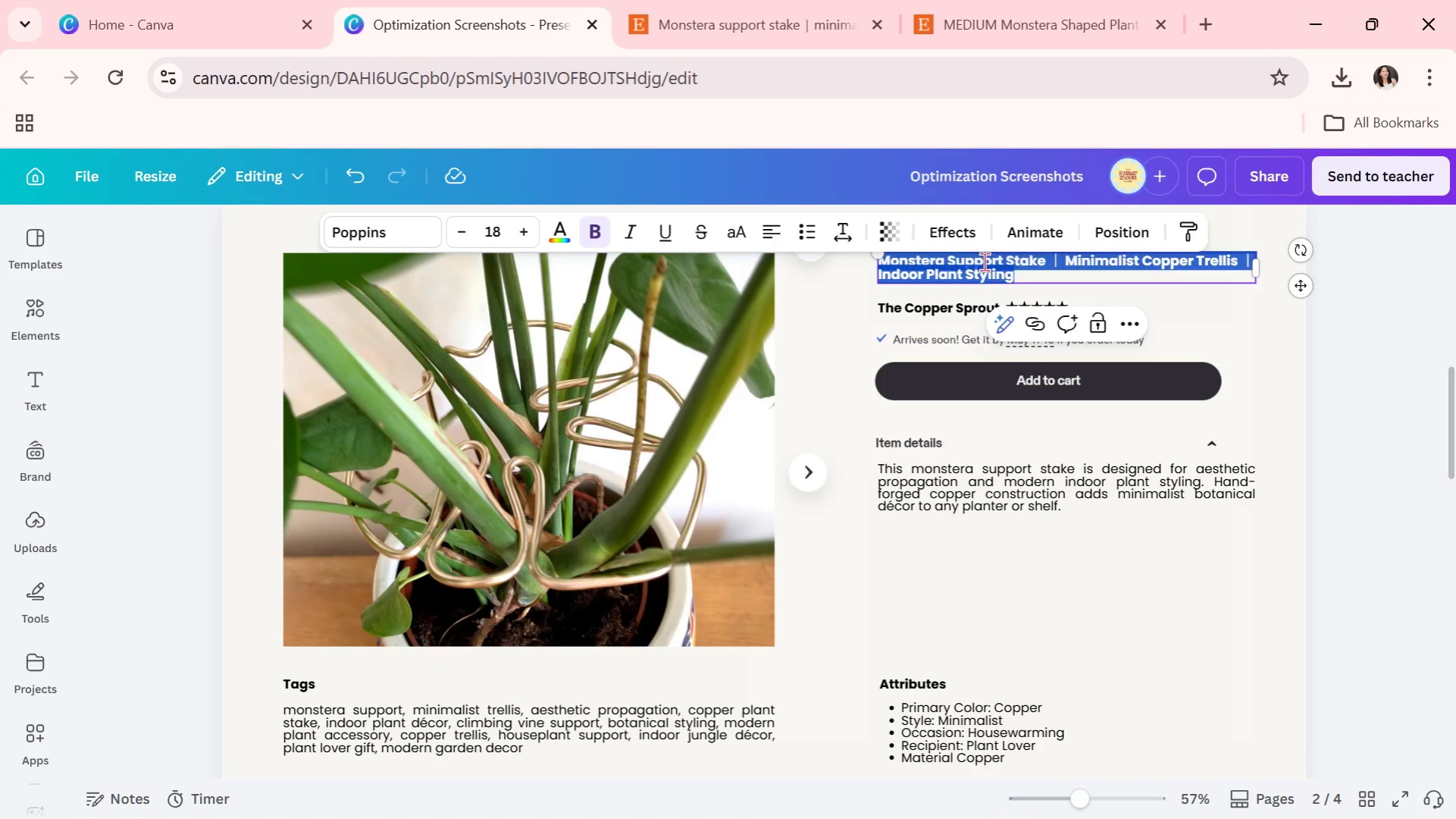 
triple_click([984, 262])
 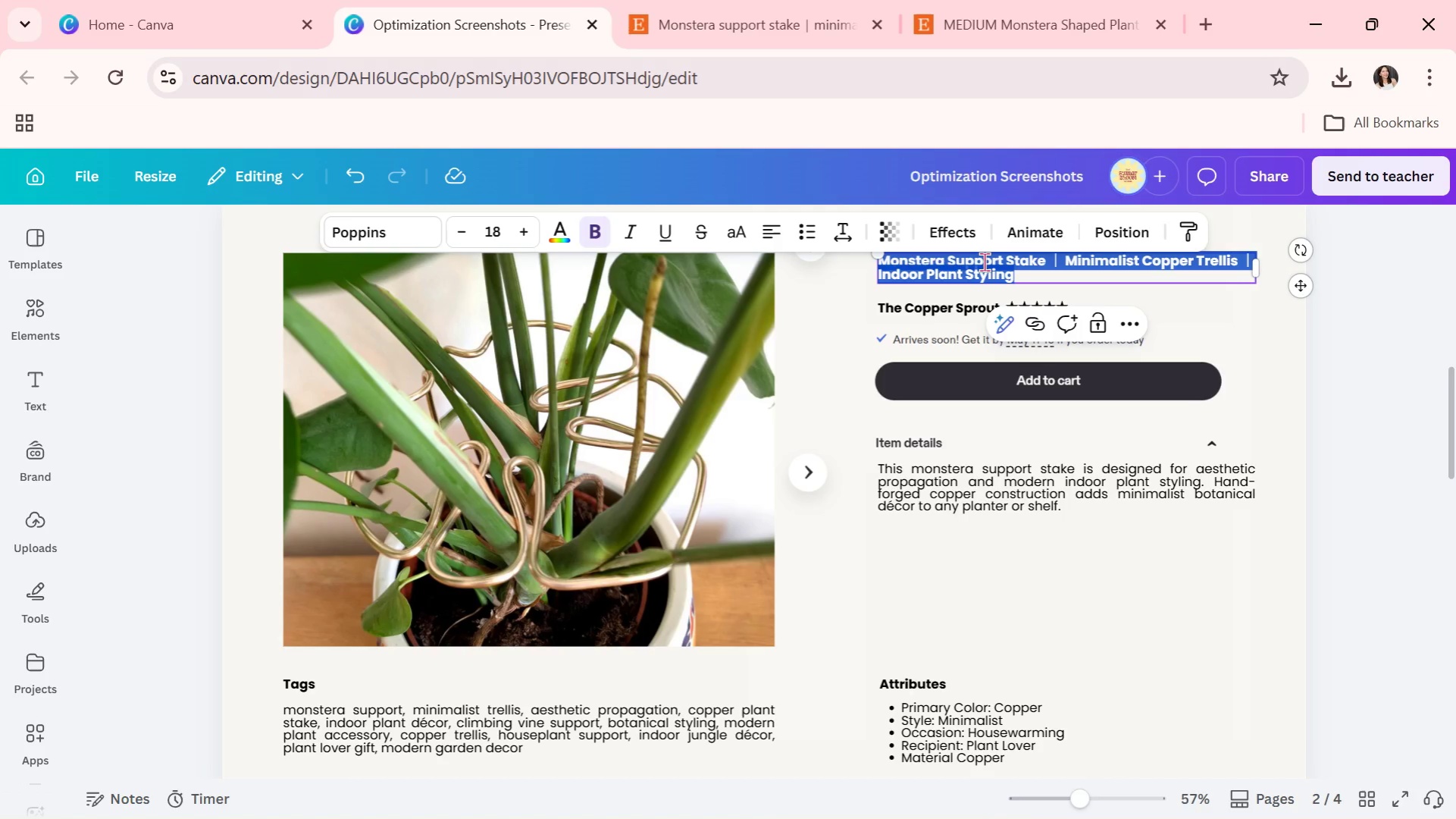 
key(Control+ControlLeft)
 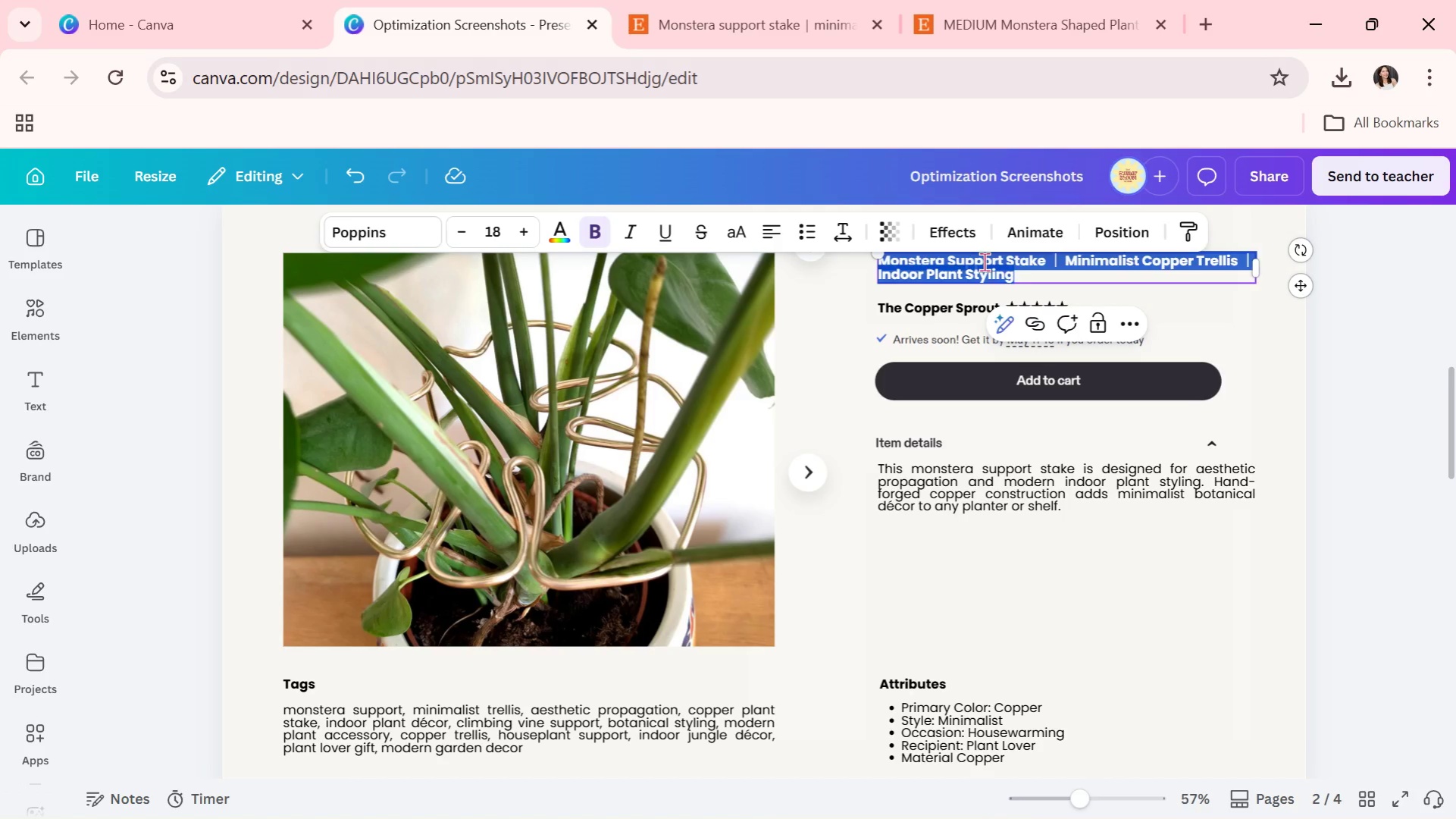 
key(Control+V)
 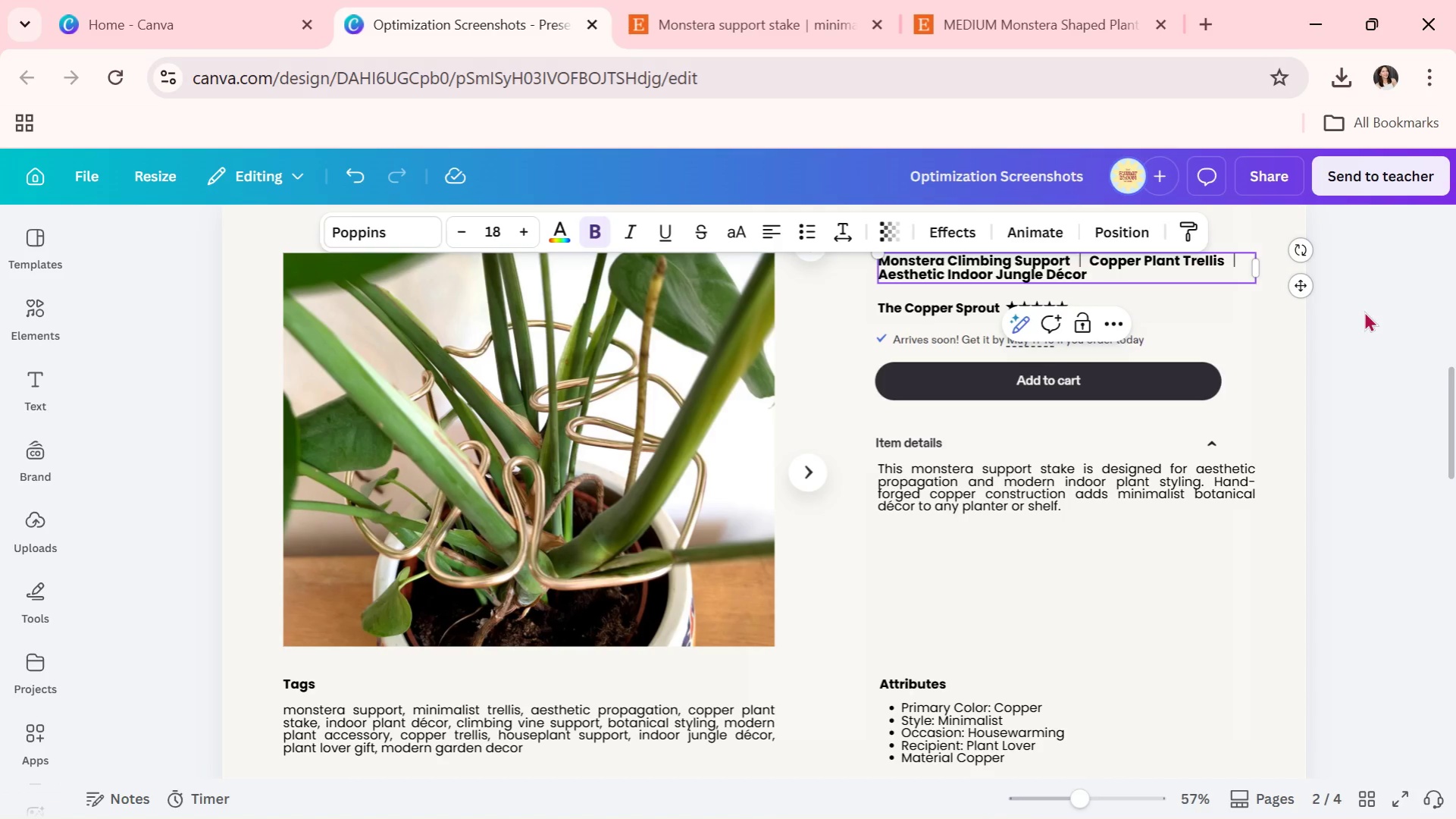 
double_click([1364, 311])
 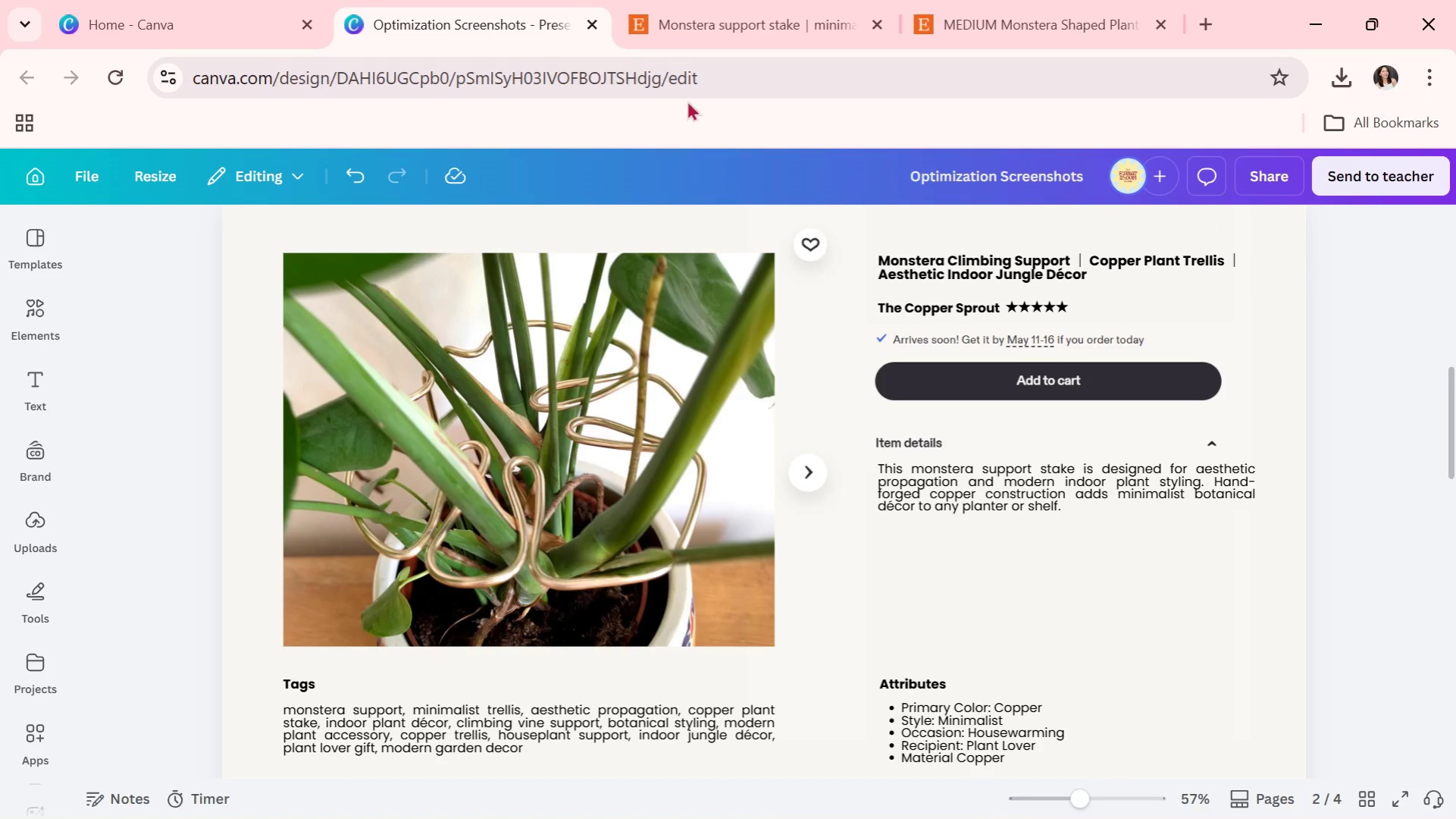 
left_click([694, 0])
 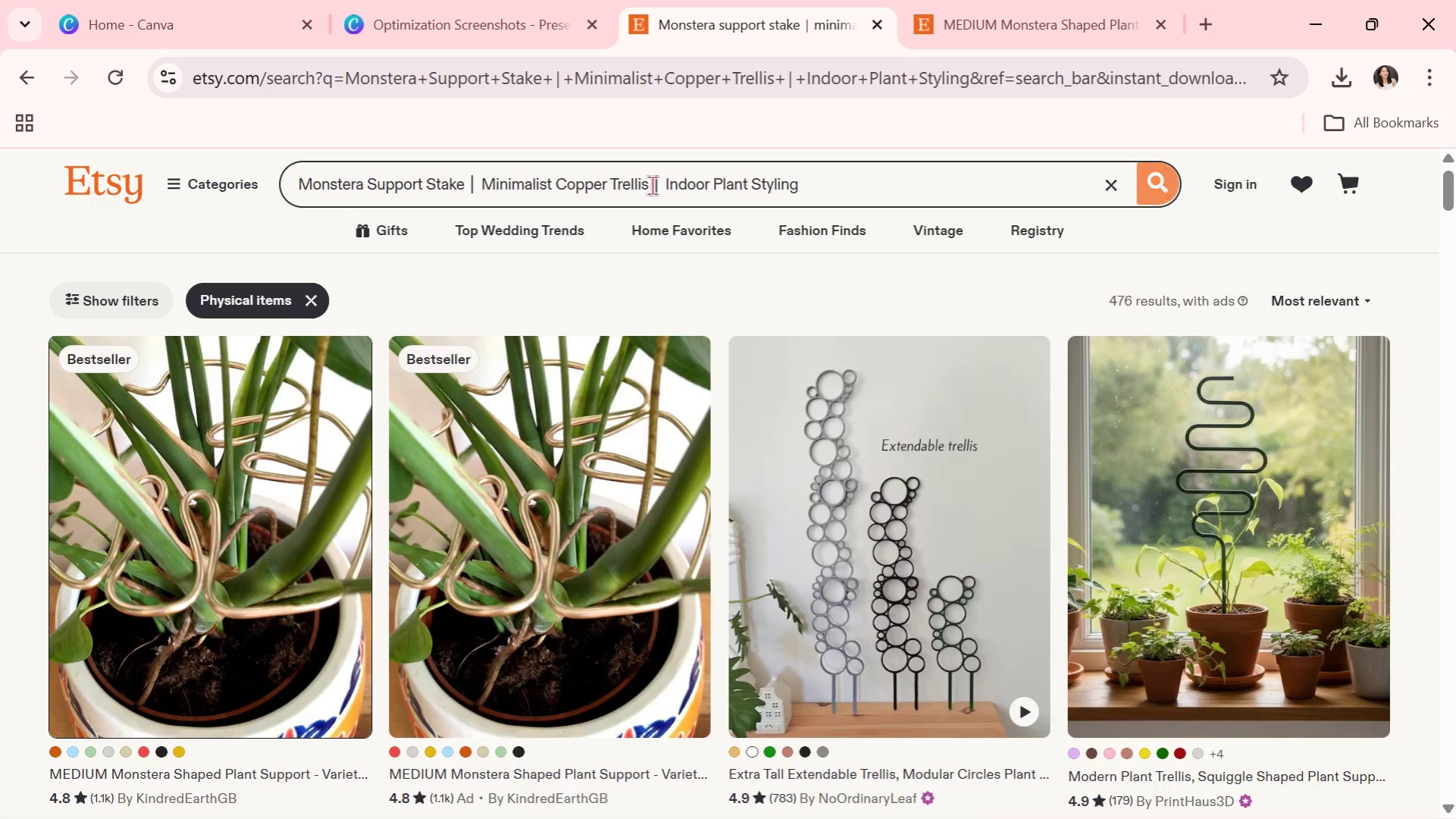 
double_click([652, 185])
 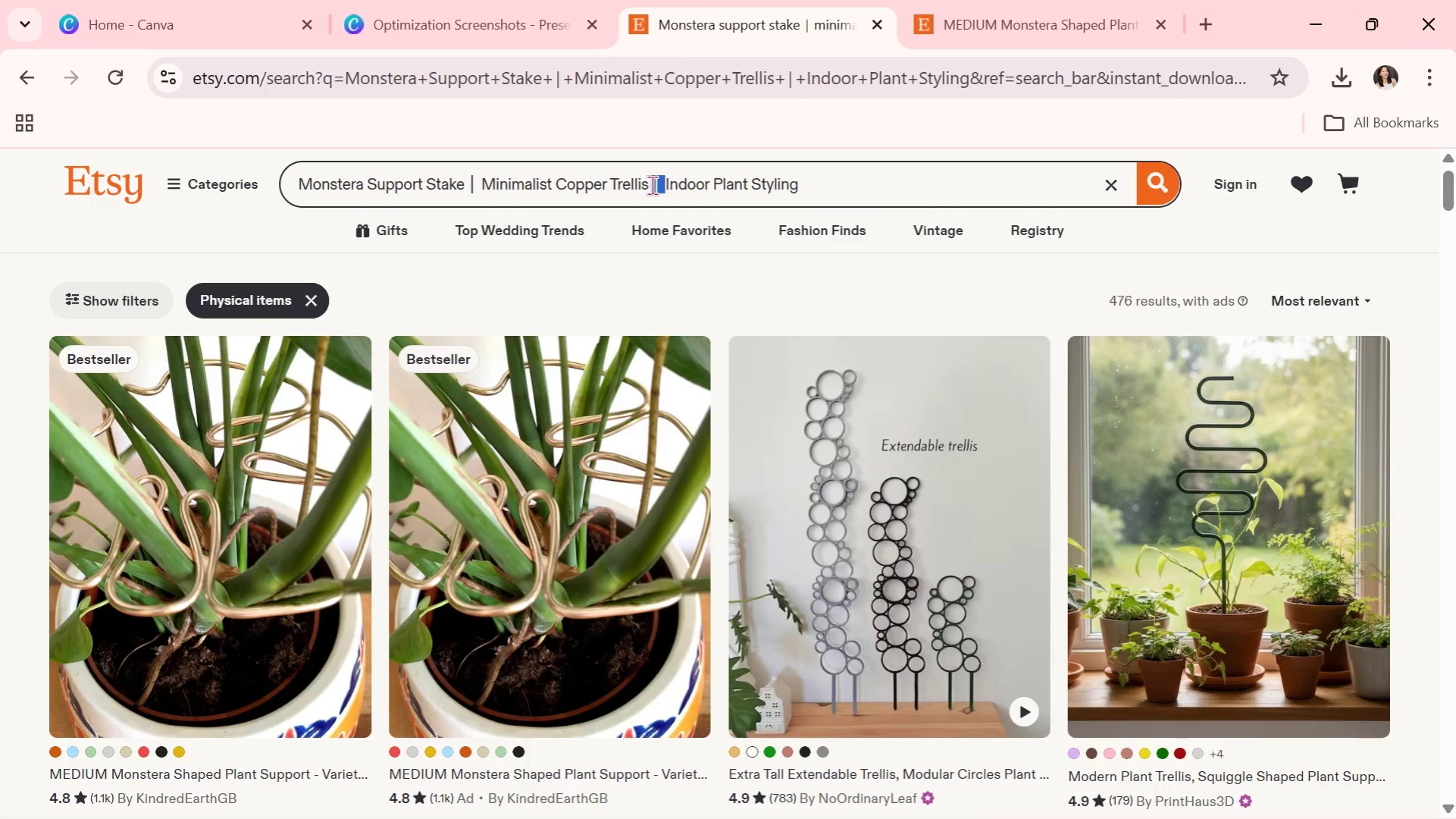 
triple_click([652, 185])
 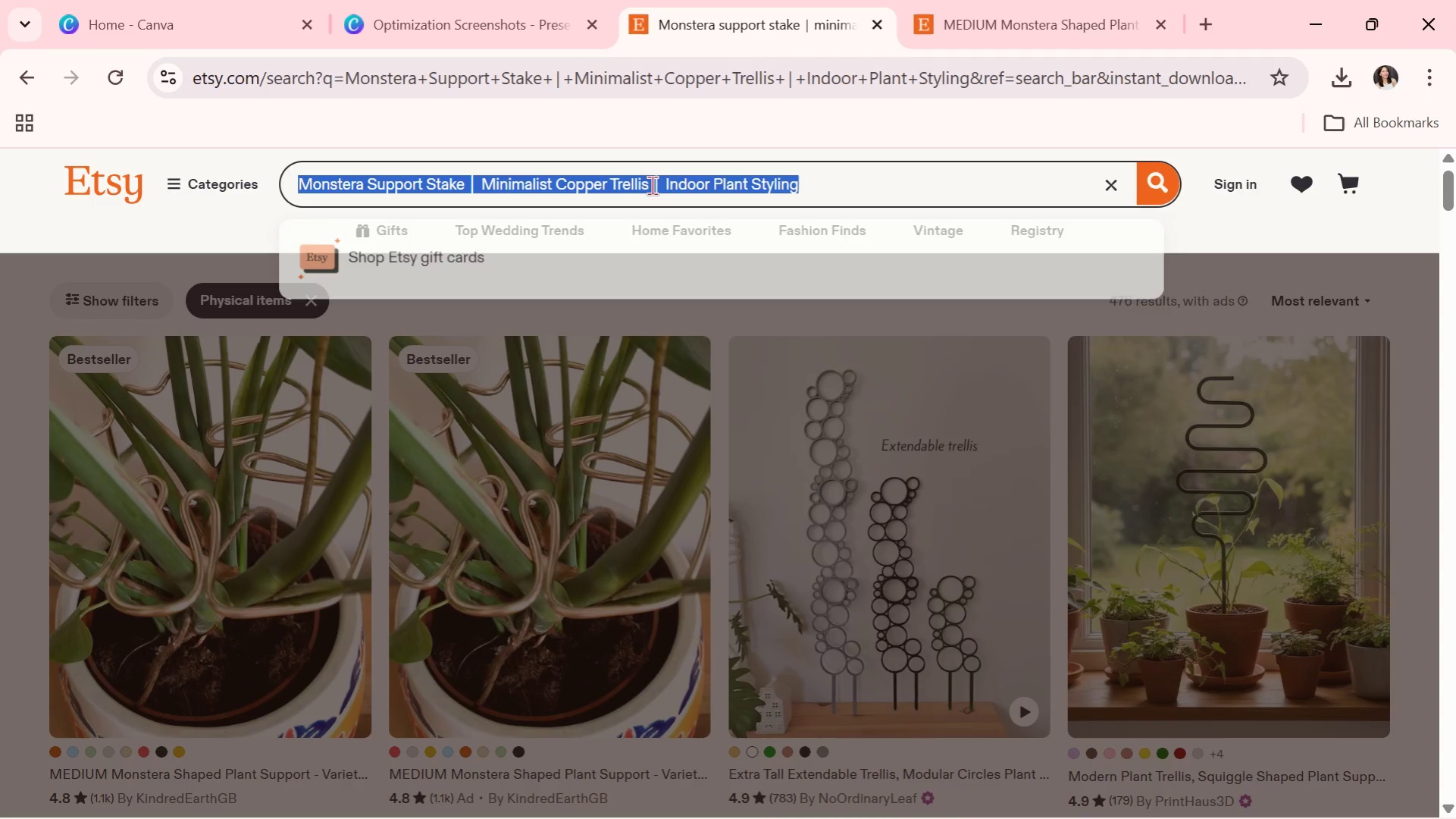 
key(Control+ControlLeft)
 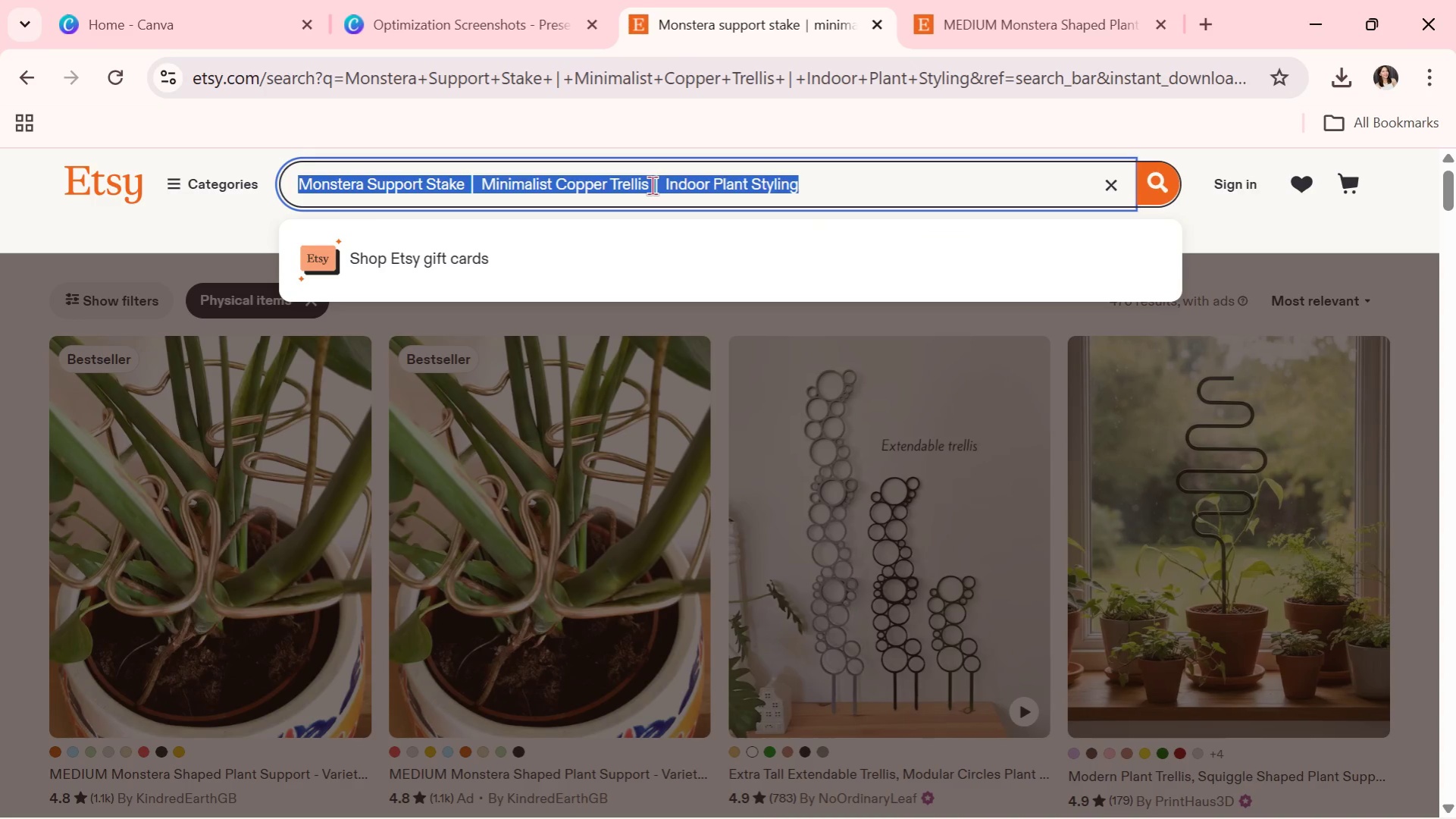 
key(Control+V)
 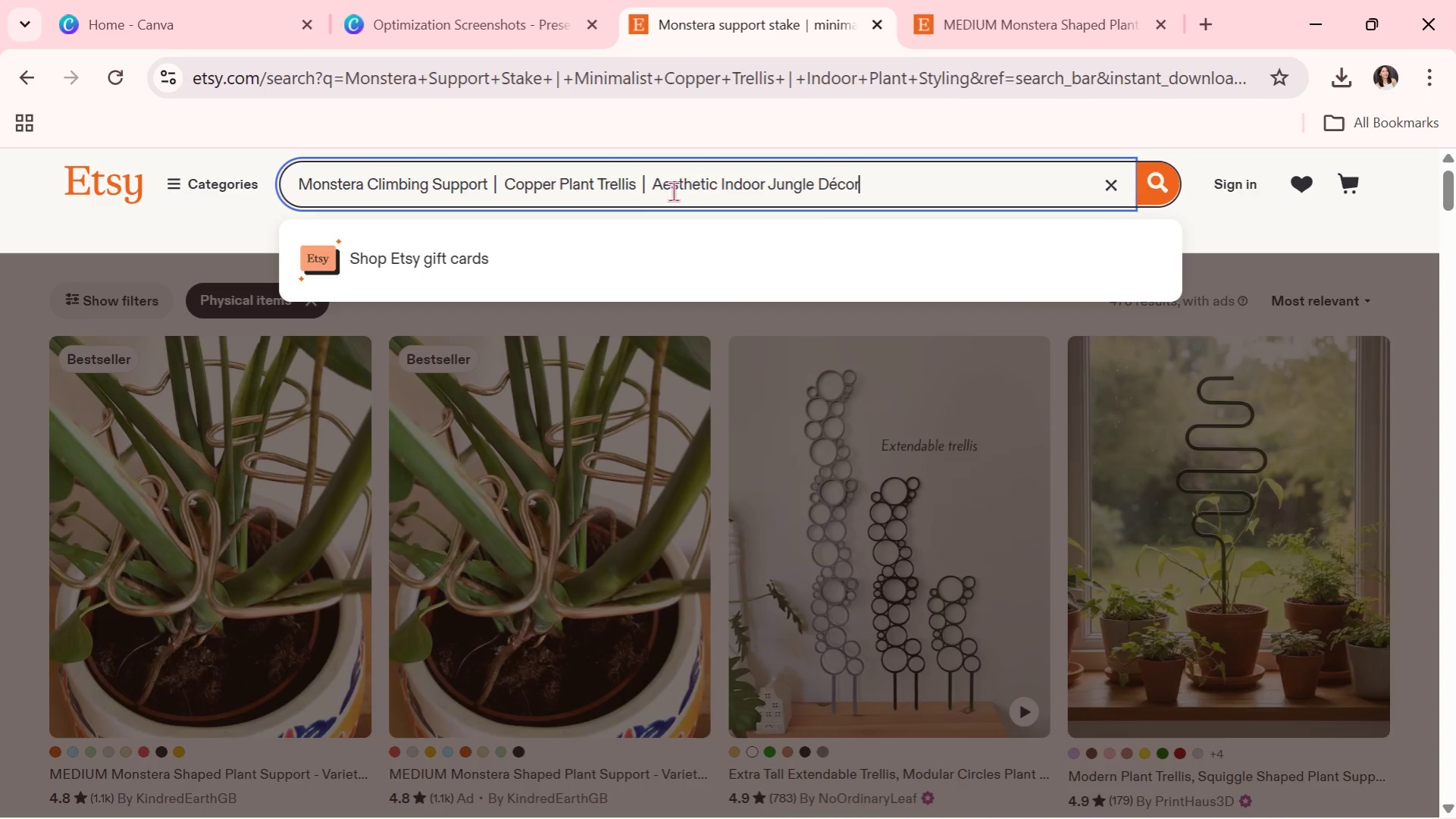 
key(Enter)
 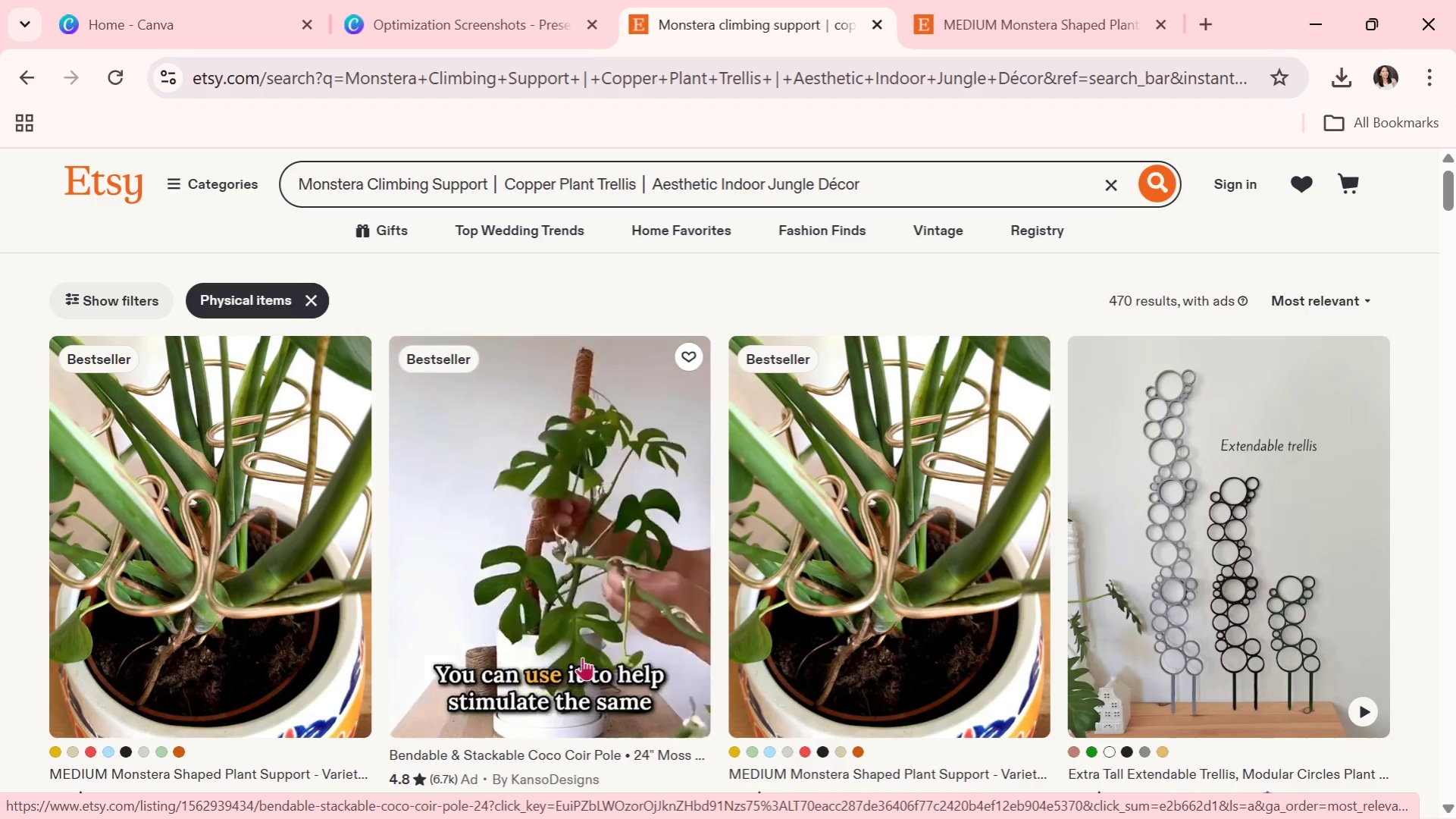 
wait(7.34)
 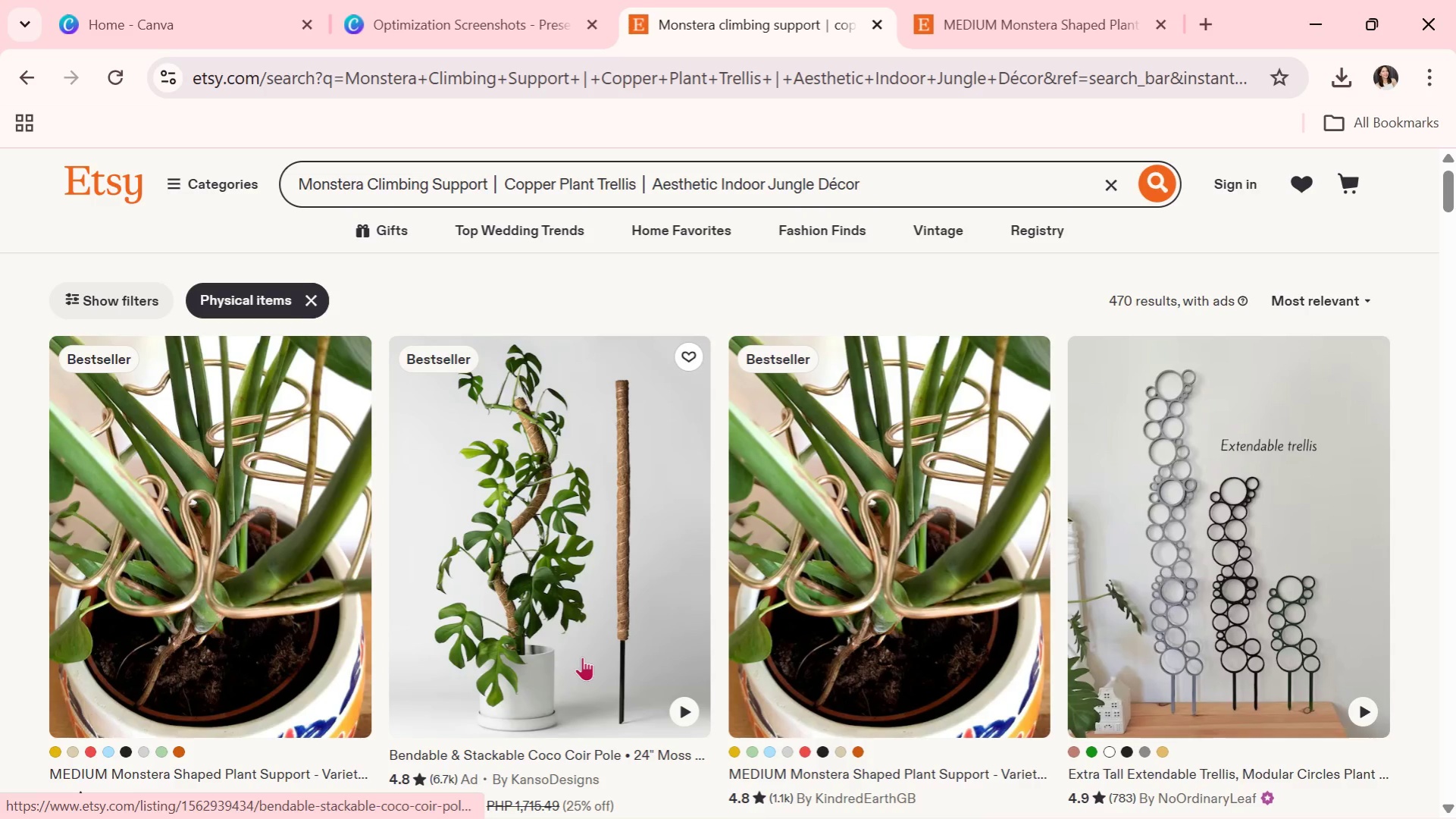 
scroll: coordinate [584, 656], scroll_direction: down, amount: 20.0
 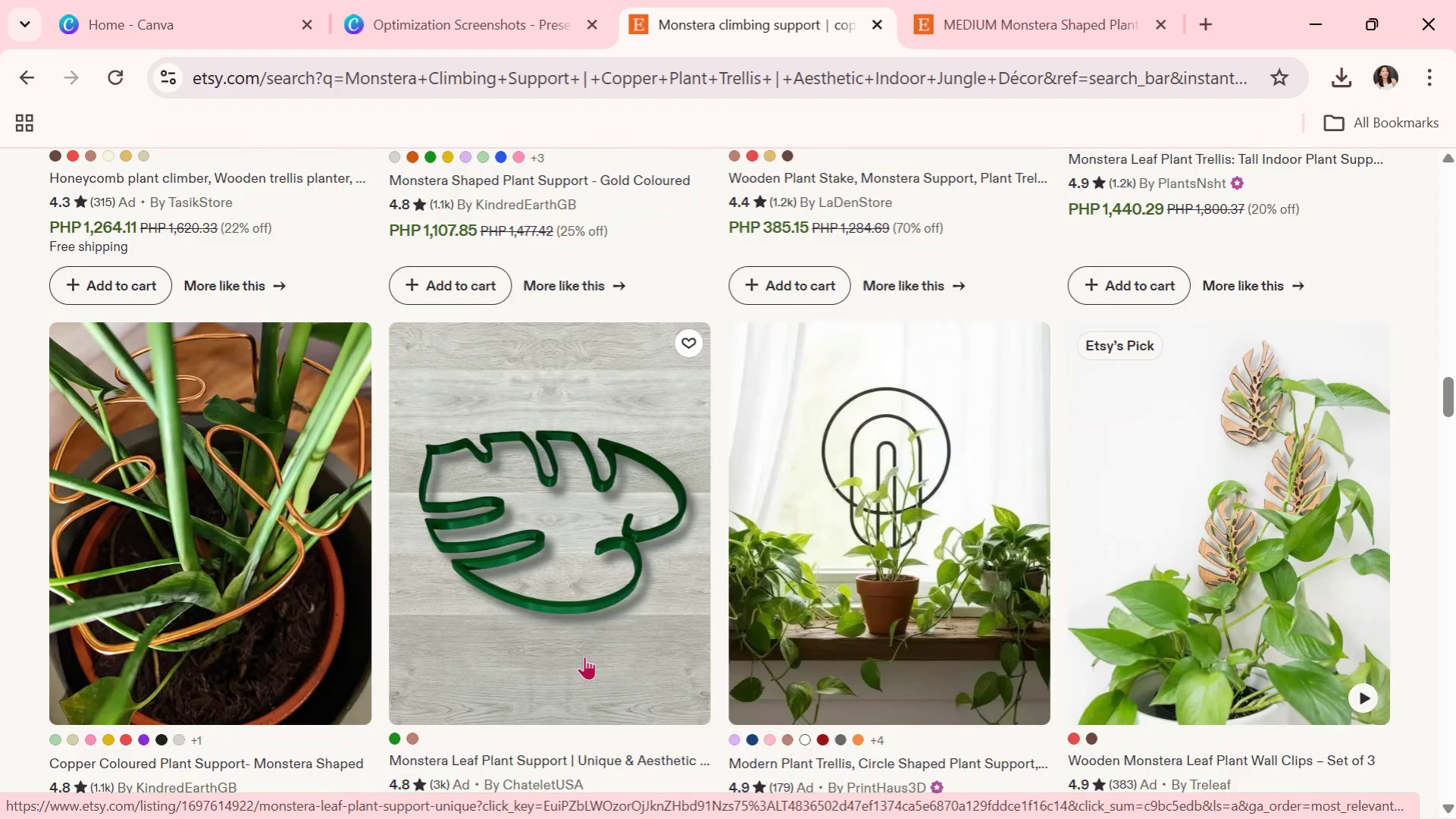 
scroll: coordinate [584, 656], scroll_direction: down, amount: 6.0
 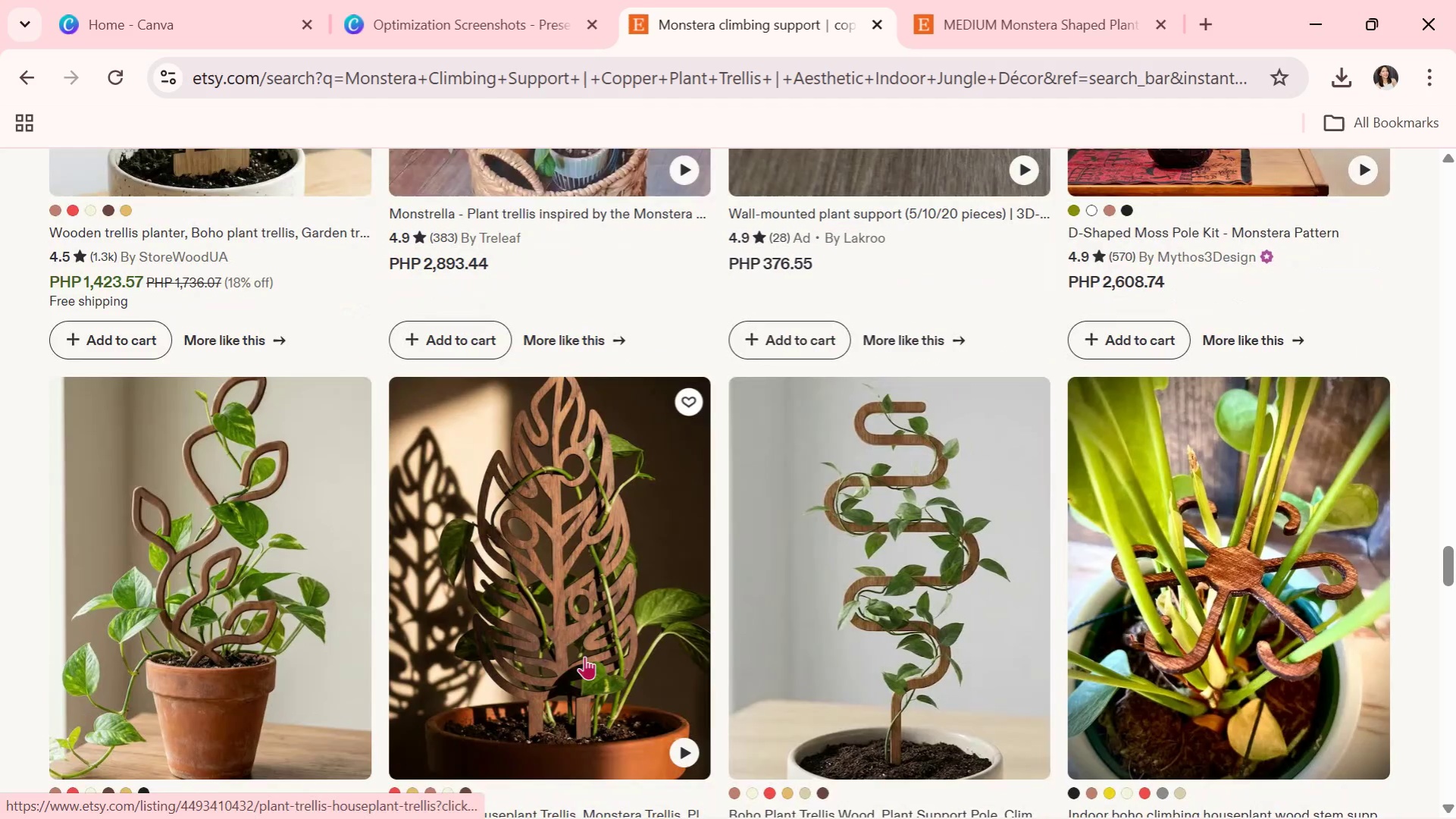 
scroll: coordinate [588, 608], scroll_direction: up, amount: 66.0
 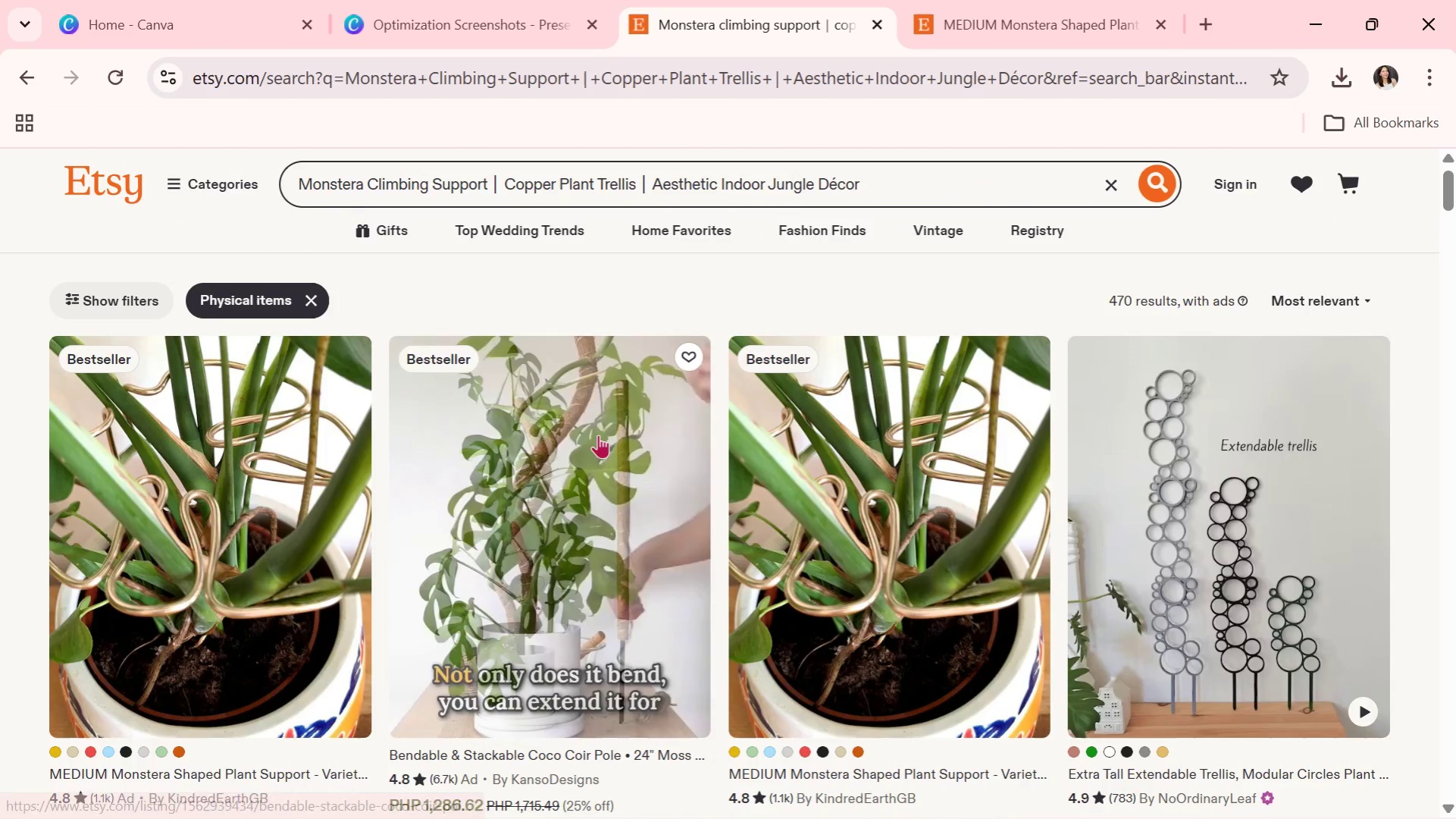 
scroll: coordinate [585, 482], scroll_direction: down, amount: 40.0
 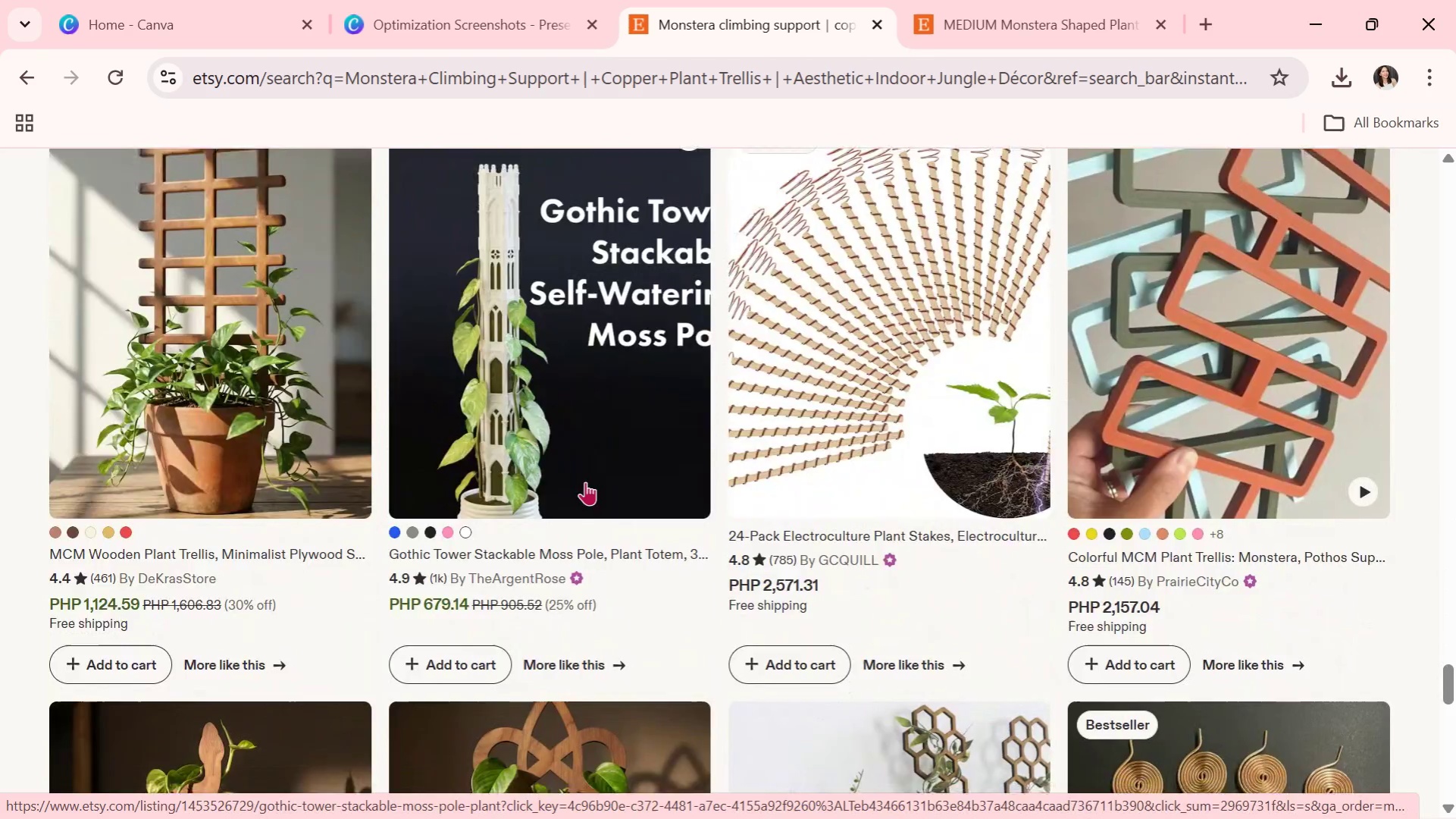 
scroll: coordinate [567, 510], scroll_direction: up, amount: 1.0
 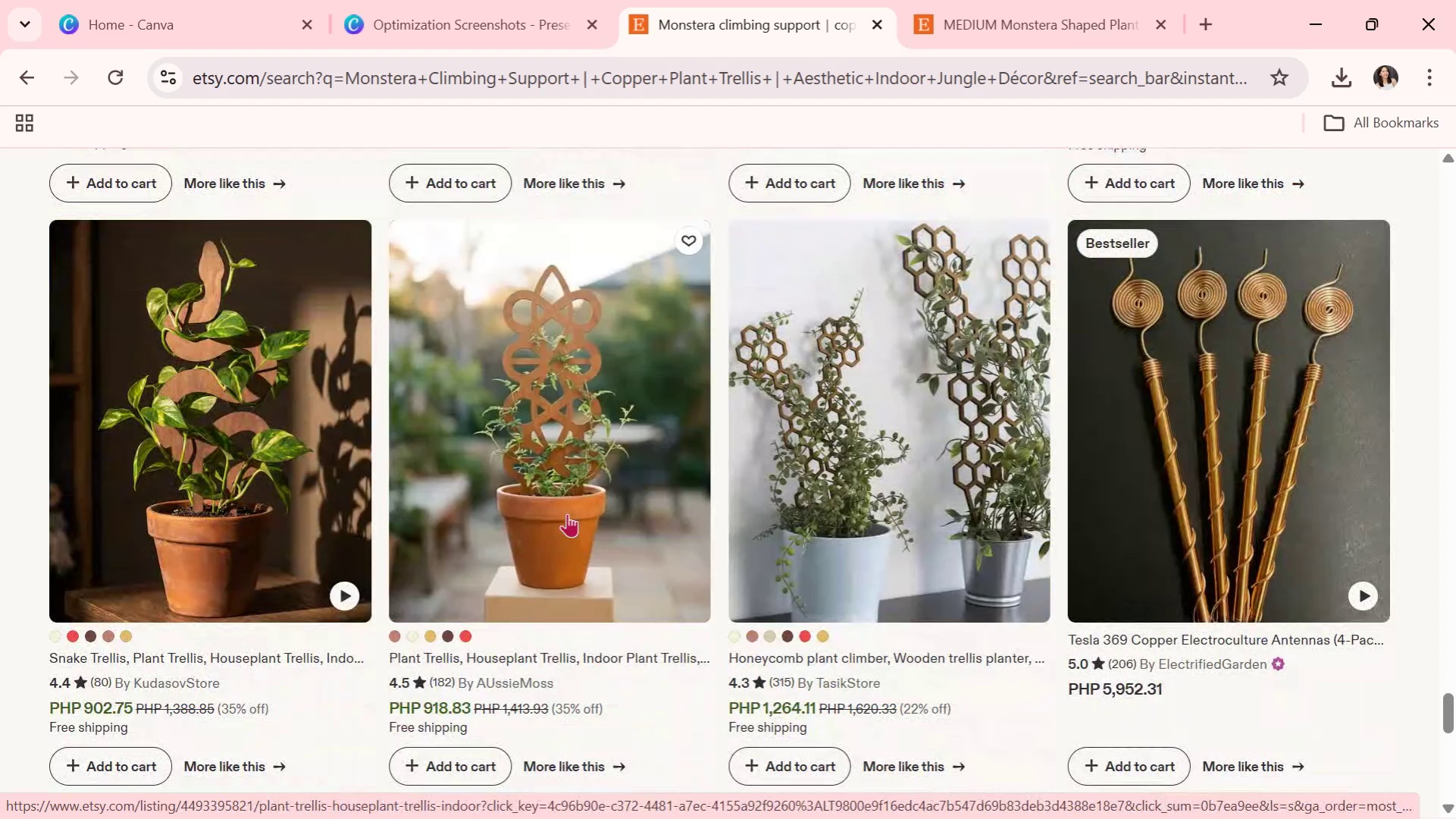 
scroll: coordinate [643, 588], scroll_direction: down, amount: 5.0
 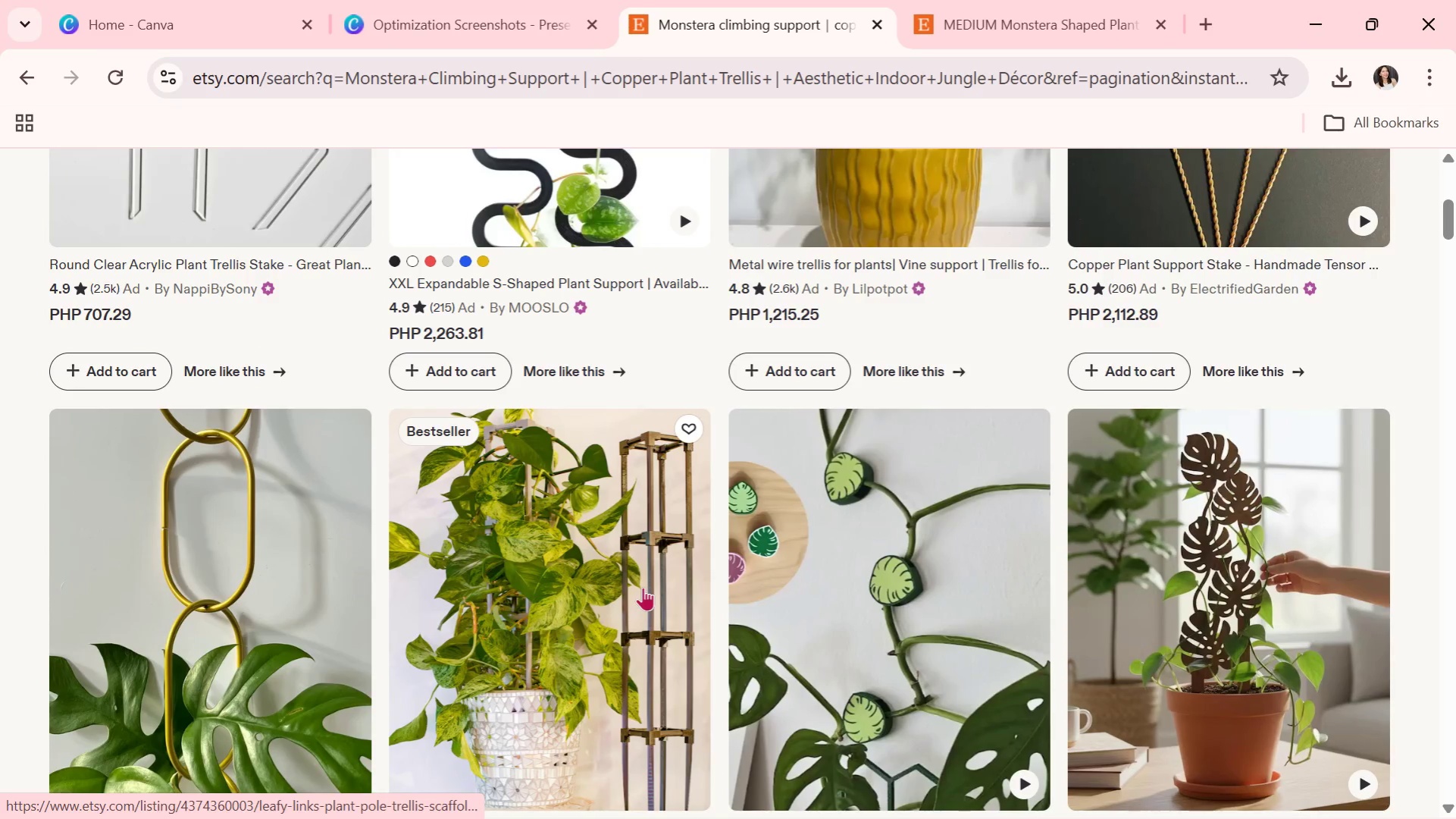 
scroll: coordinate [643, 587], scroll_direction: up, amount: 2.0
 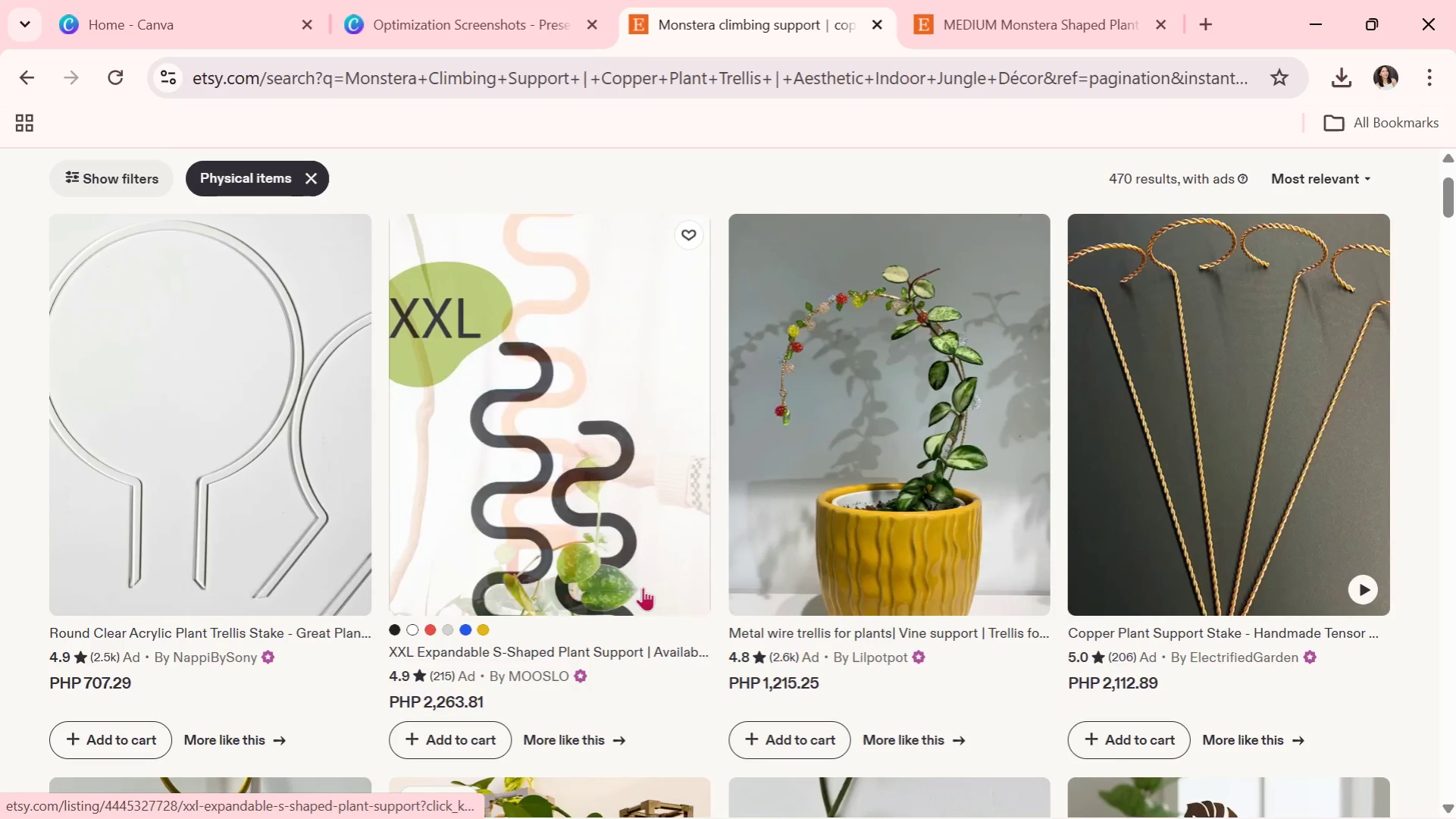 
scroll: coordinate [643, 586], scroll_direction: down, amount: 8.0
 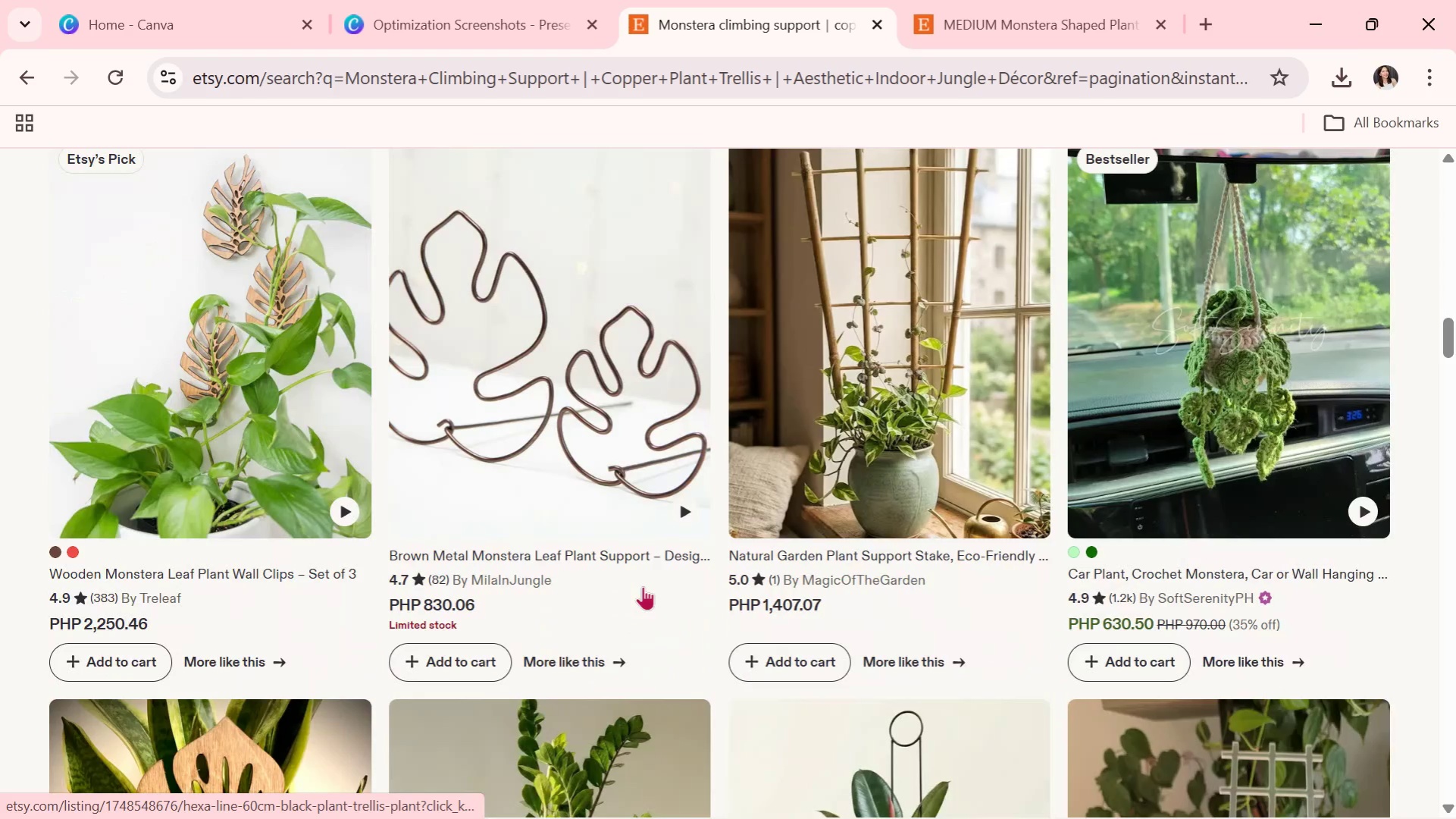 
scroll: coordinate [643, 586], scroll_direction: up, amount: 3.0
 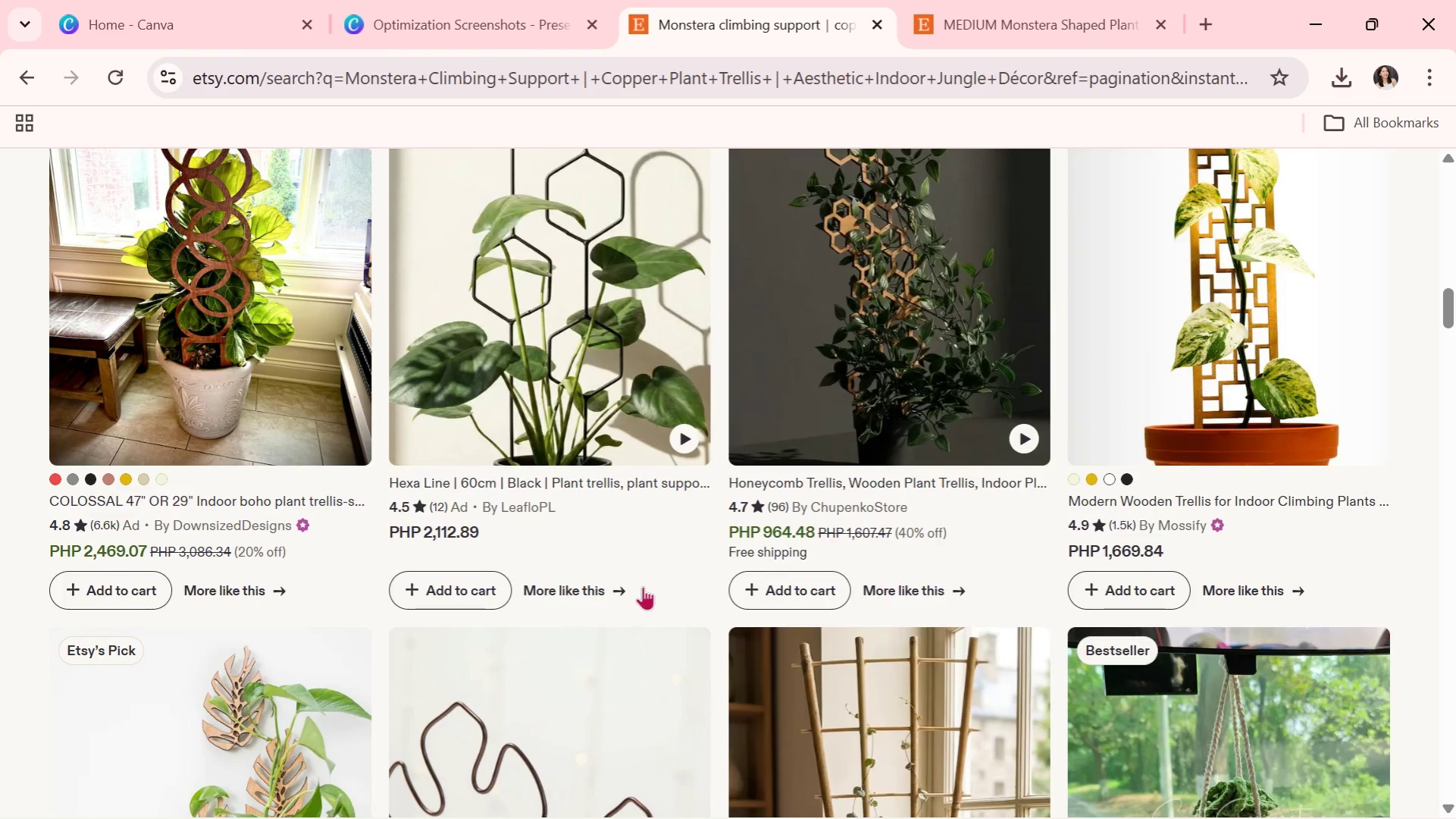 
scroll: coordinate [645, 582], scroll_direction: down, amount: 6.0
 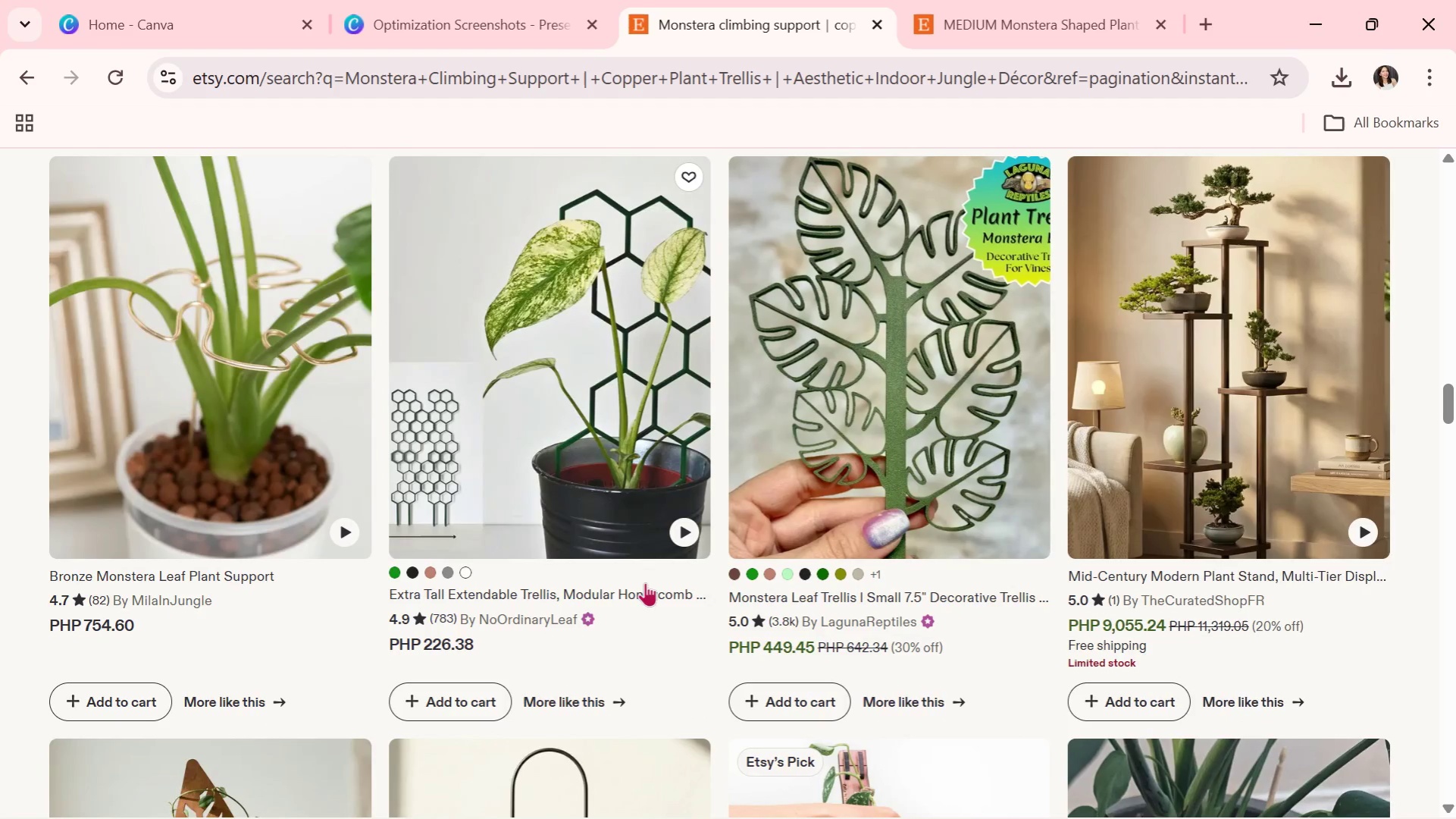 
left_click([155, 418])
 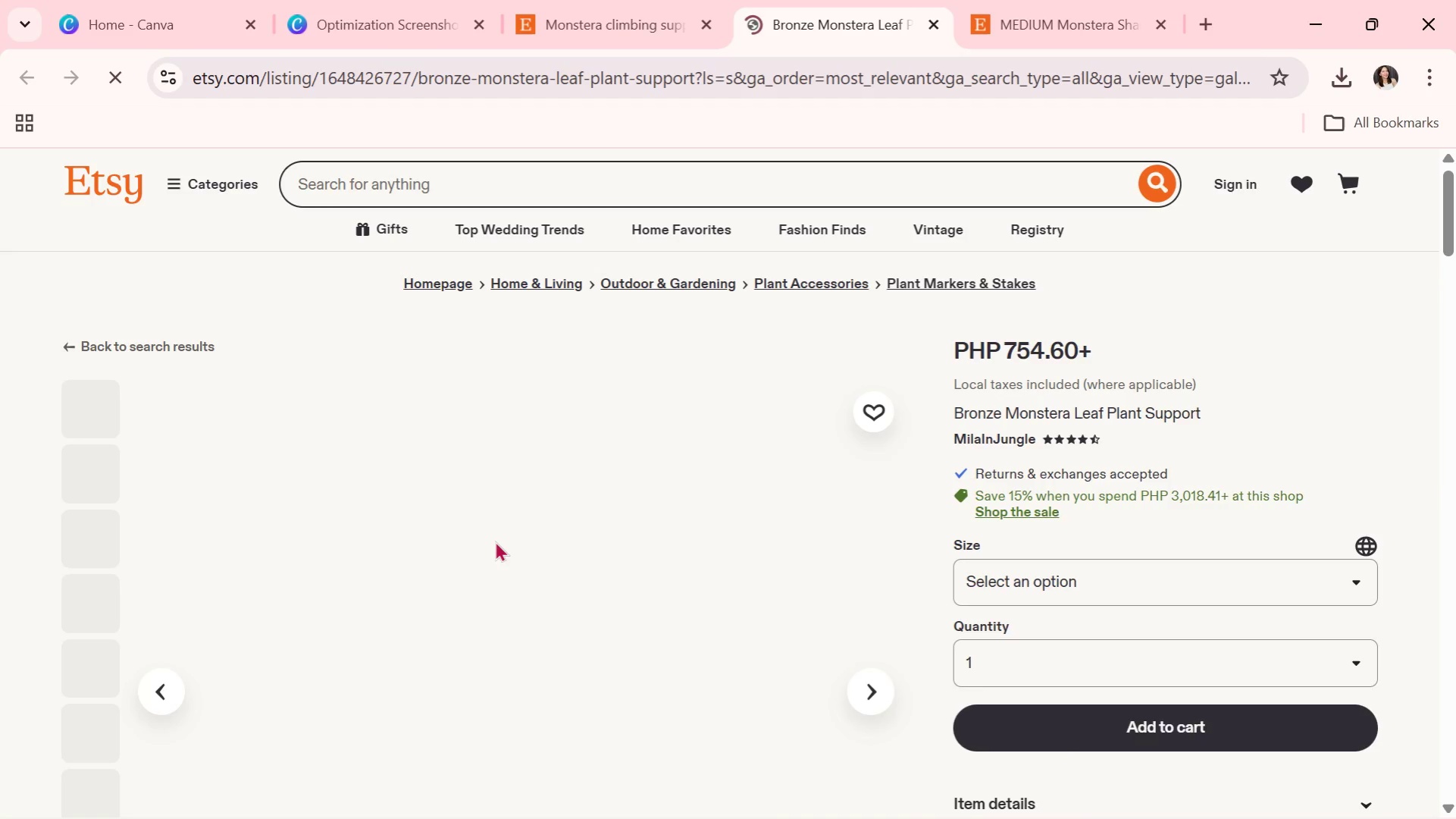 
scroll: coordinate [481, 548], scroll_direction: down, amount: 1.0
 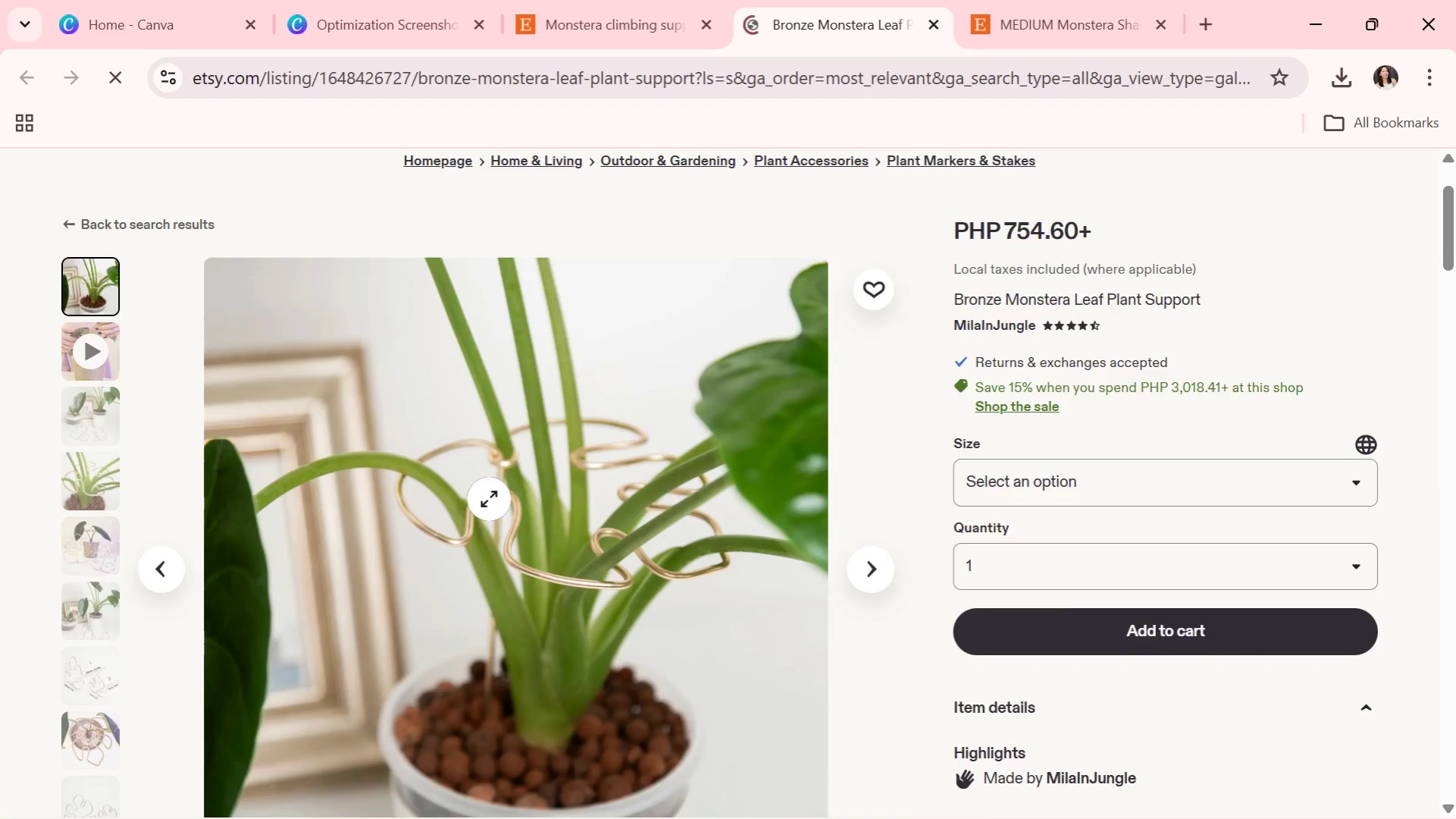 
right_click([489, 499])
 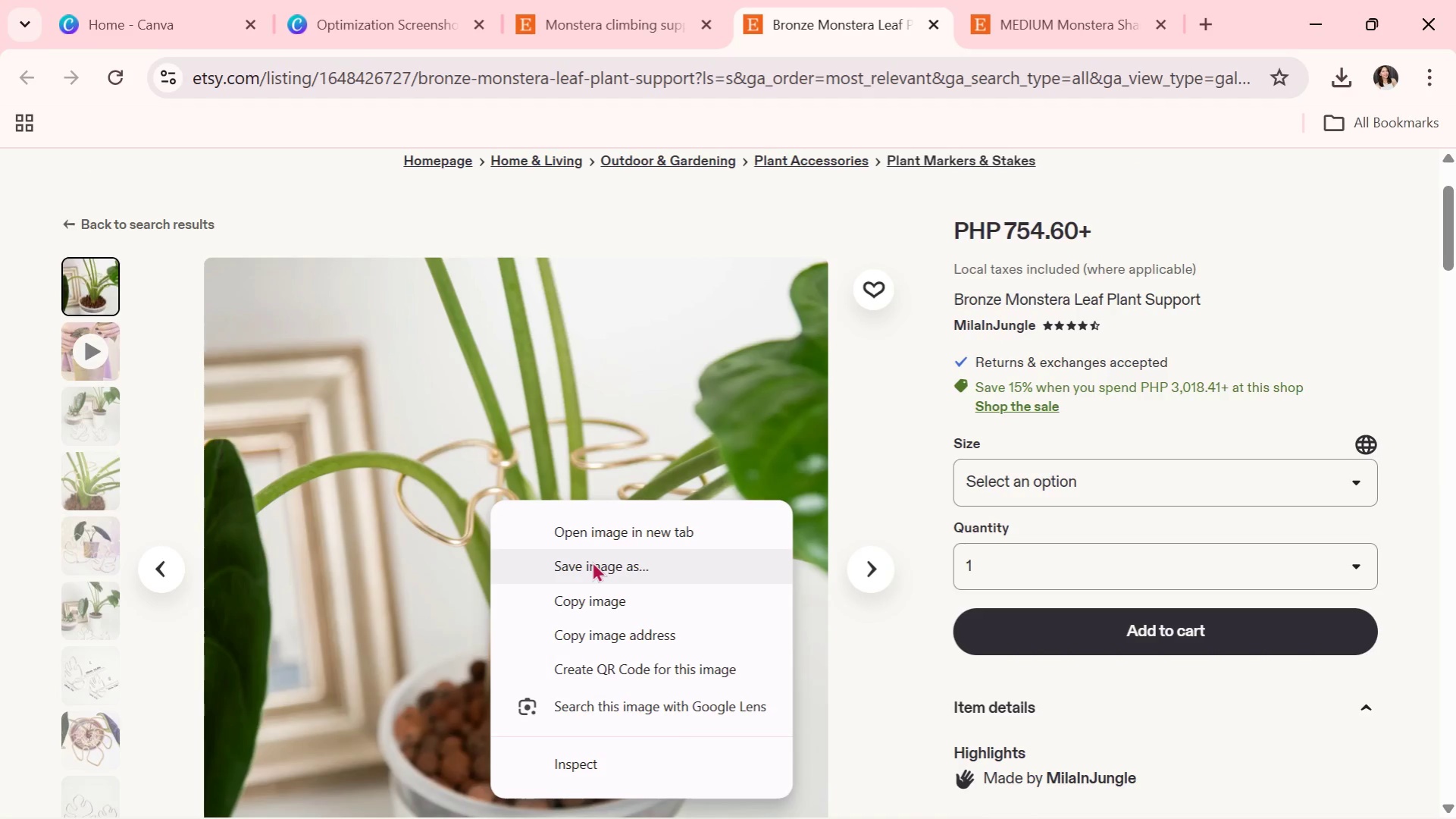 
left_click([592, 561])
 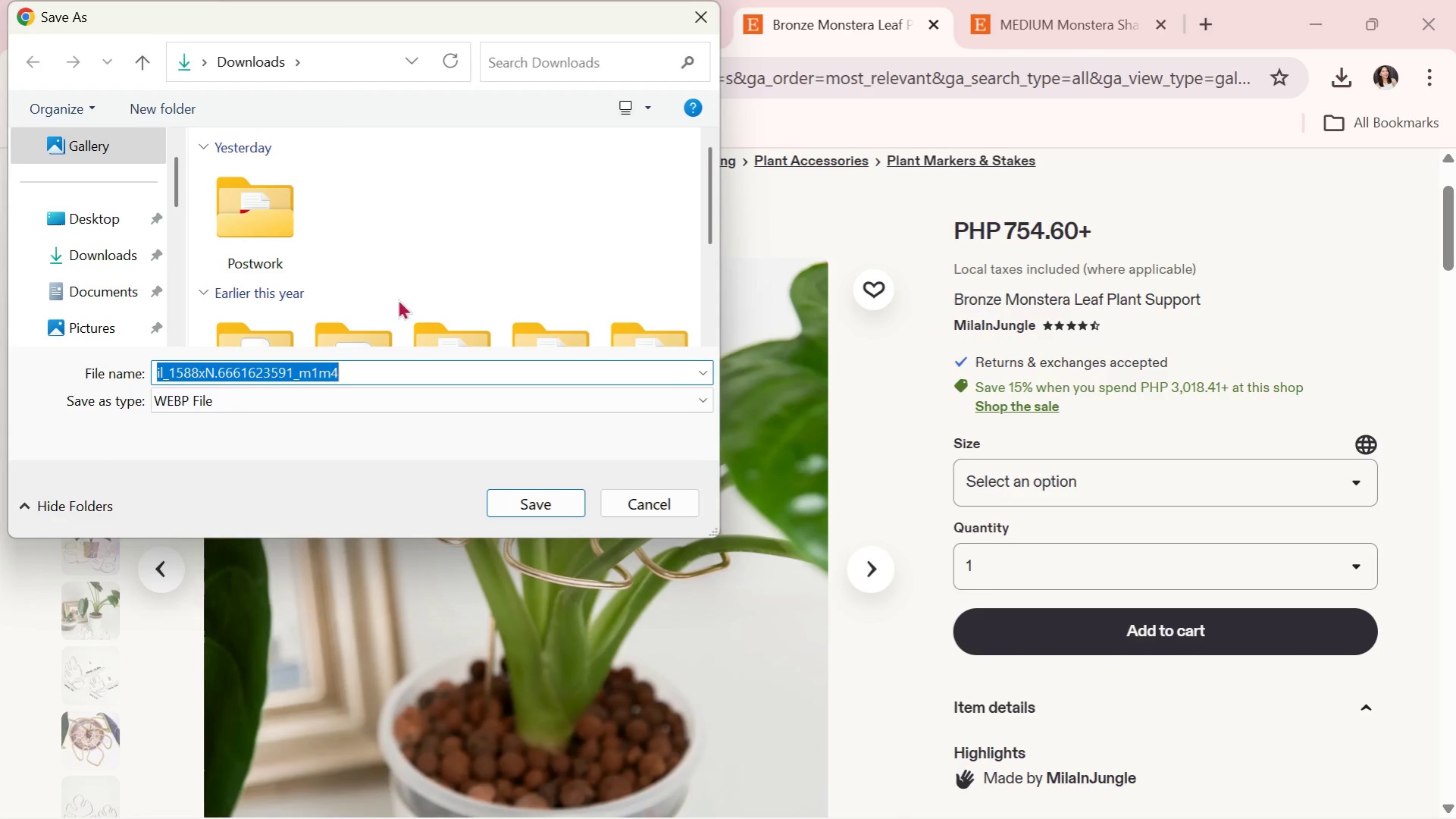 
left_click([81, 256])
 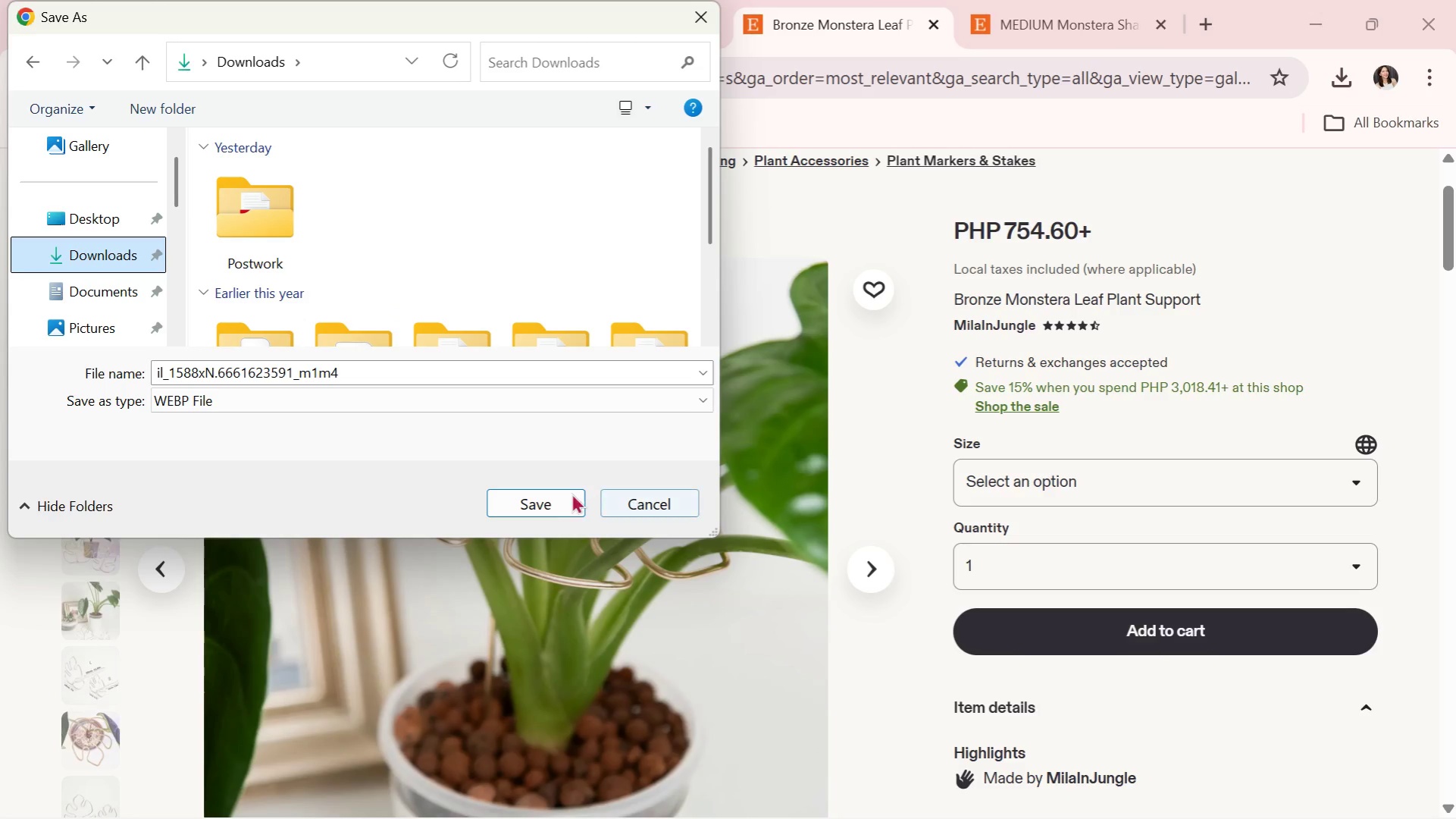 
left_click([556, 503])
 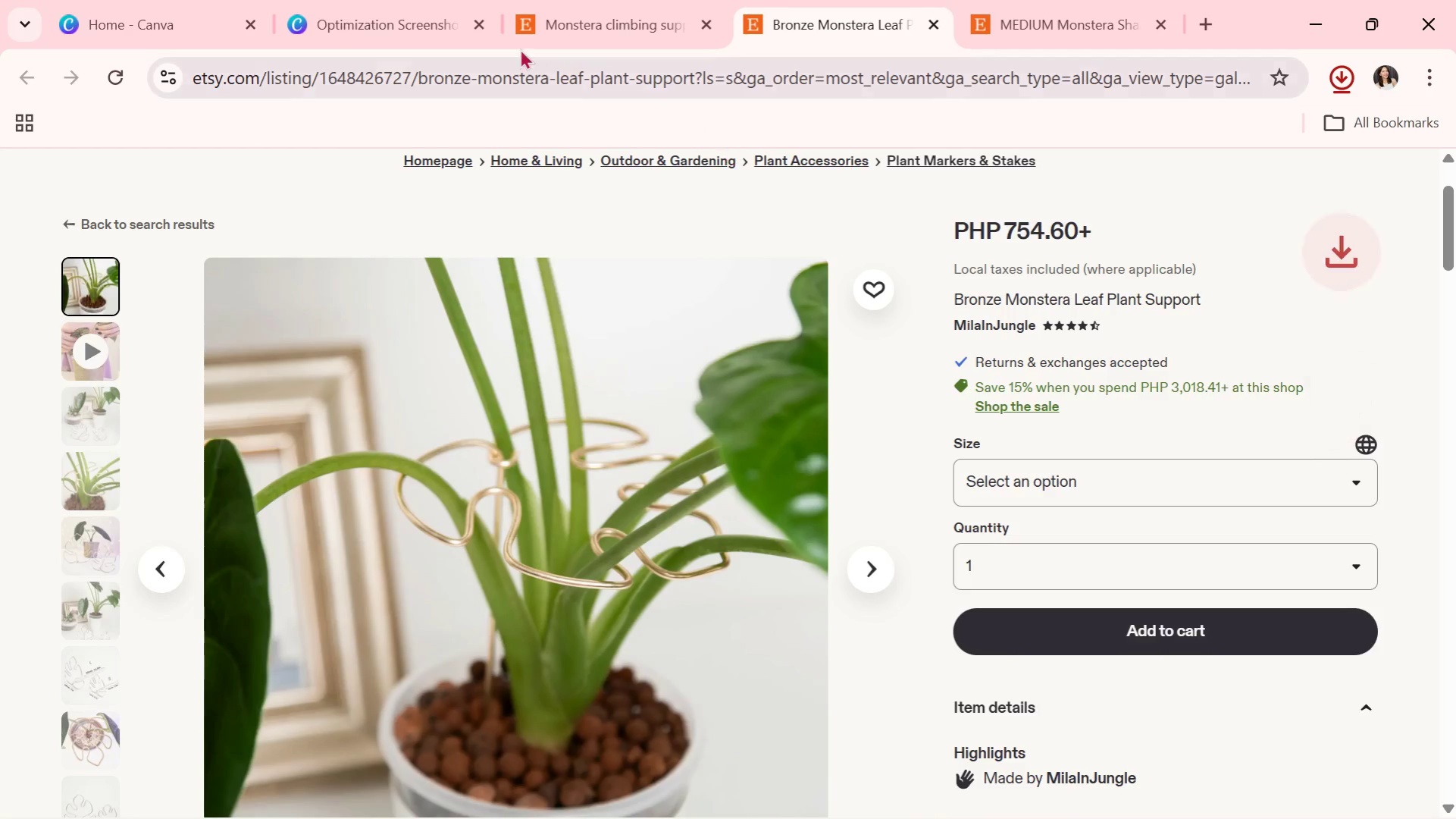 
left_click([432, 0])
 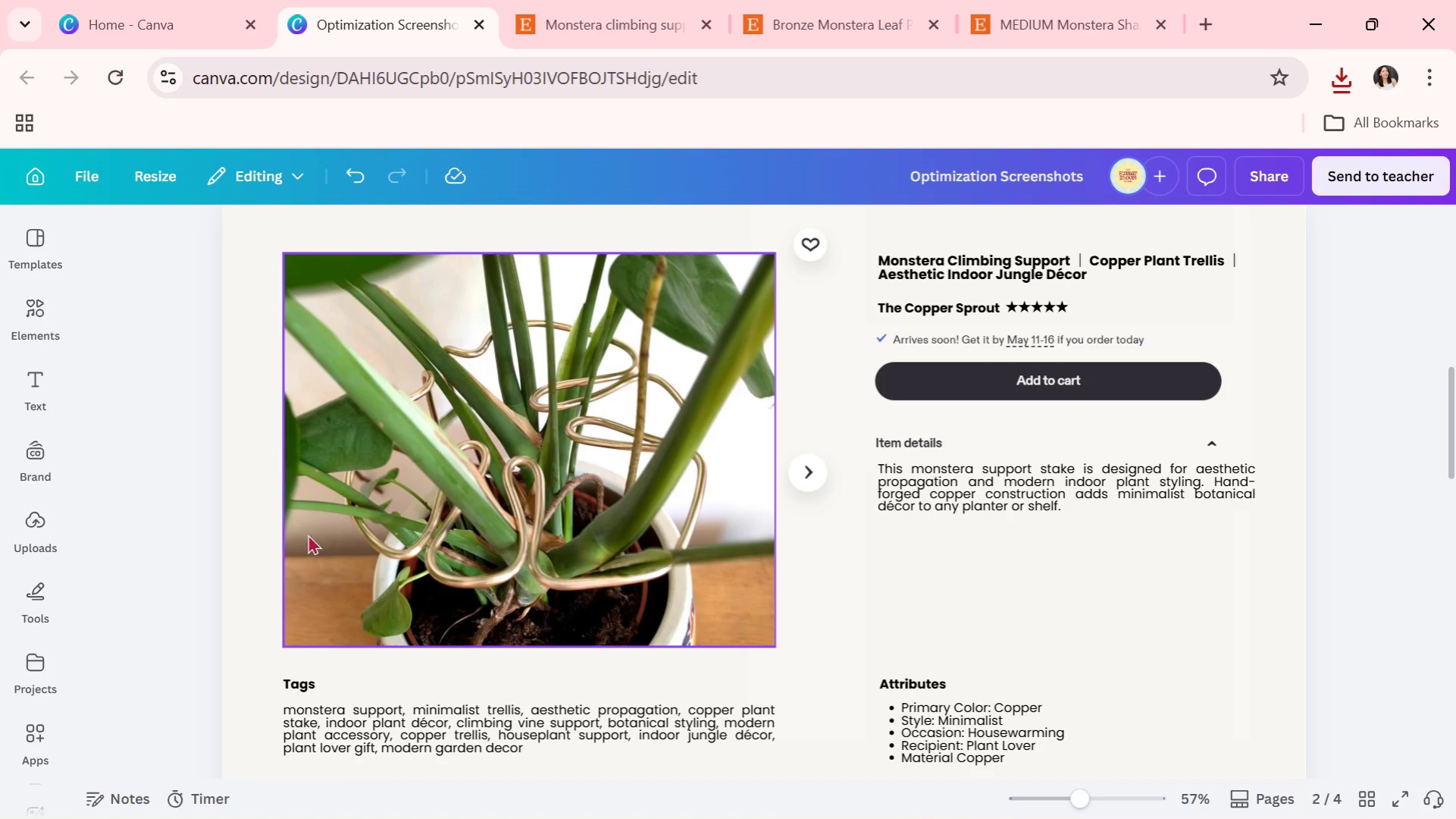 
scroll: coordinate [278, 544], scroll_direction: none, amount: 0.0
 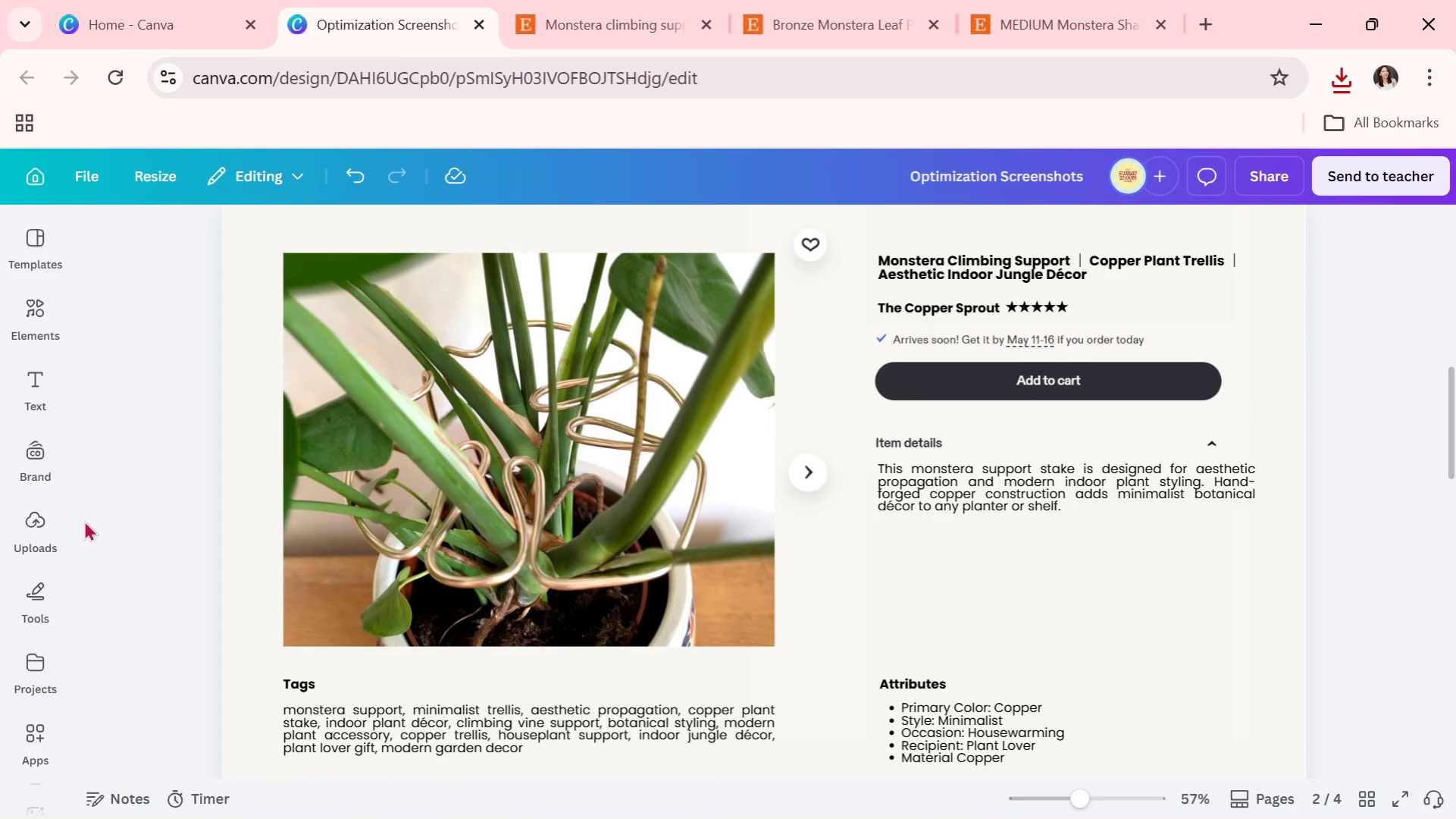 
left_click([29, 530])
 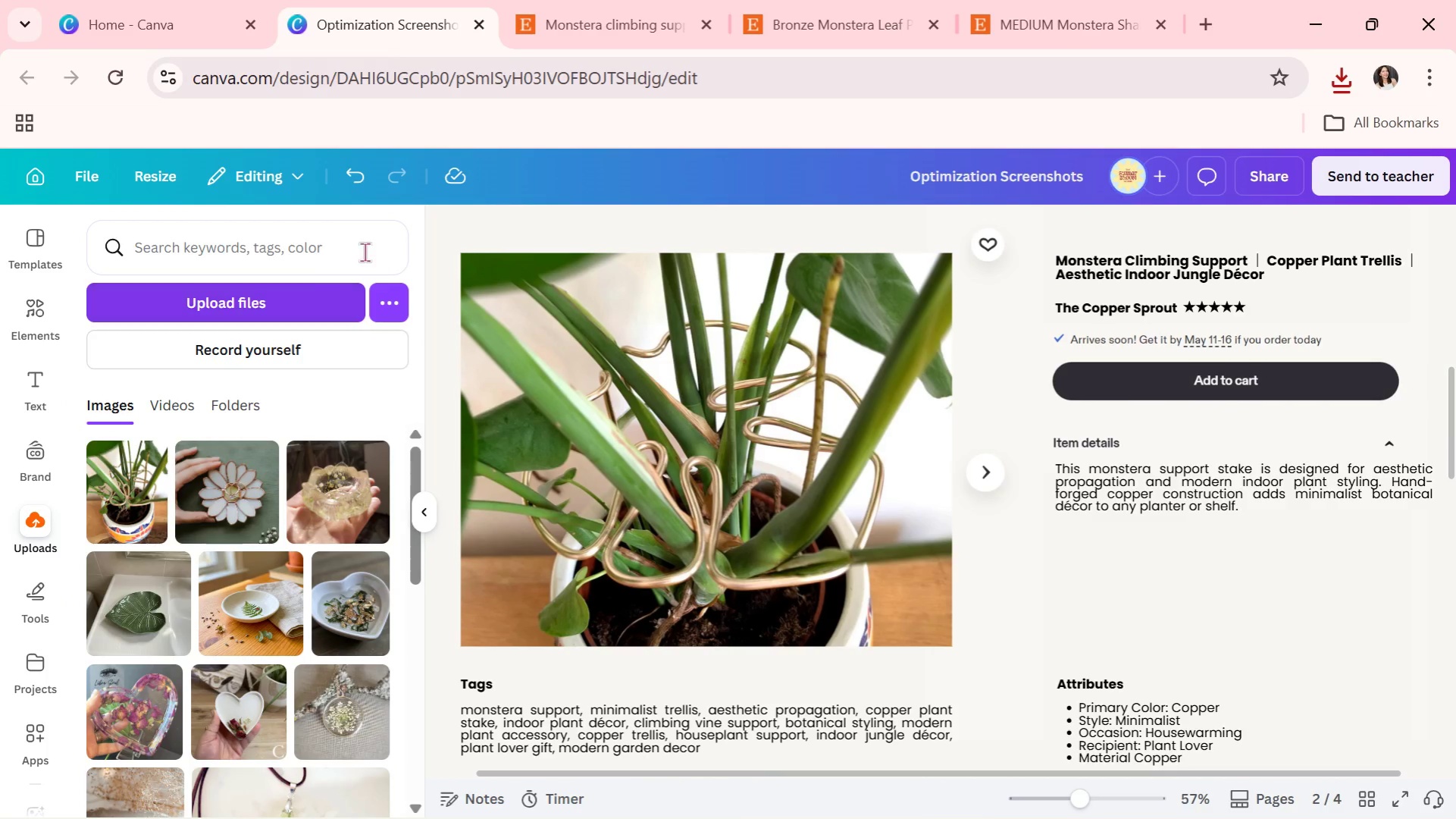 
left_click([238, 298])
 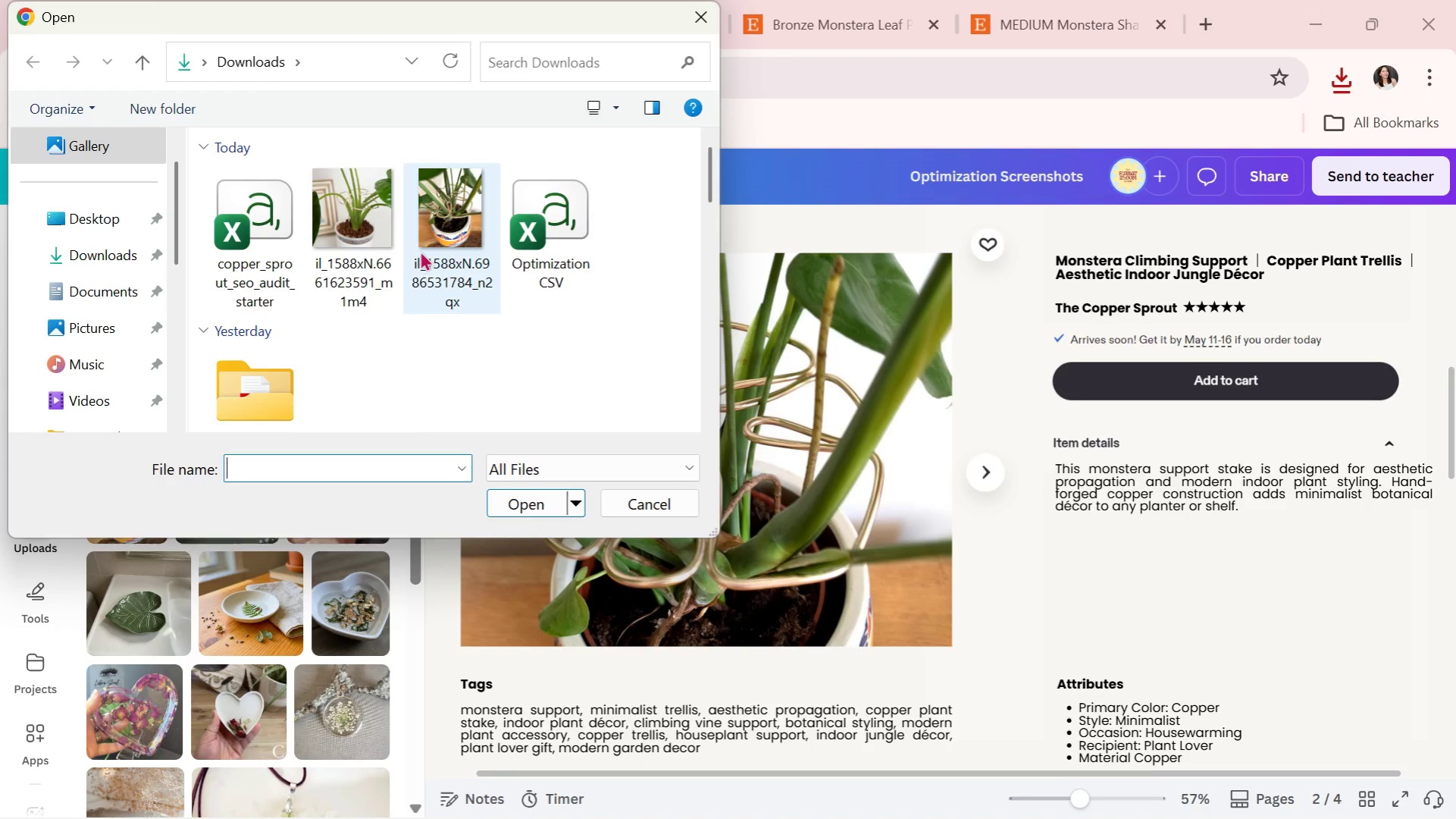 
double_click([380, 247])
 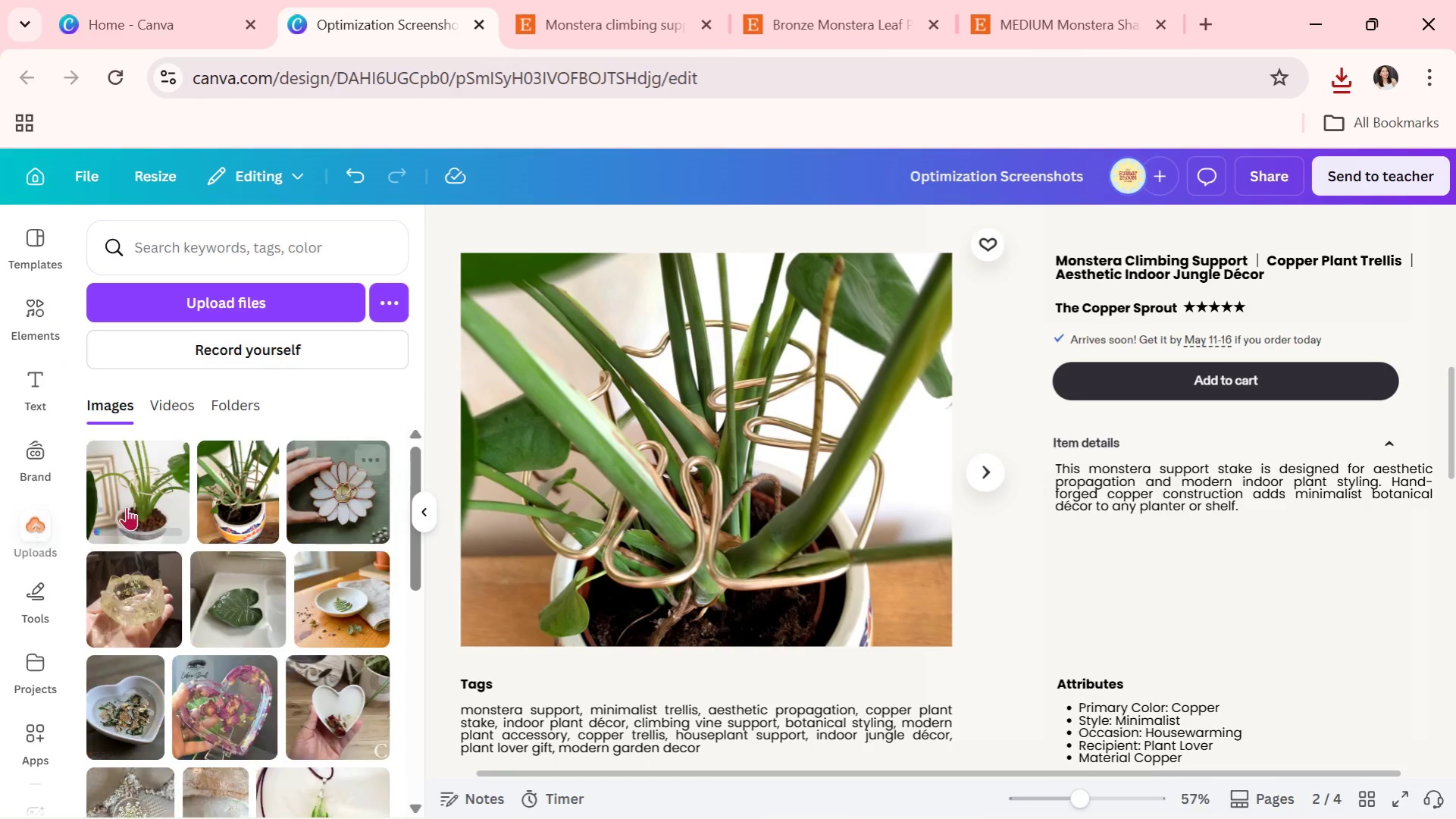 
left_click_drag(start_coordinate=[126, 504], to_coordinate=[600, 489])
 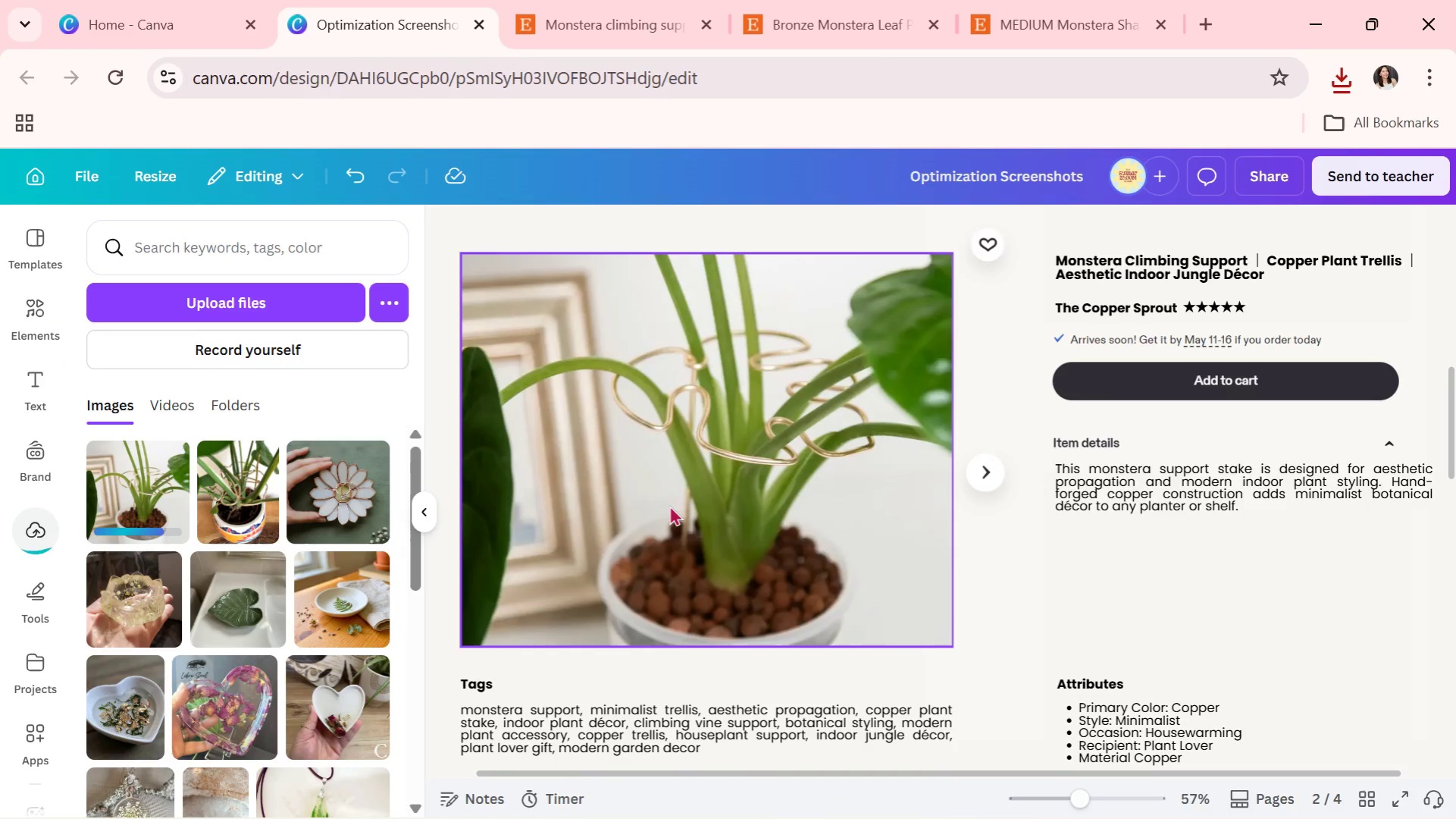 
double_click([669, 505])
 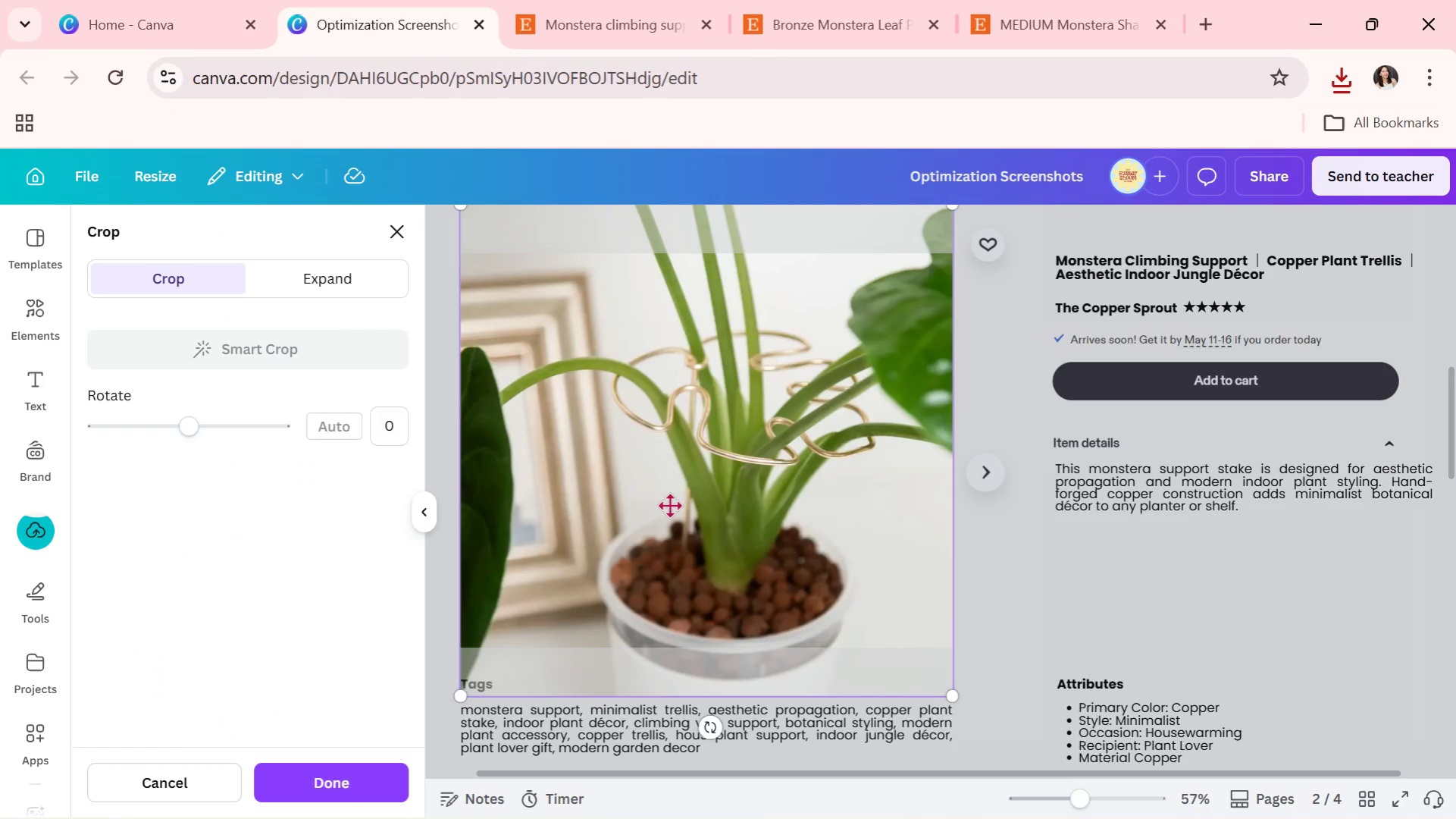 
left_click_drag(start_coordinate=[669, 505], to_coordinate=[649, 585])
 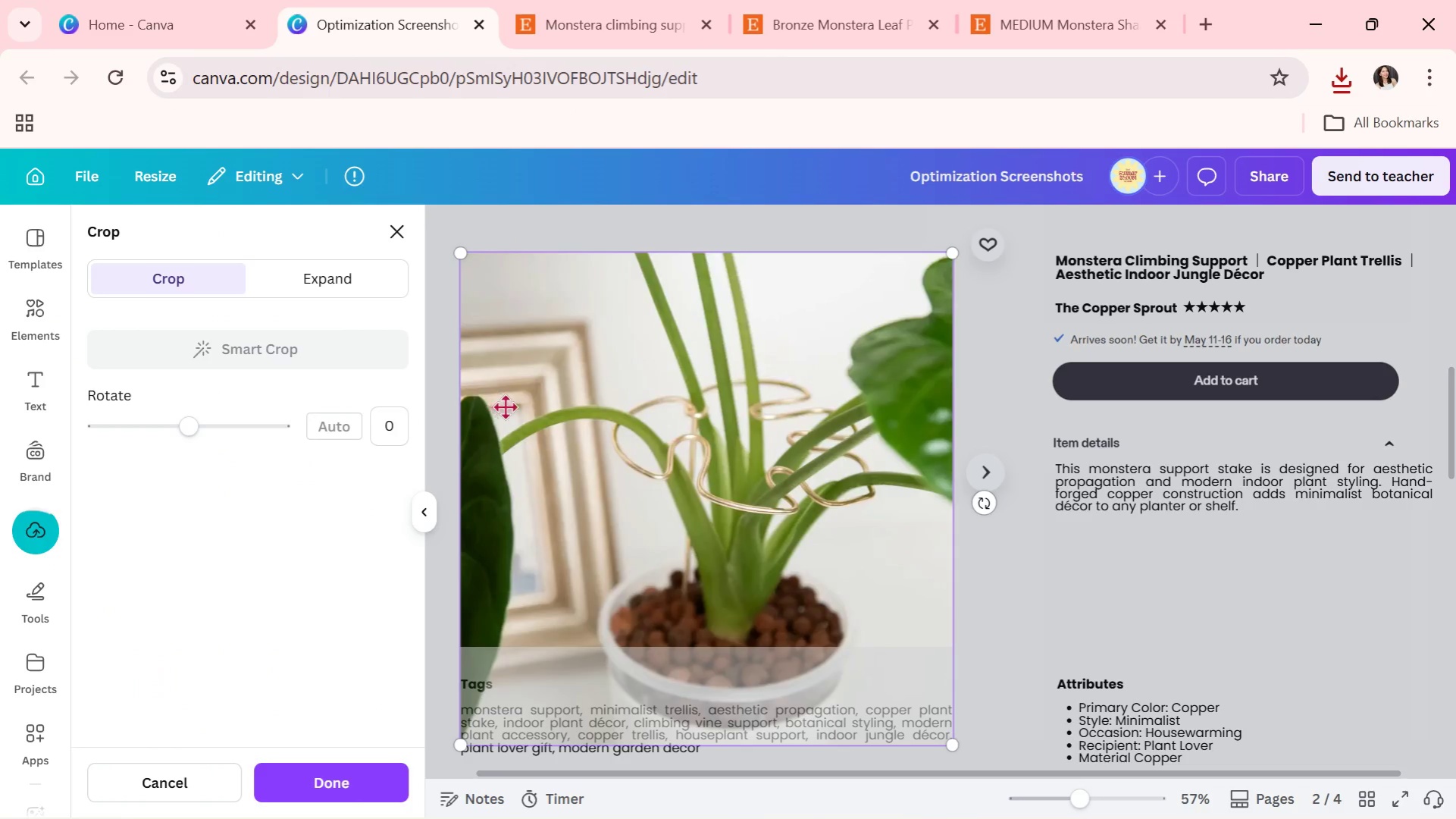 
left_click_drag(start_coordinate=[579, 419], to_coordinate=[579, 384])
 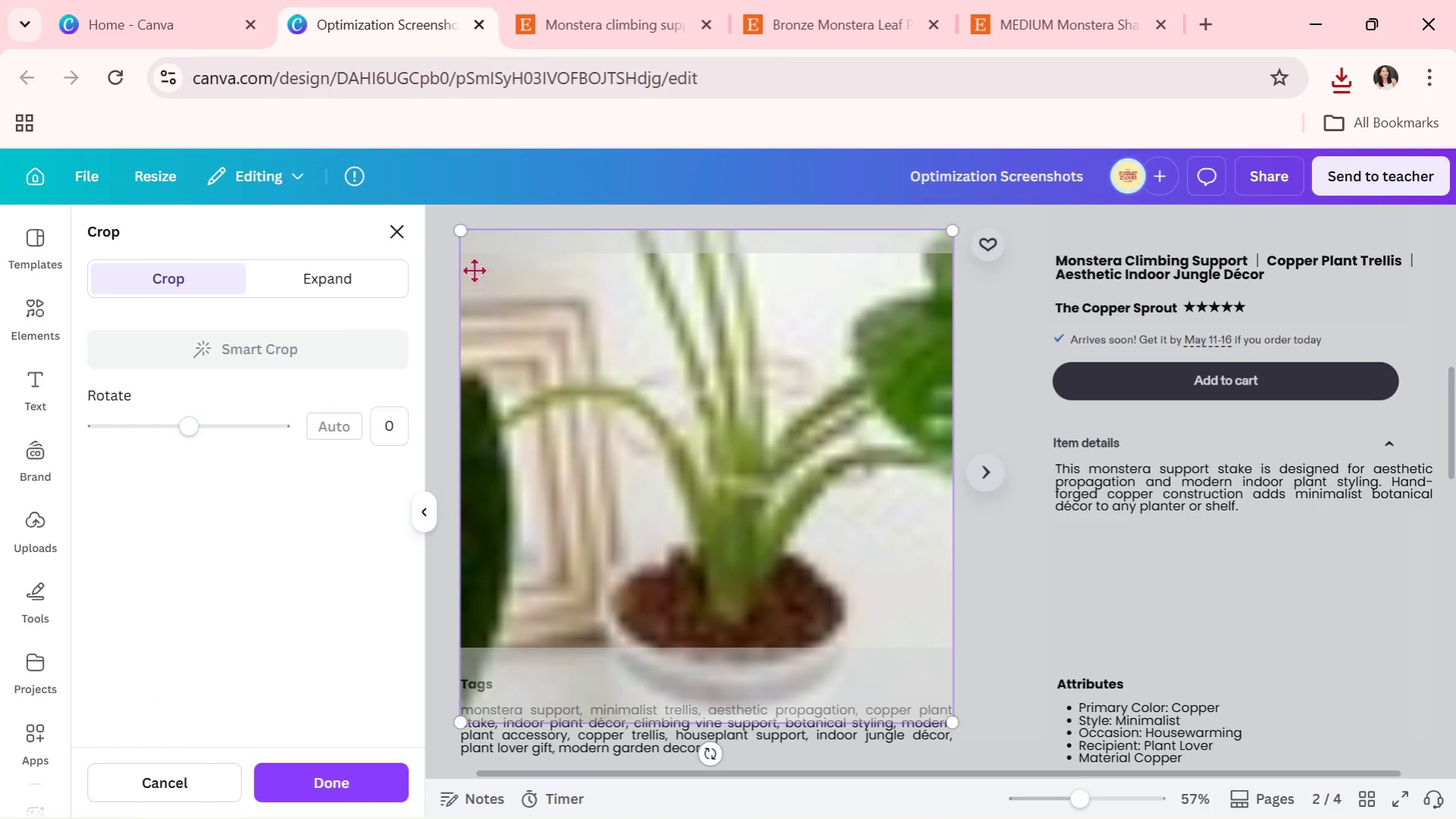 
left_click([460, 256])
 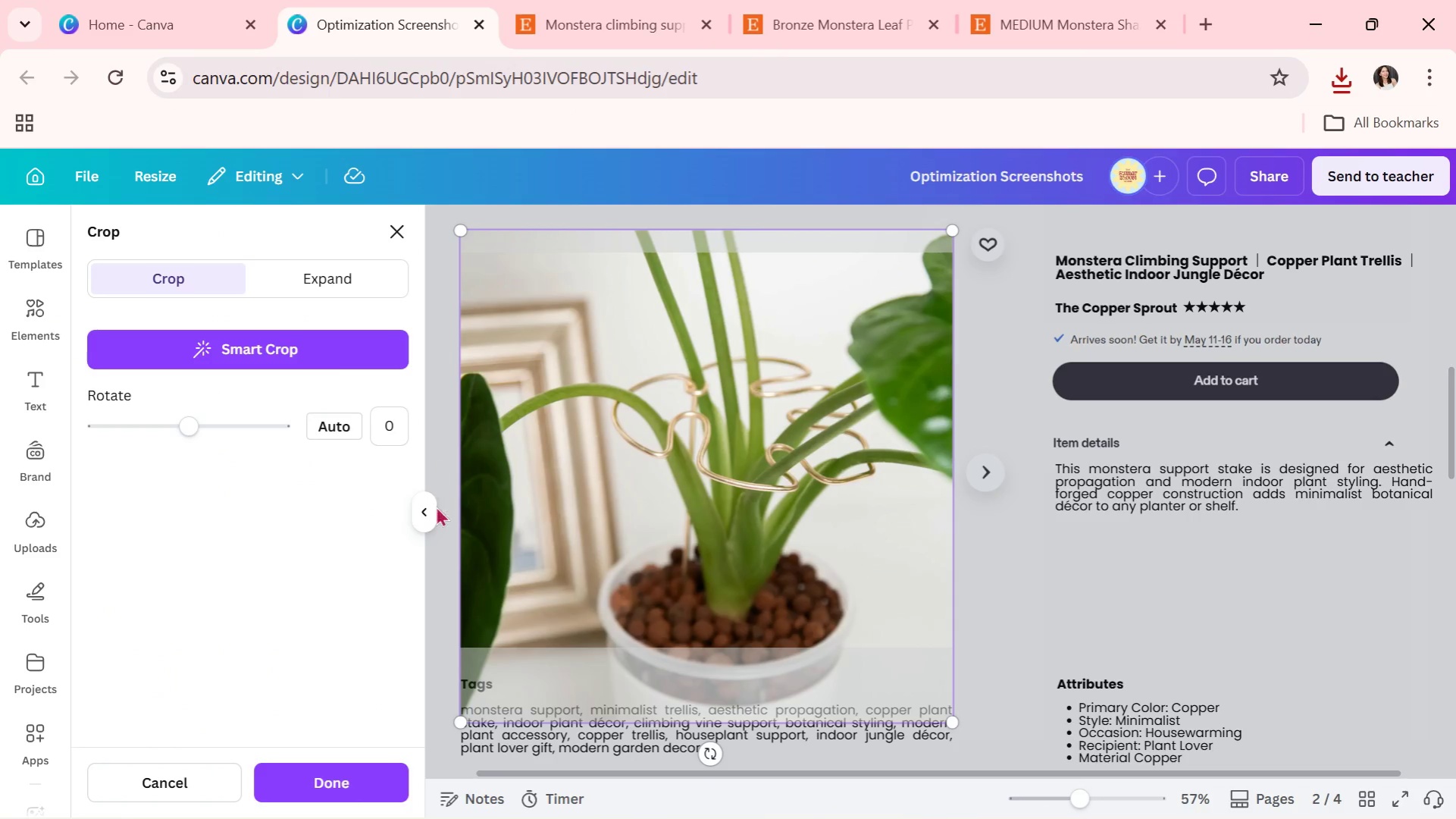 
left_click([427, 507])
 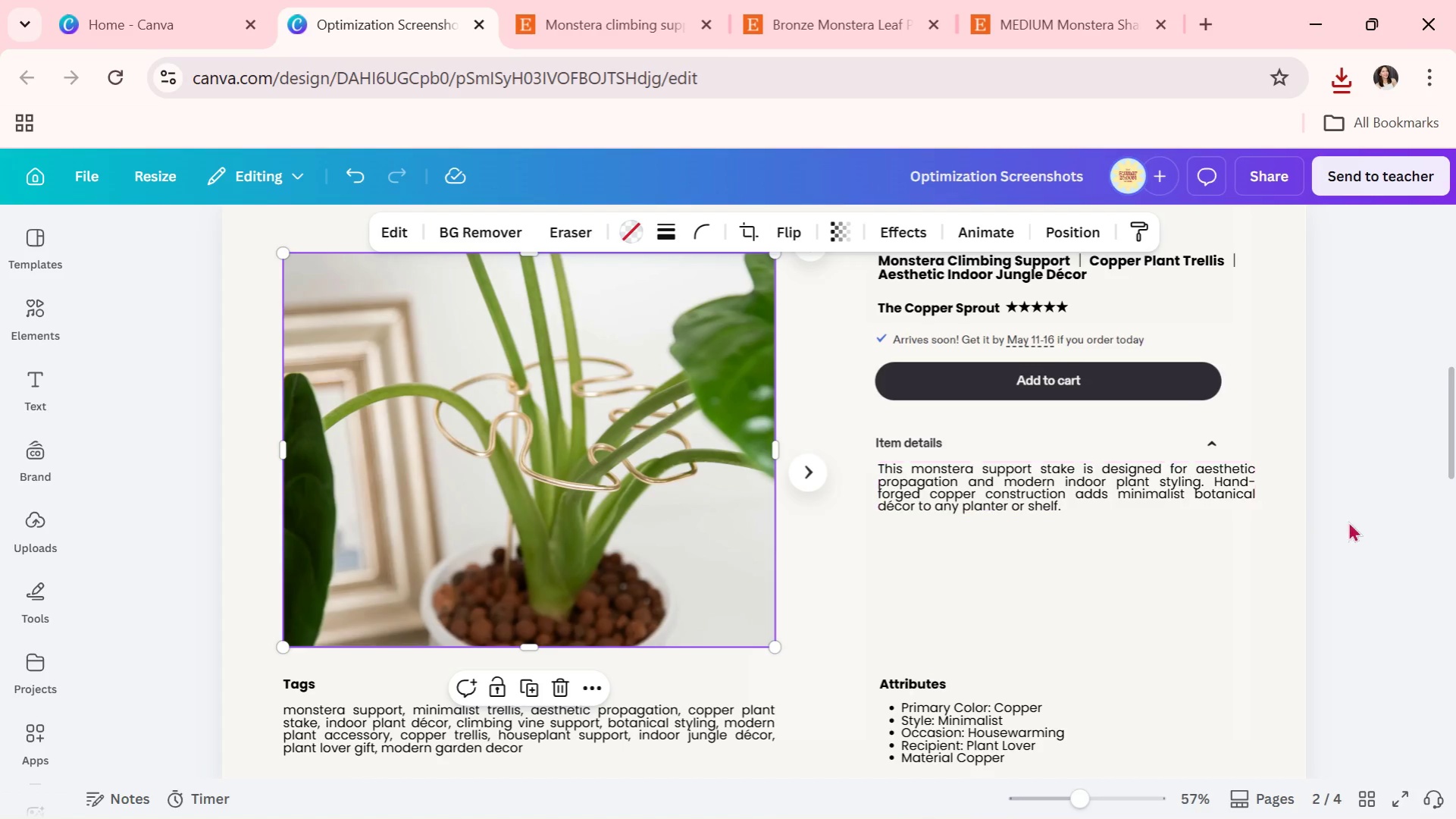 
double_click([1395, 522])
 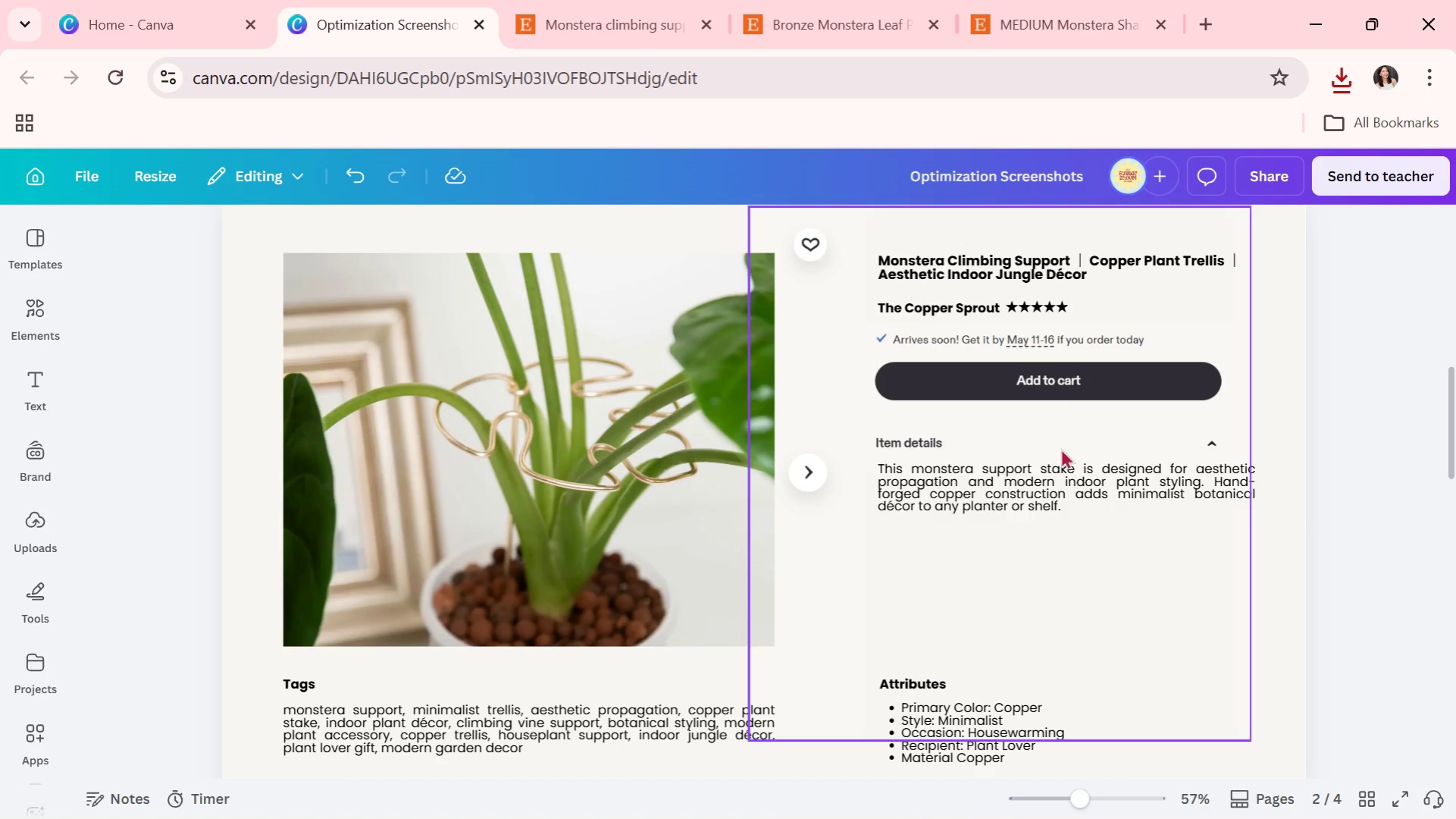 
key(Alt+AltLeft)
 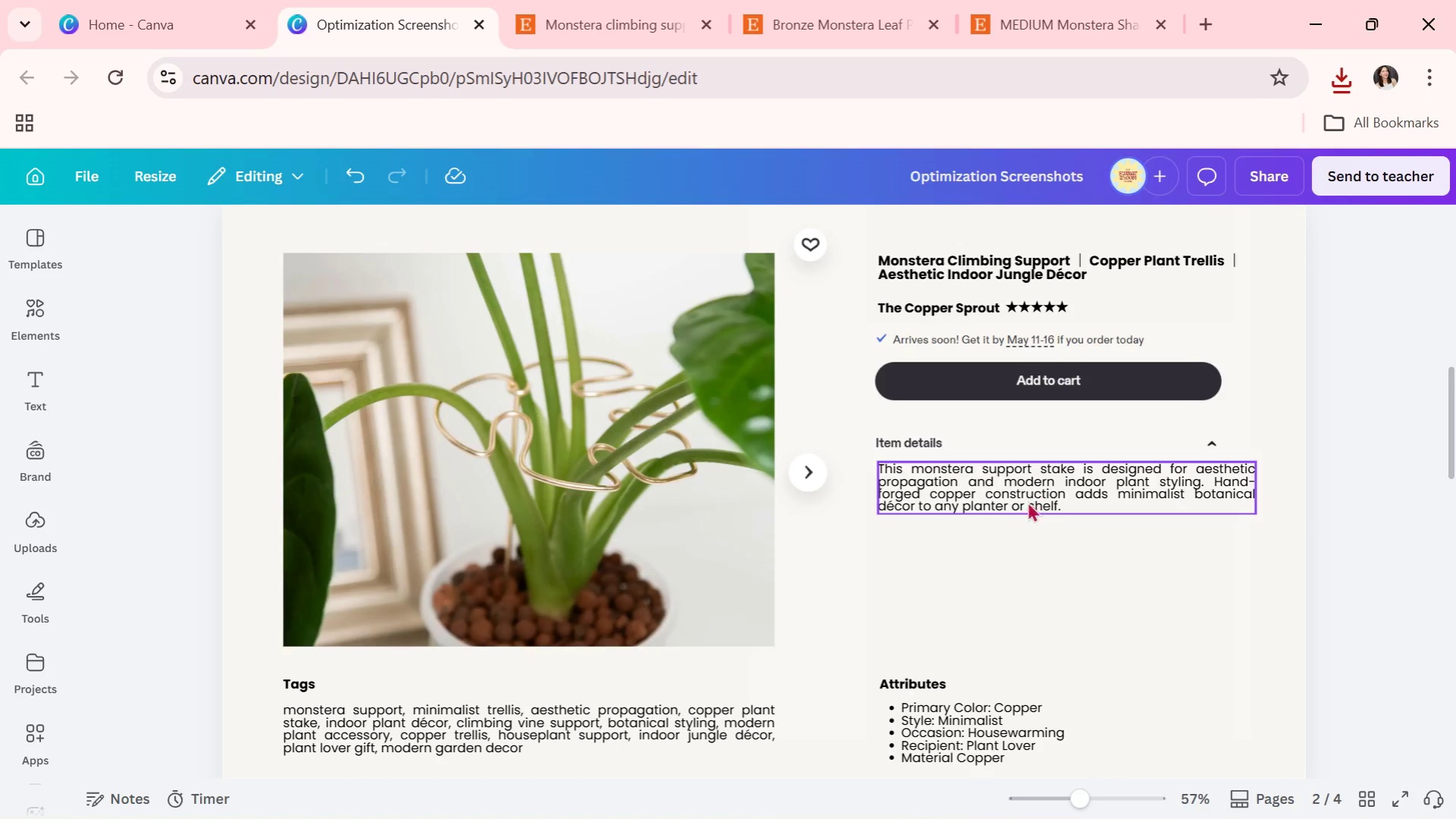 
key(Alt+Tab)
 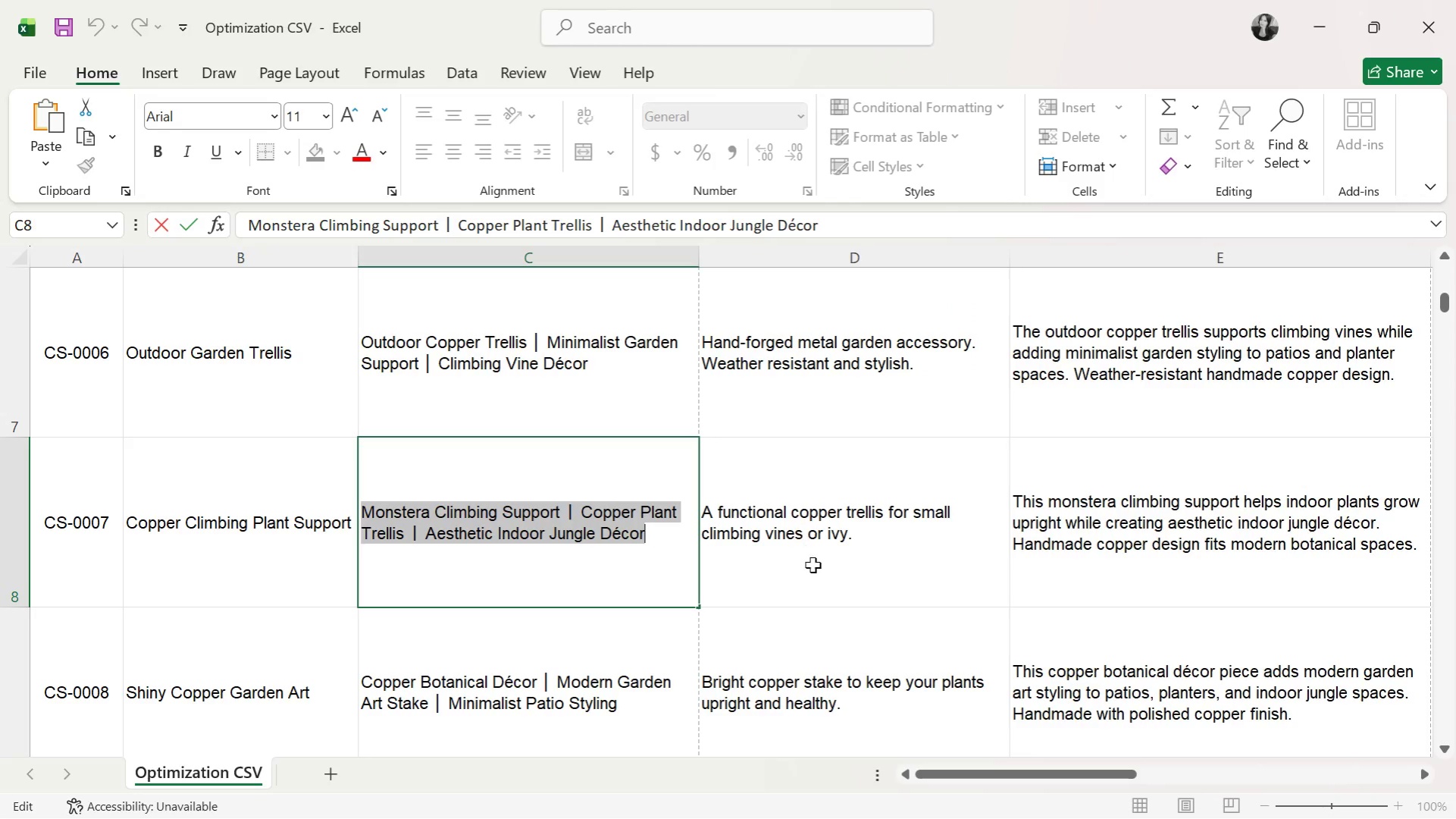 
left_click([932, 535])
 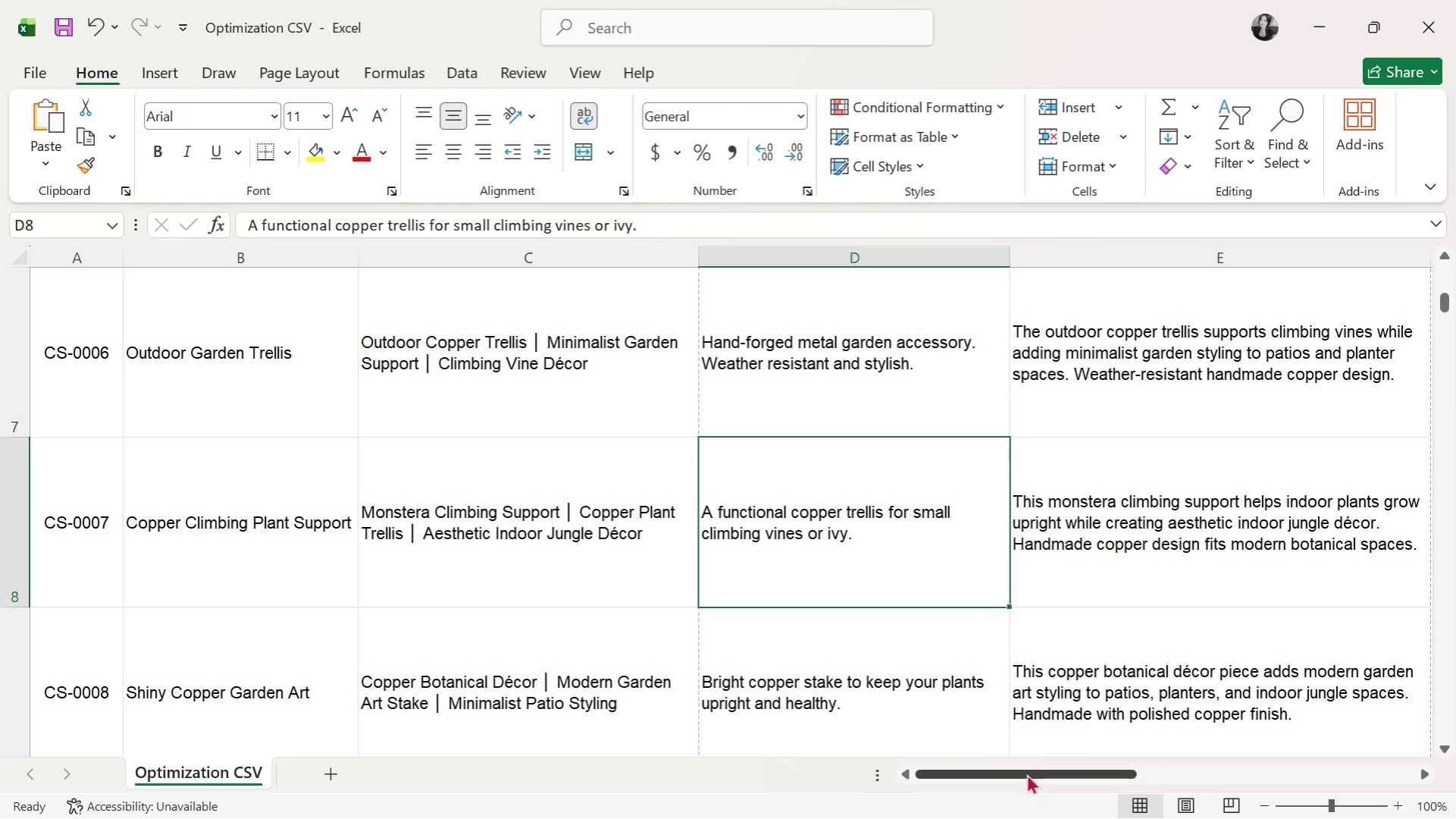 
left_click_drag(start_coordinate=[1024, 774], to_coordinate=[1197, 758])
 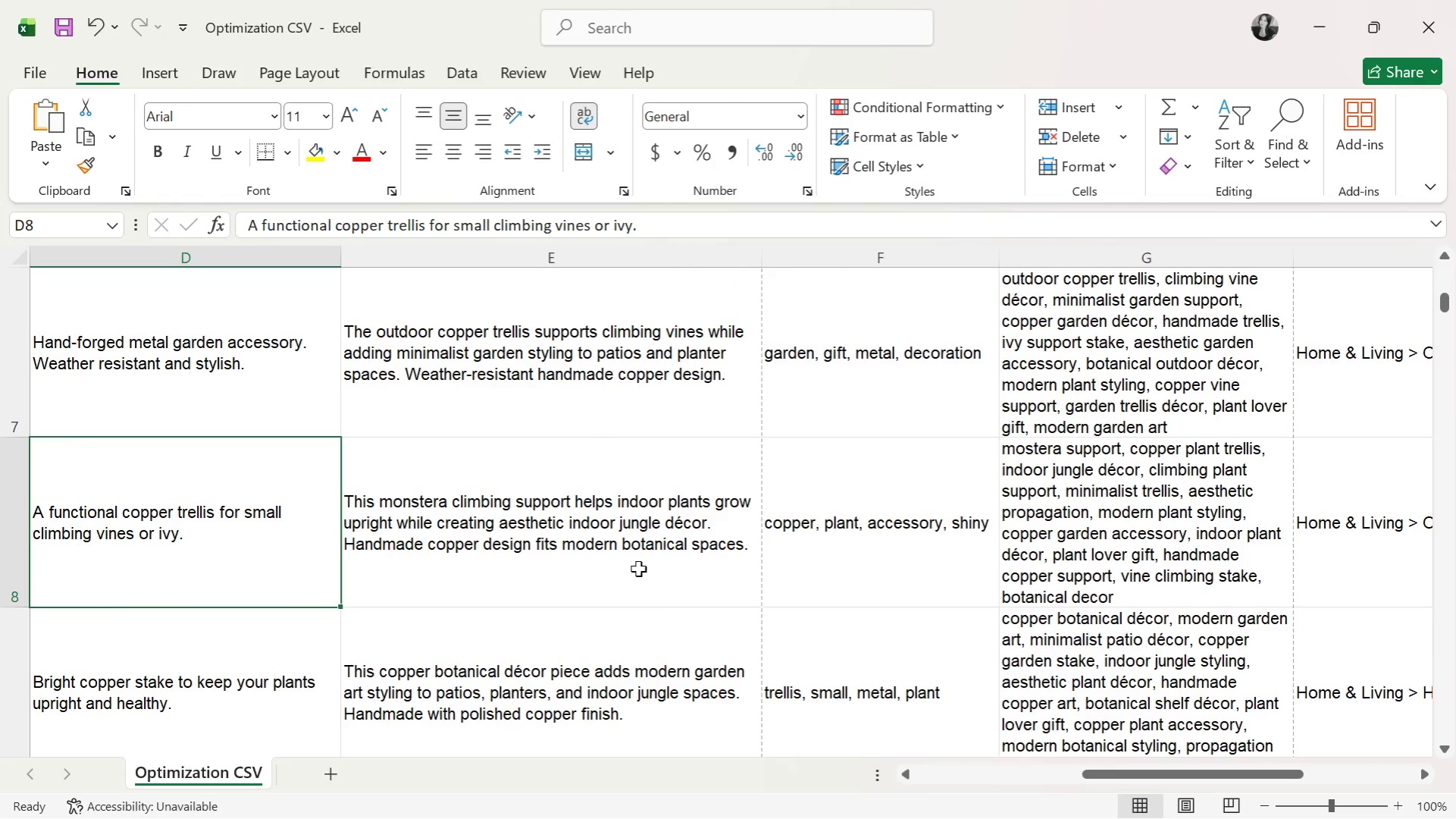 
double_click([634, 560])
 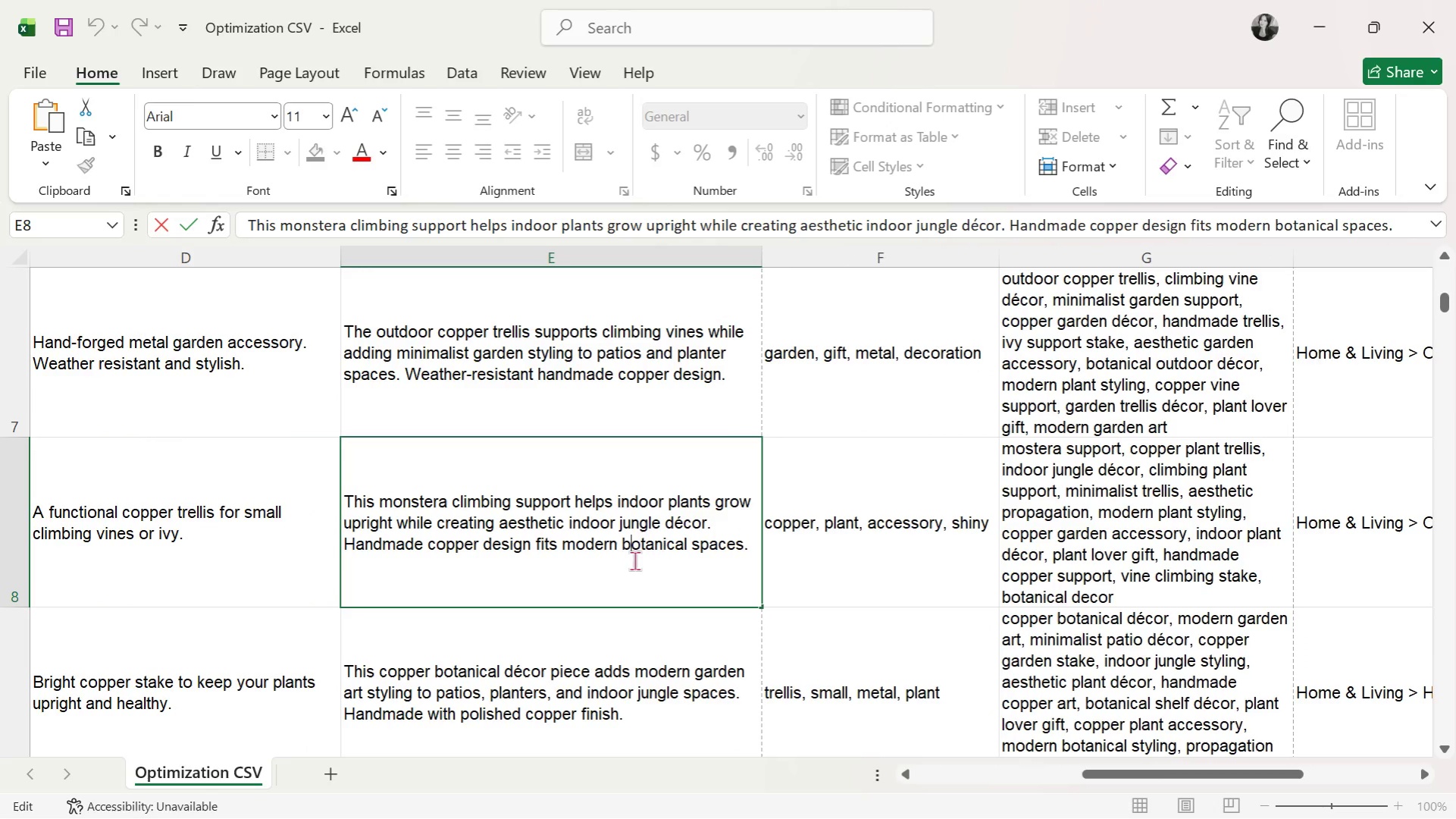 
triple_click([634, 560])
 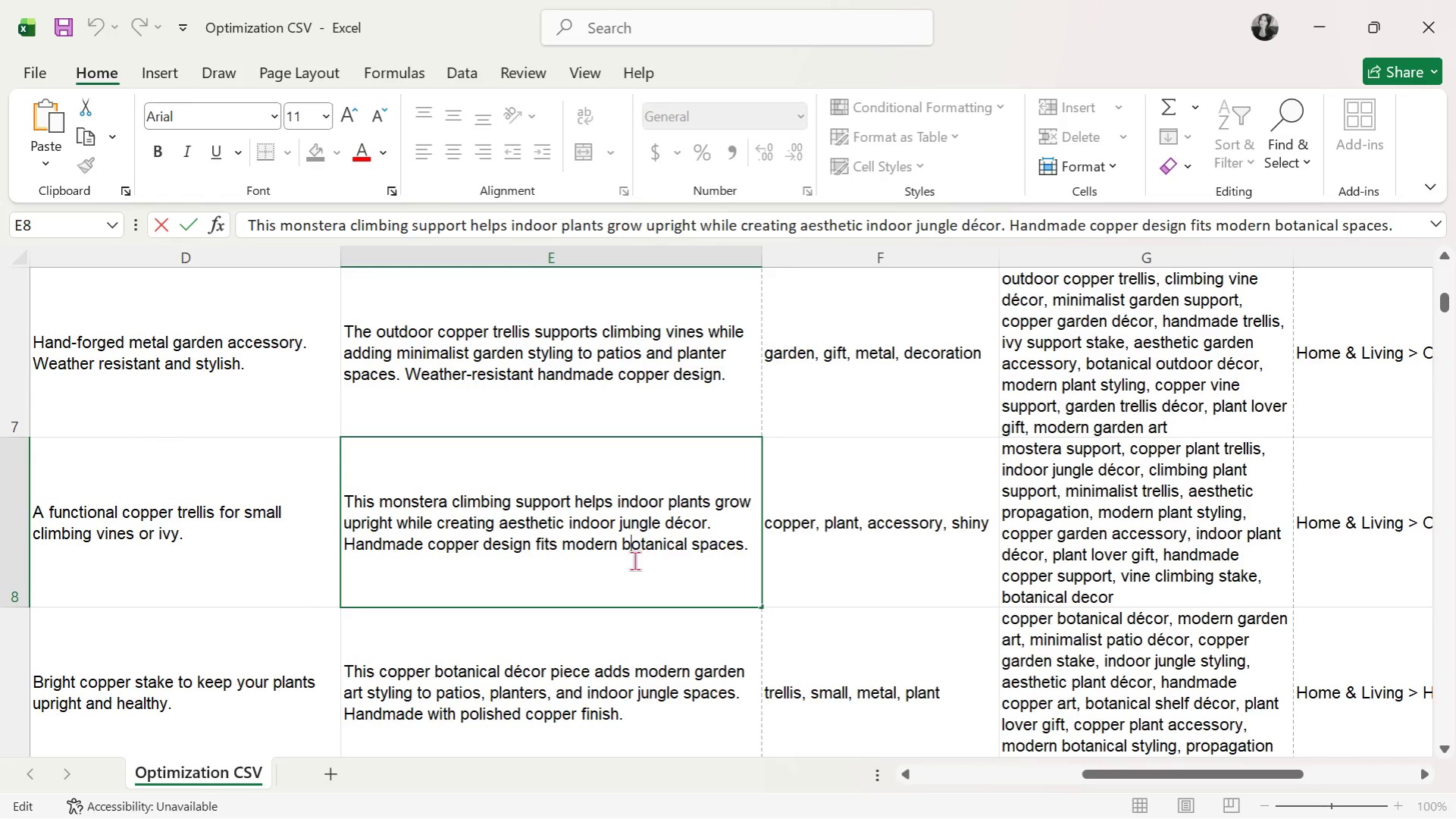 
triple_click([634, 560])
 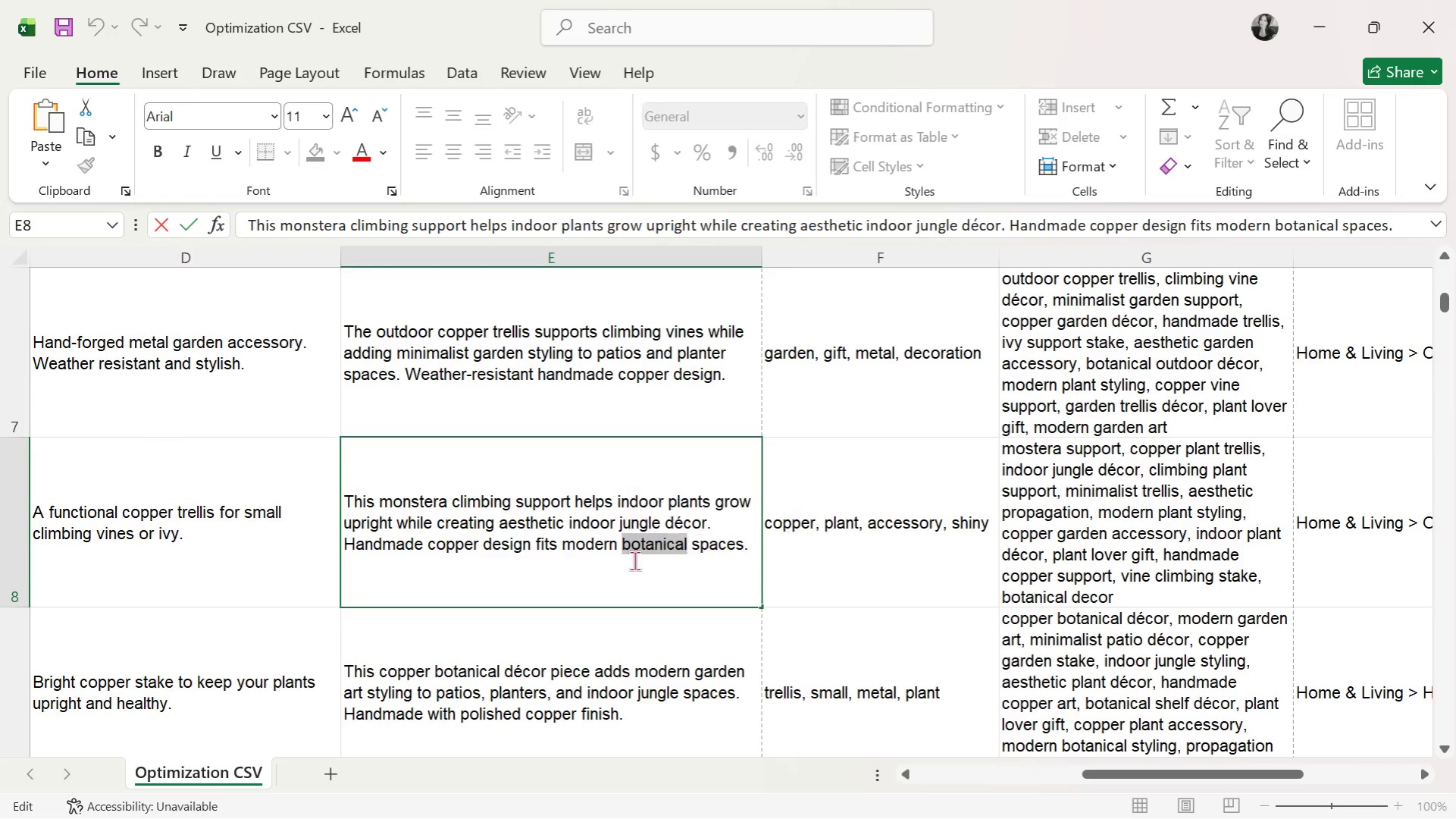 
triple_click([634, 560])
 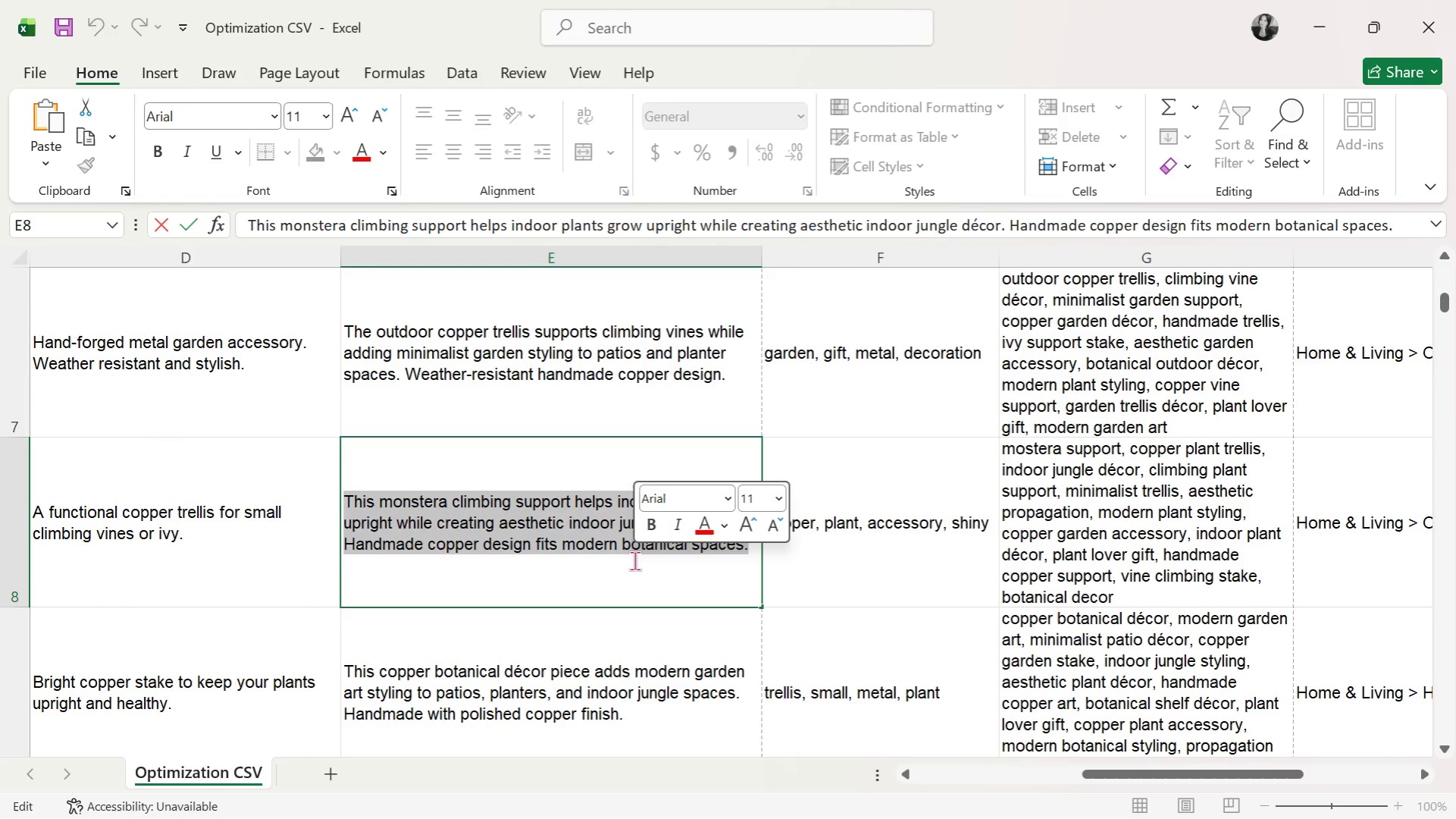 
key(Control+ControlLeft)
 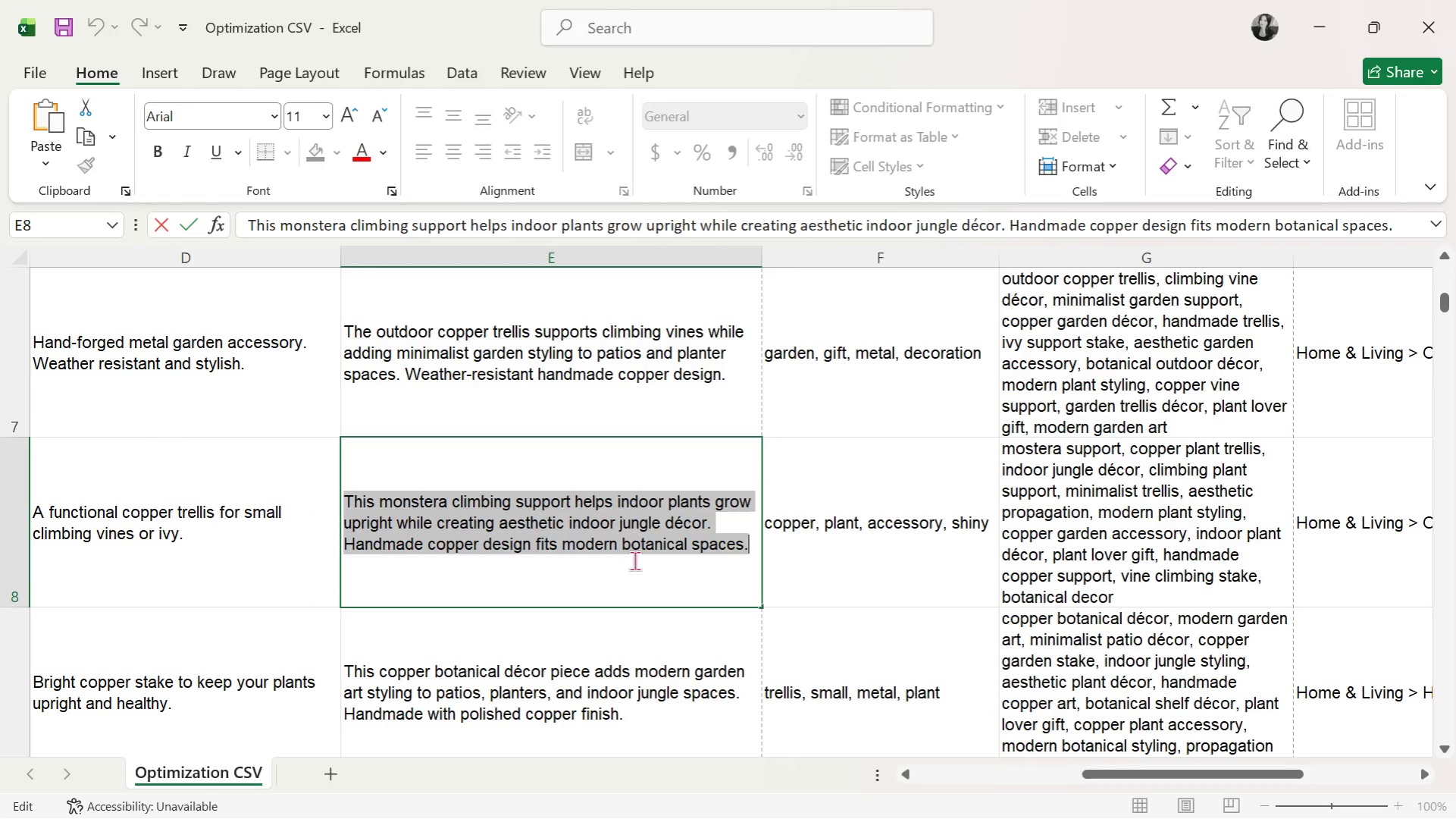 
key(Control+C)
 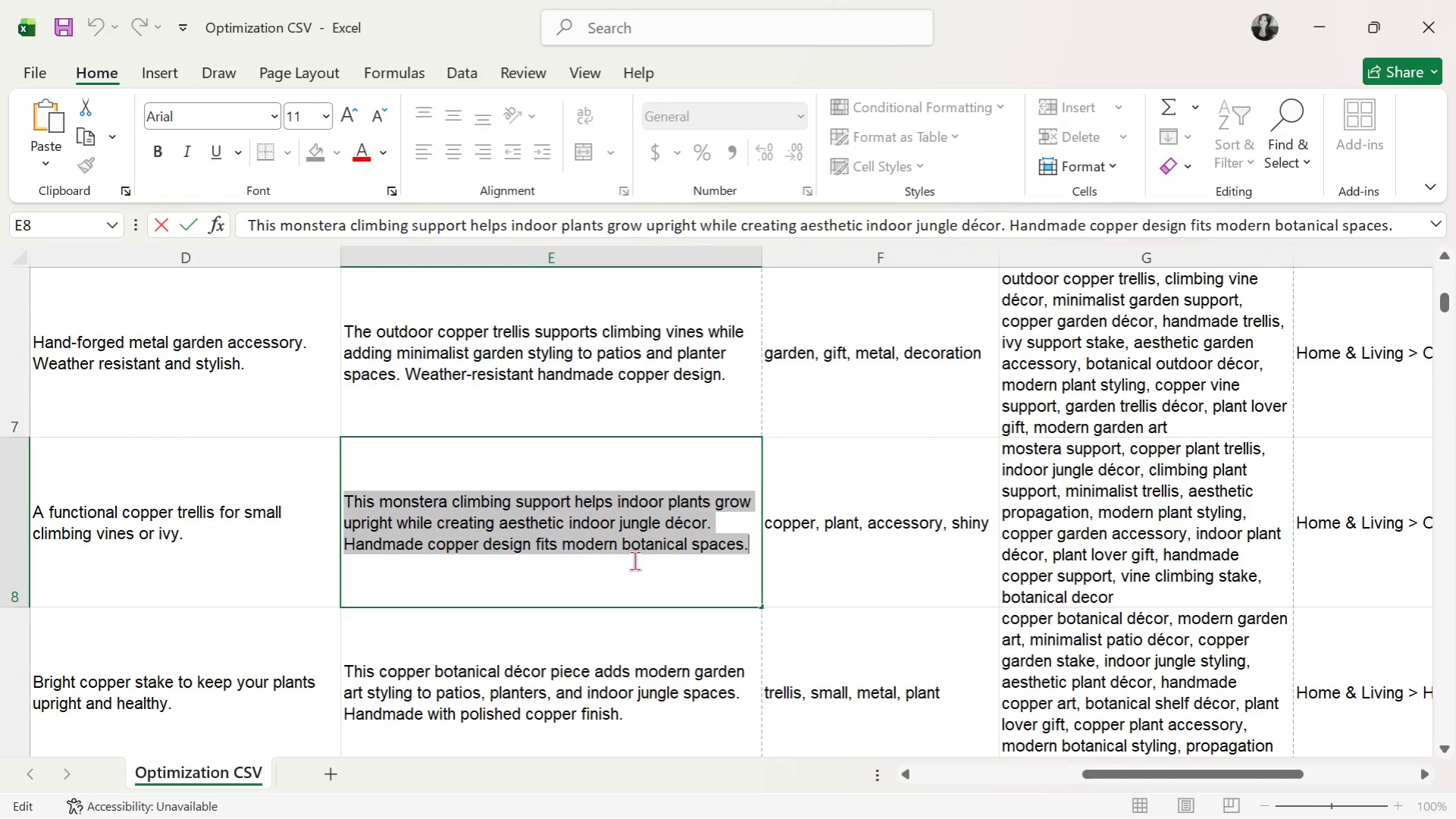 
key(Alt+AltLeft)
 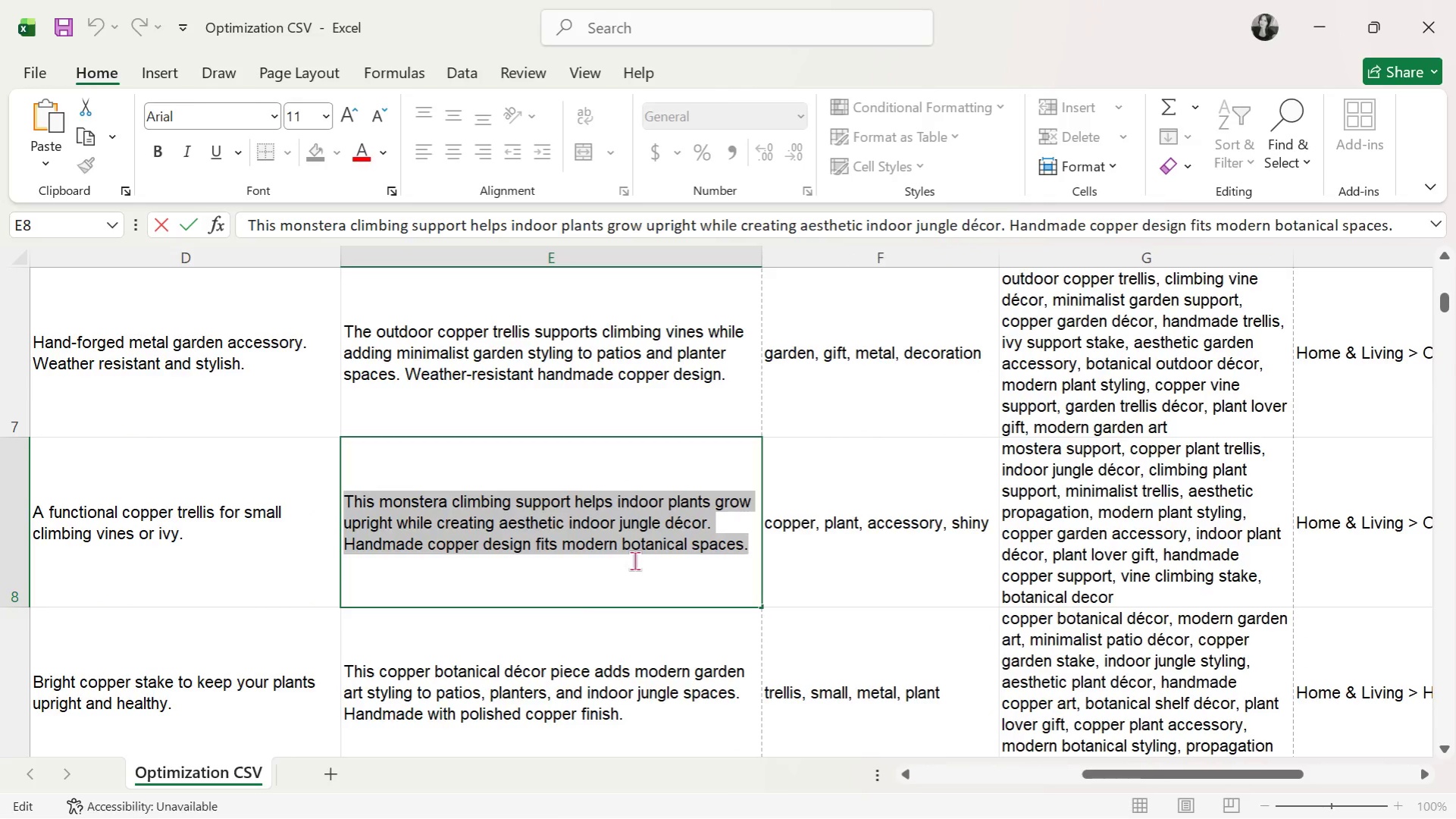 
key(Alt+Tab)
 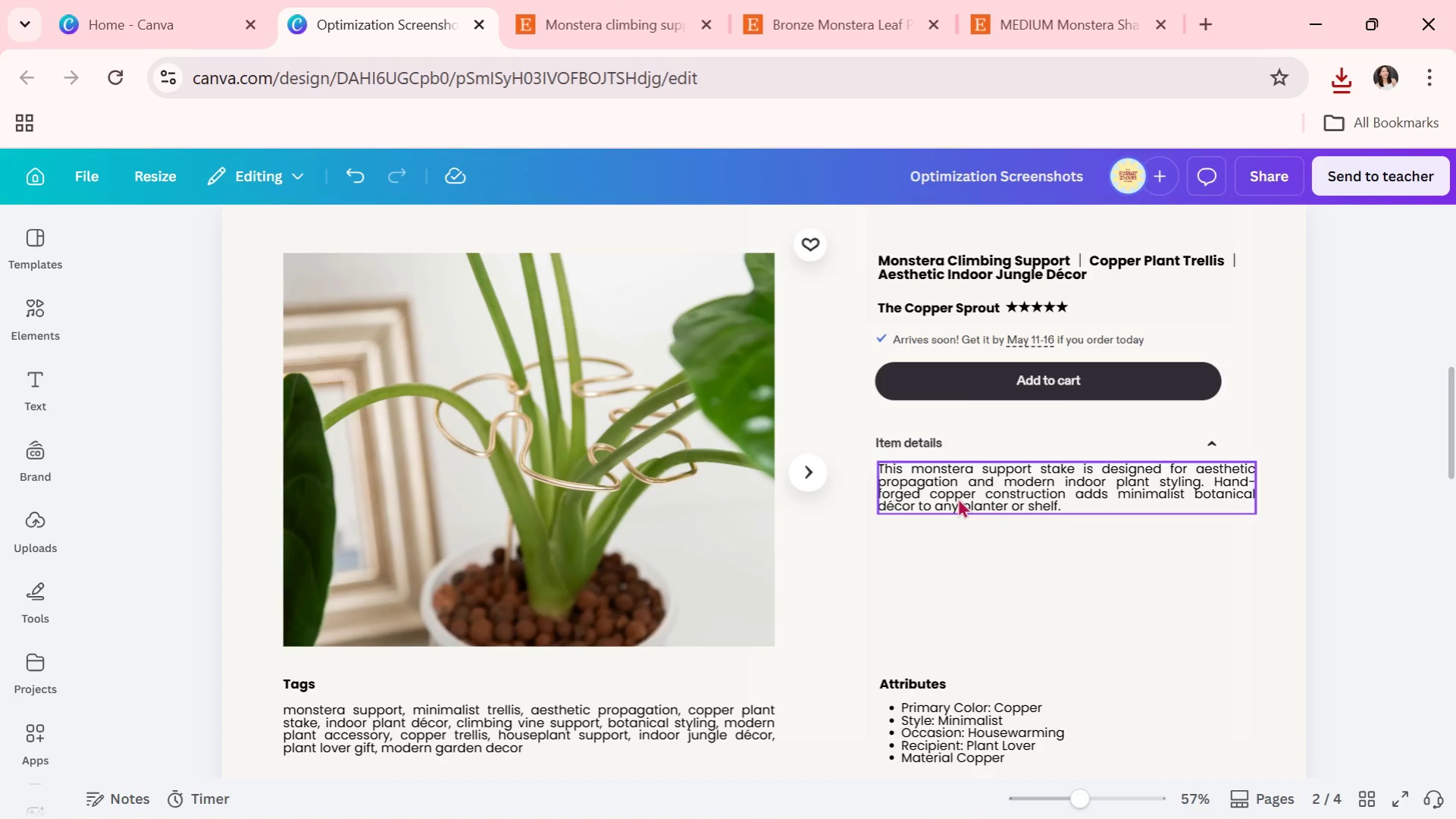 
double_click([957, 497])
 